 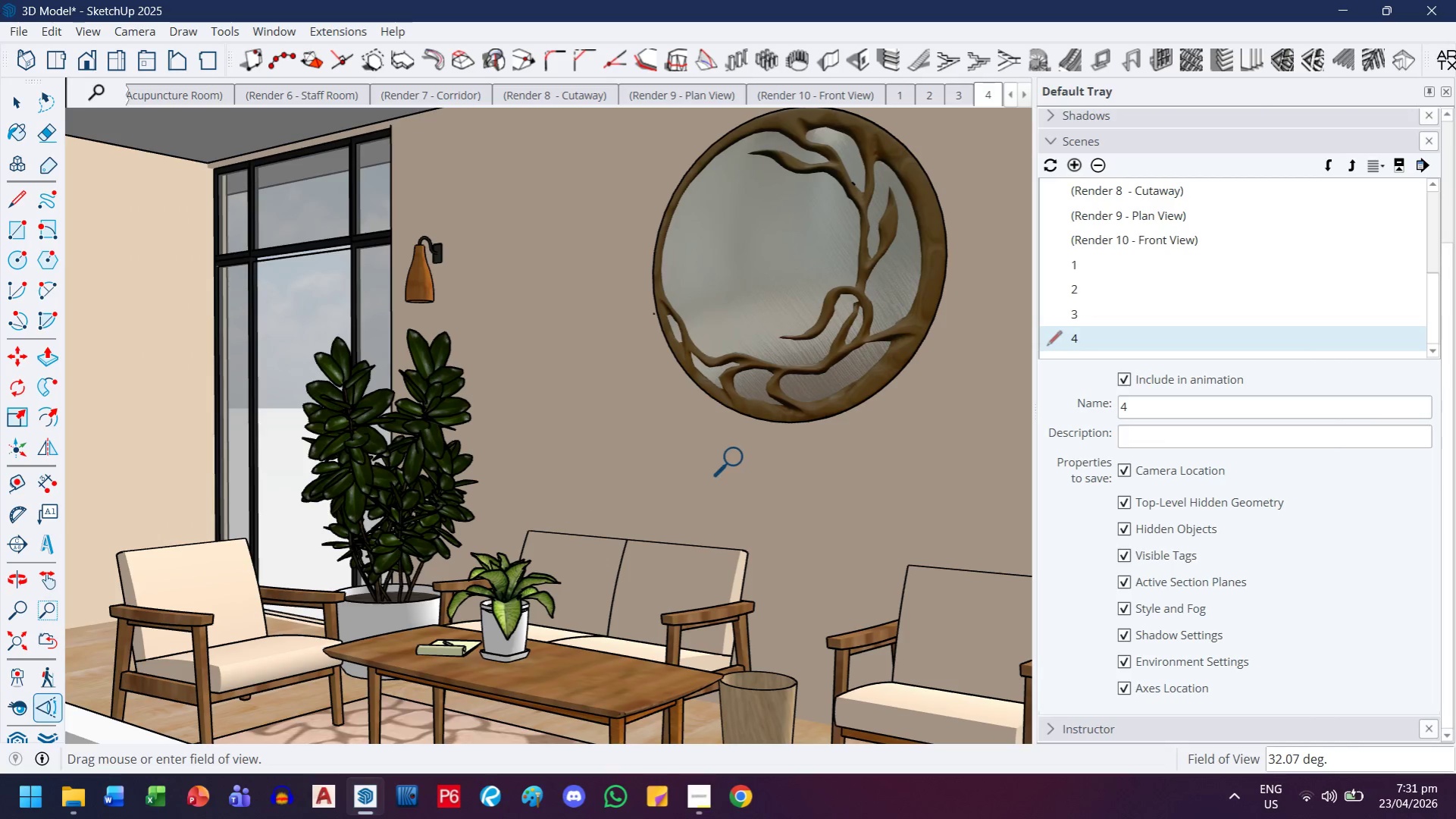 
key(H)
 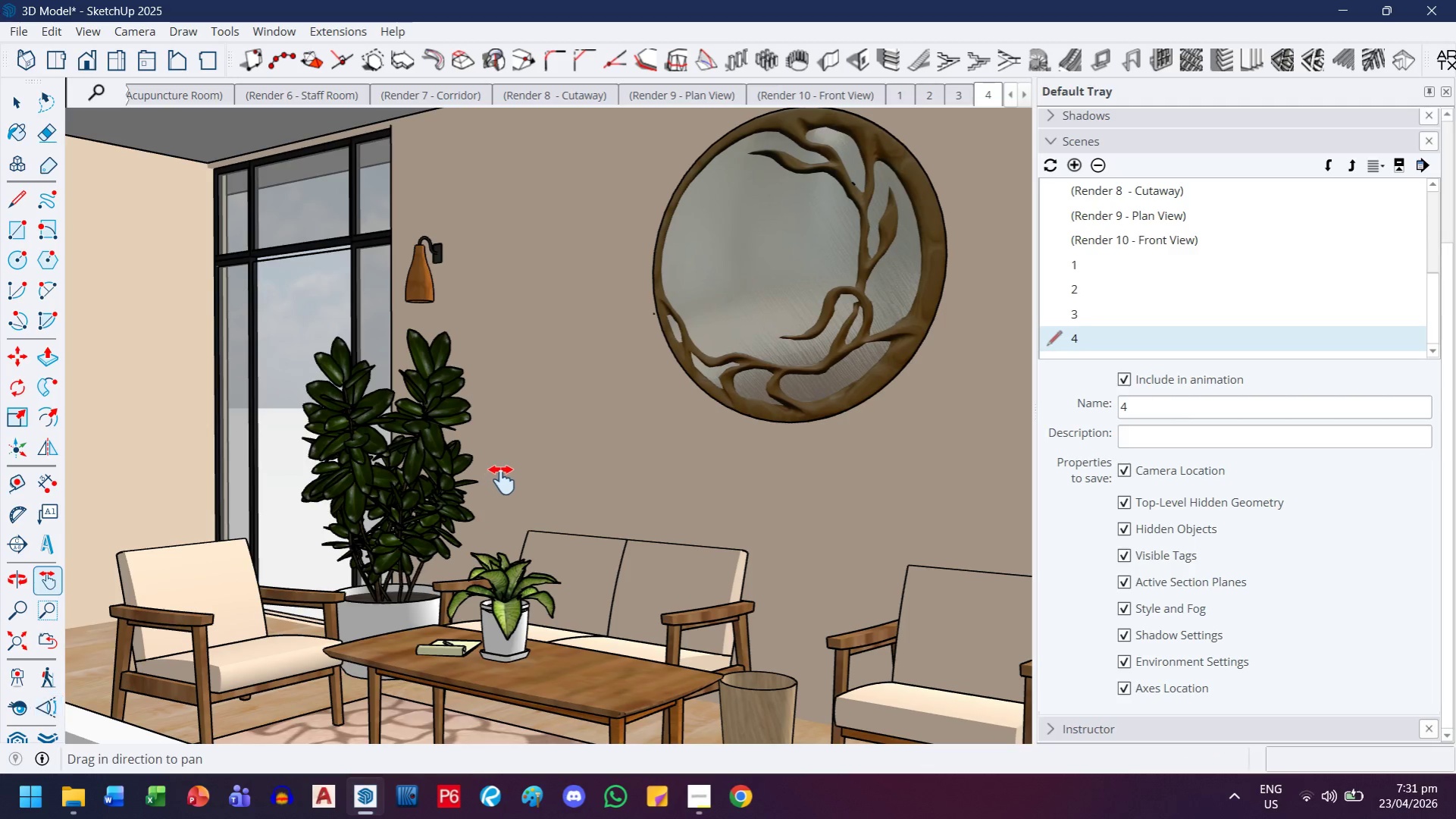 
left_click_drag(start_coordinate=[499, 482], to_coordinate=[555, 465])
 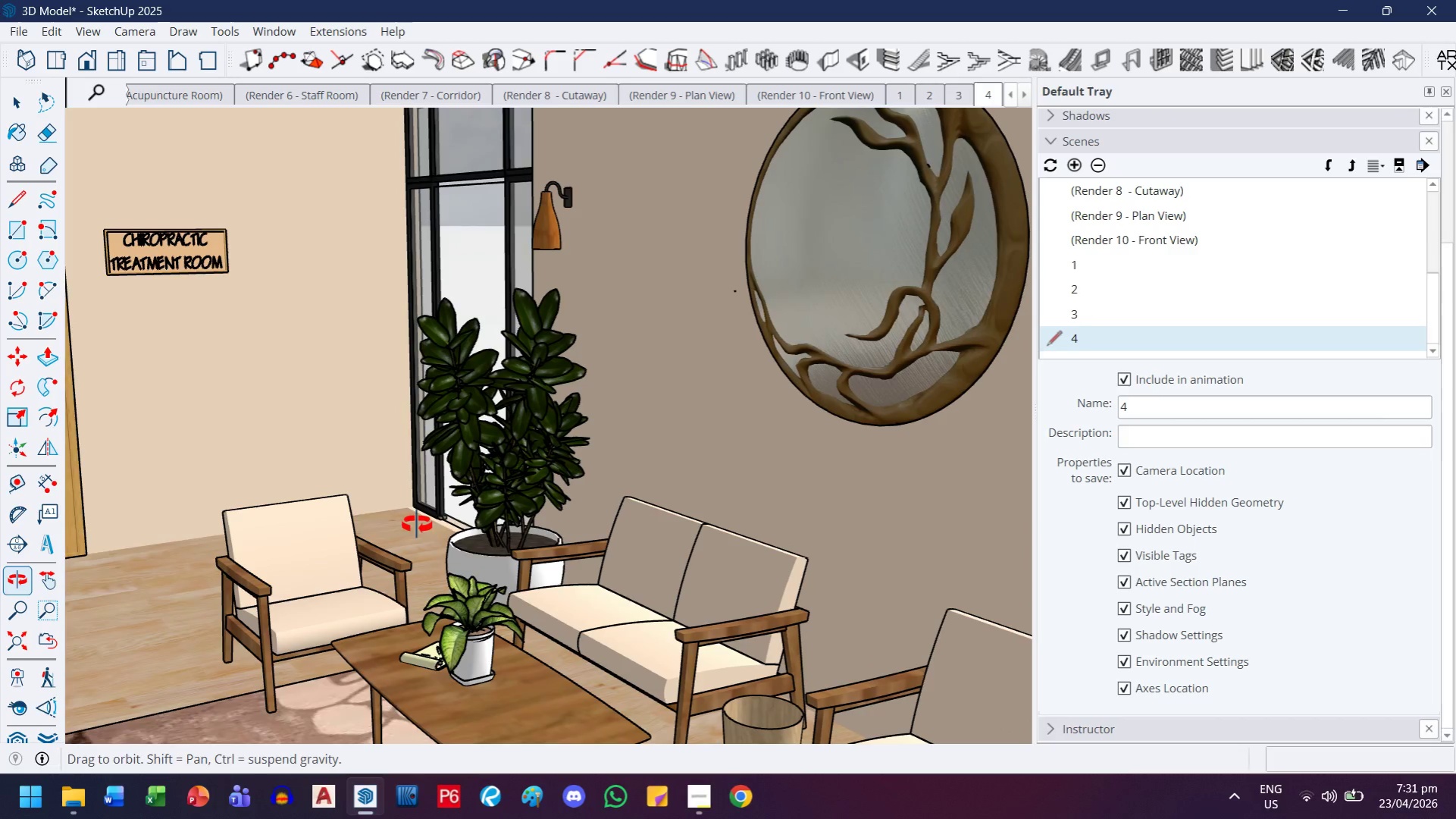 
left_click_drag(start_coordinate=[353, 557], to_coordinate=[483, 550])
 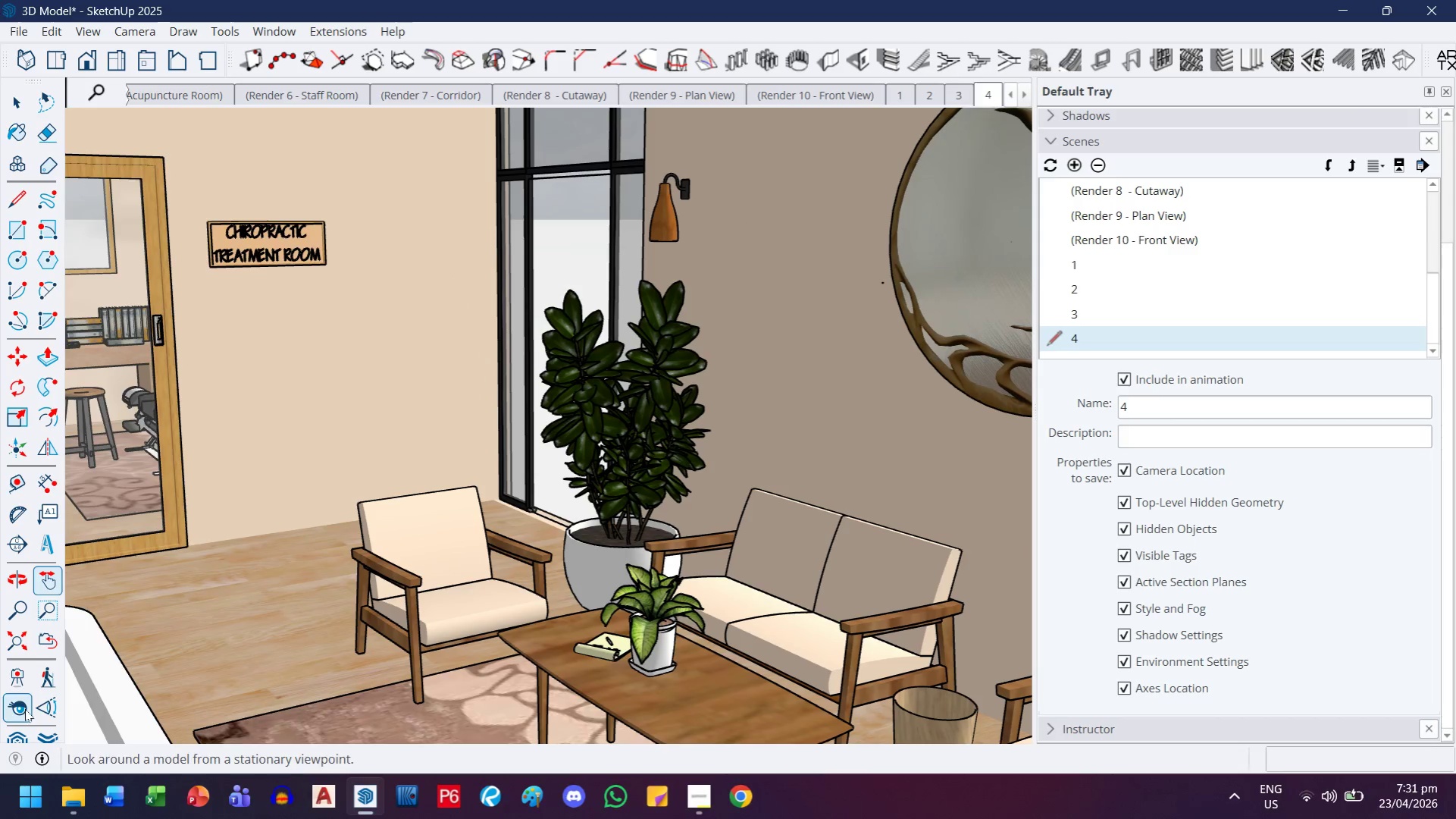 
left_click_drag(start_coordinate=[18, 676], to_coordinate=[36, 665])
 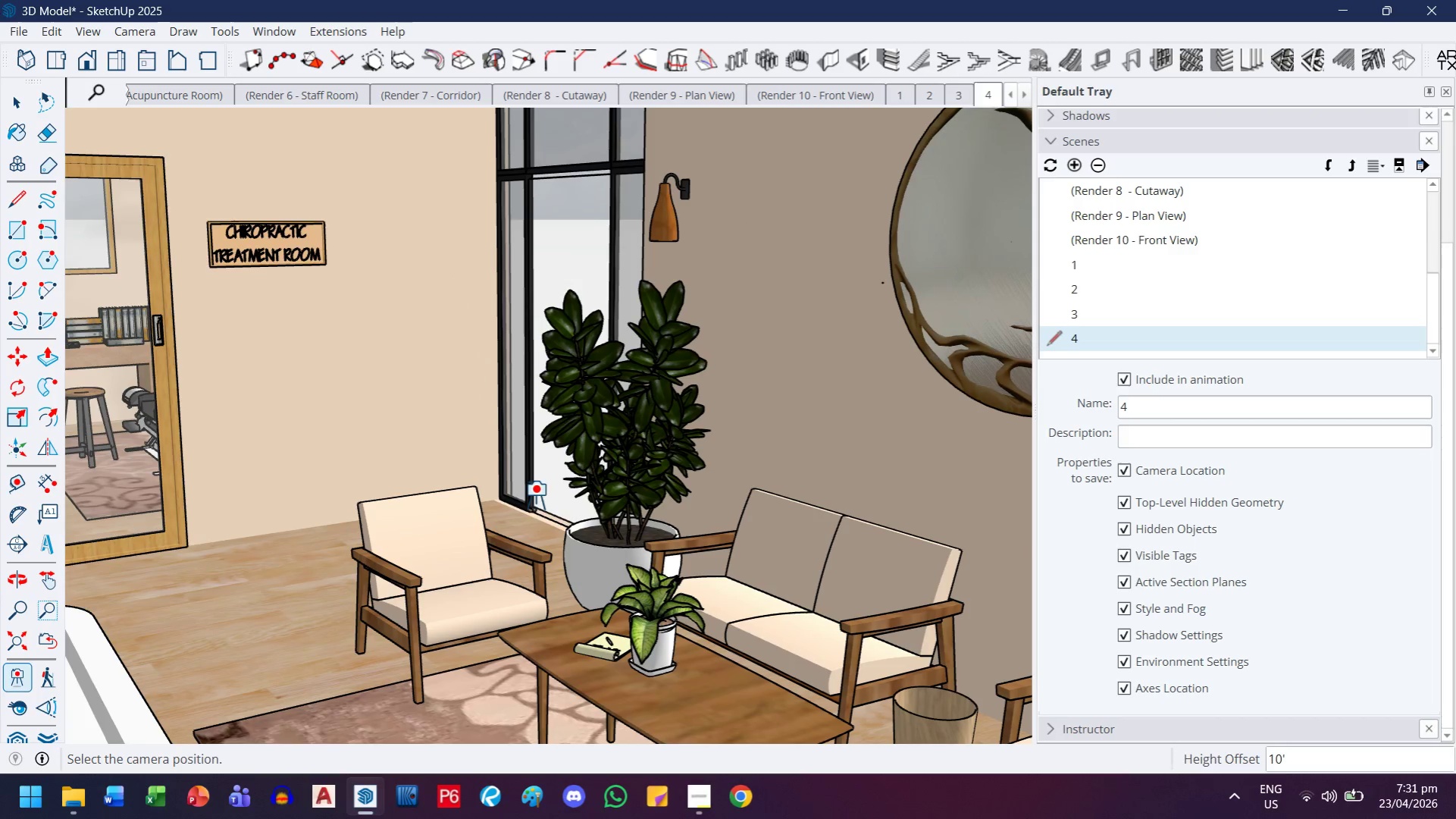 
left_click_drag(start_coordinate=[510, 514], to_coordinate=[458, 525])
 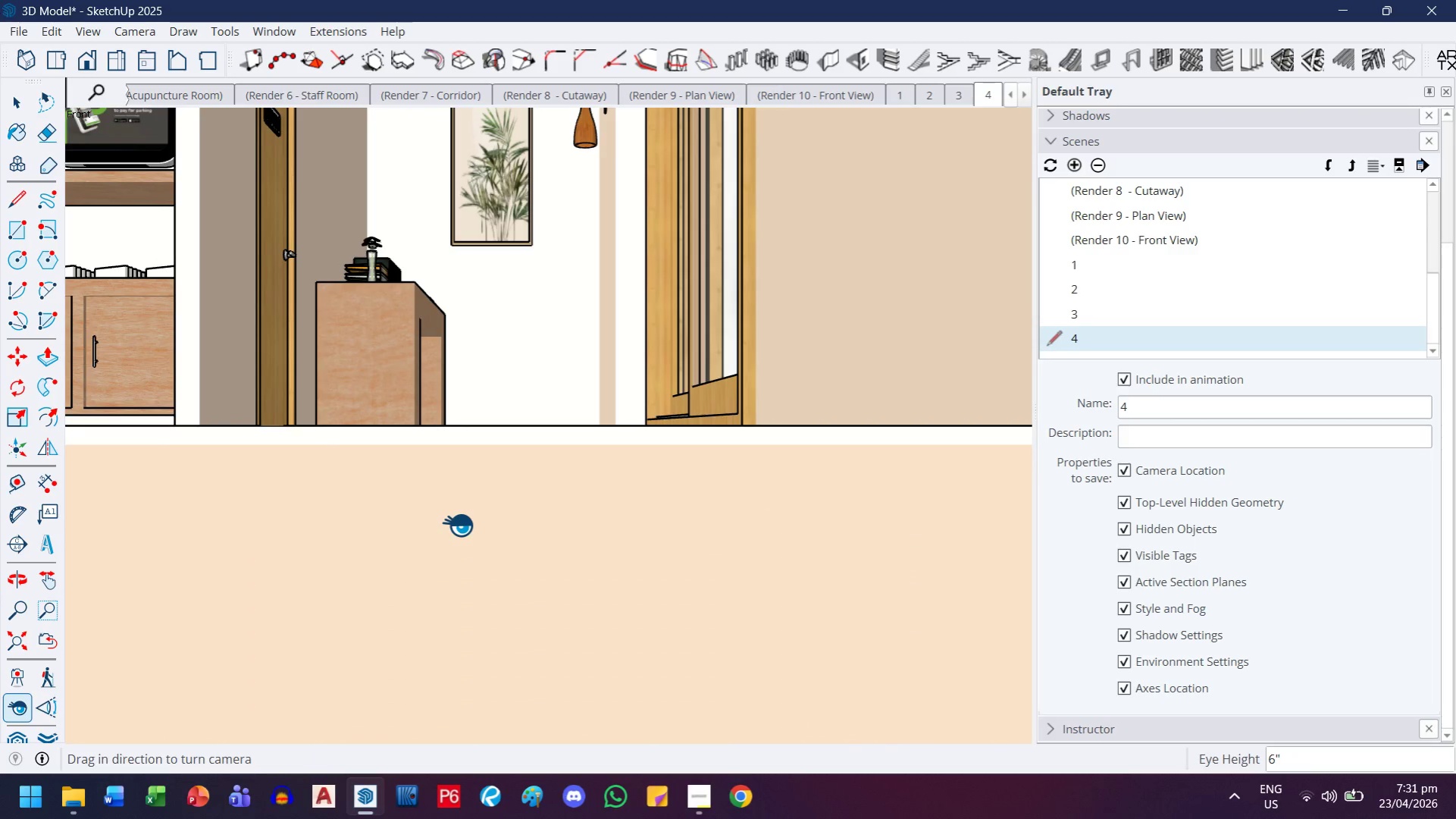 
key(5)
 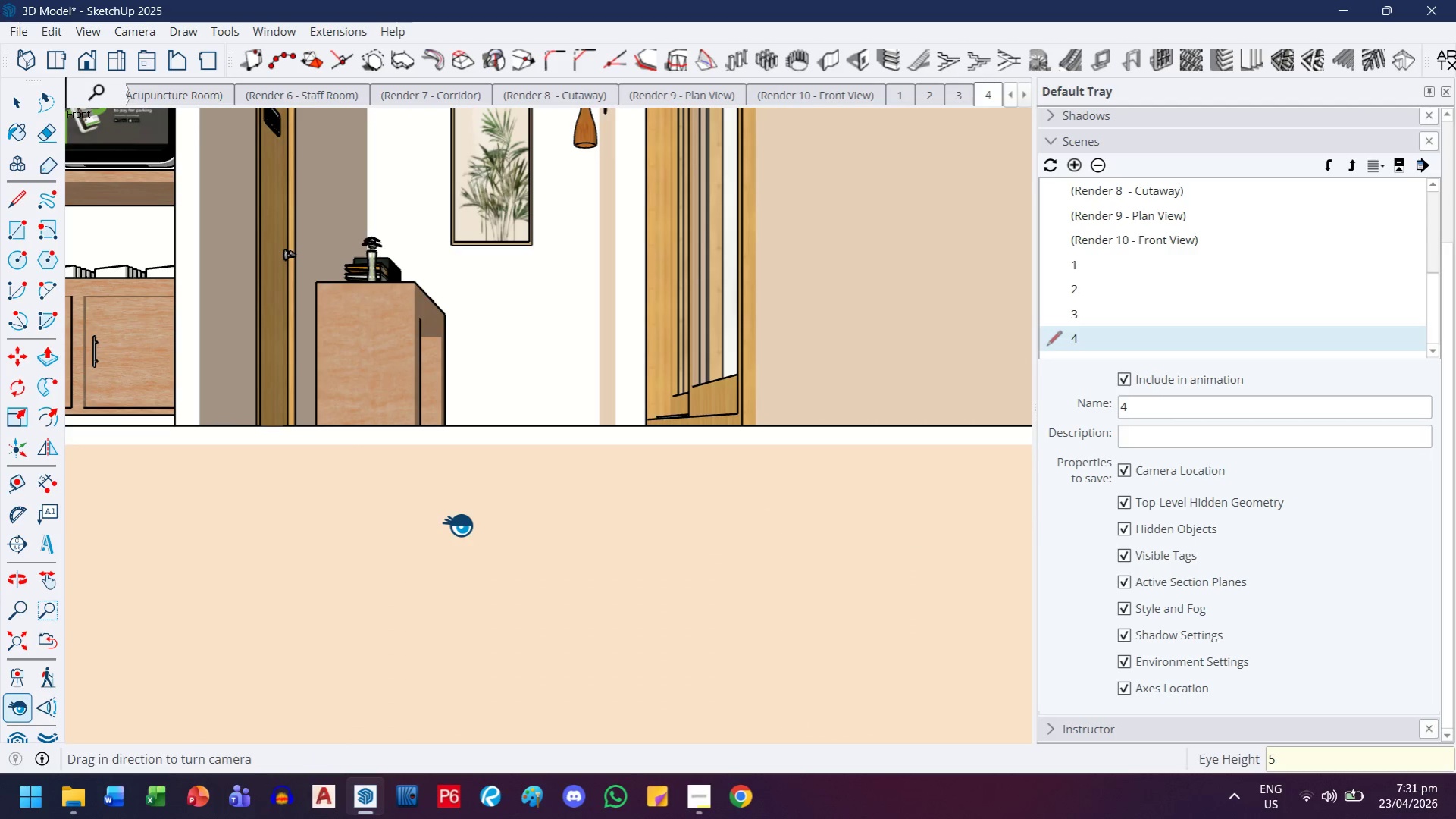 
key(Quote)
 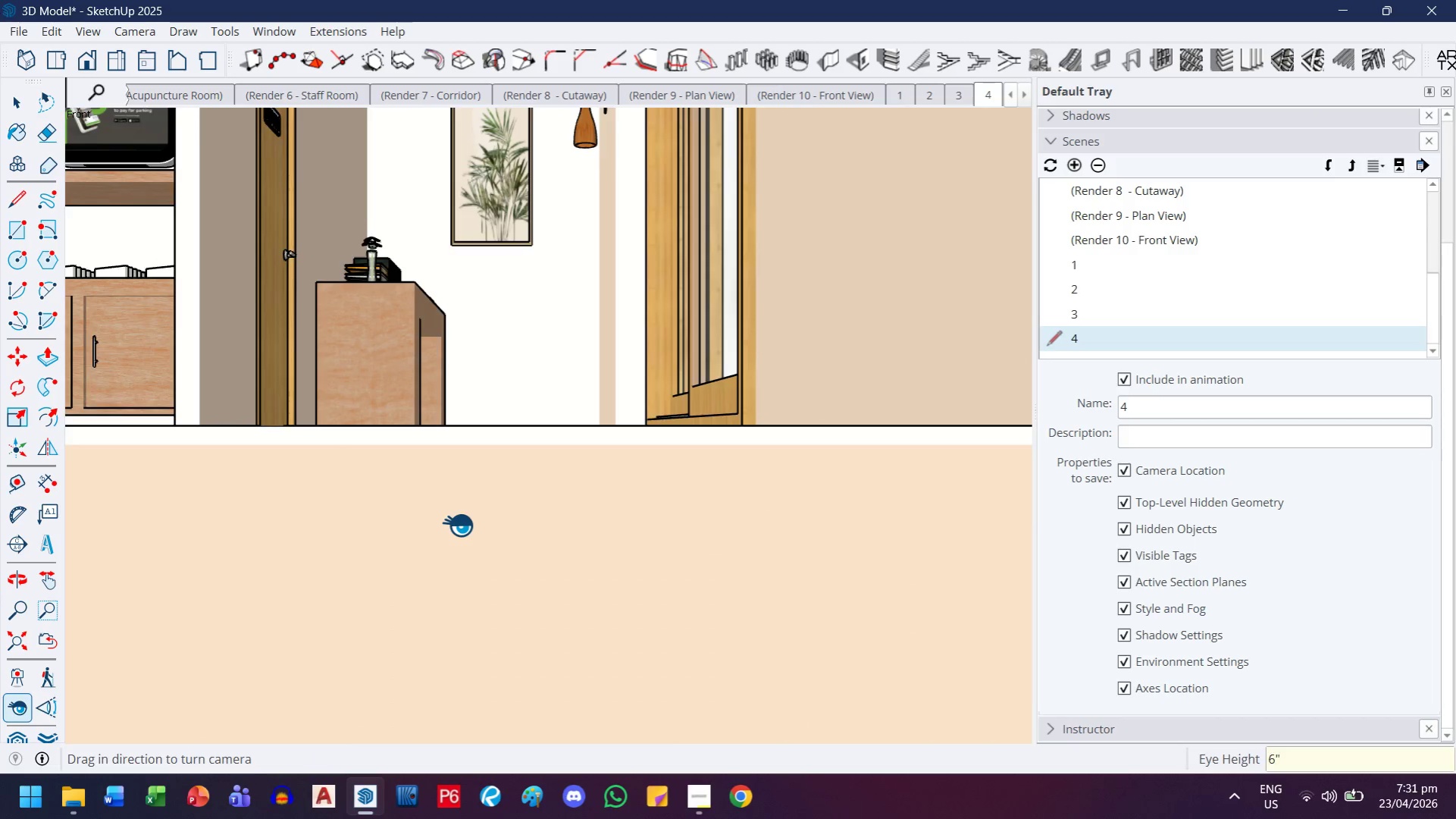 
key(Enter)
 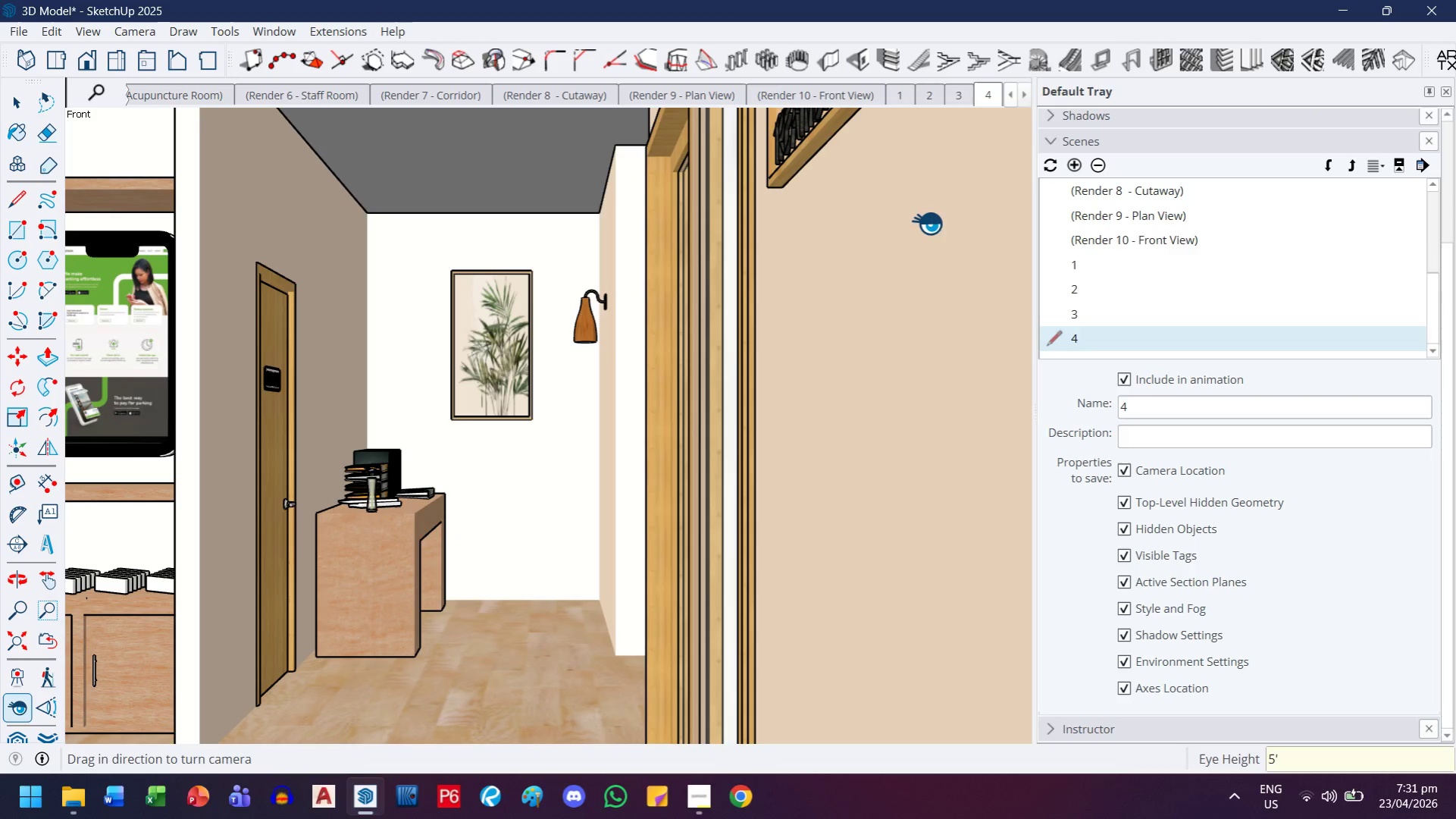 
left_click([1076, 165])
 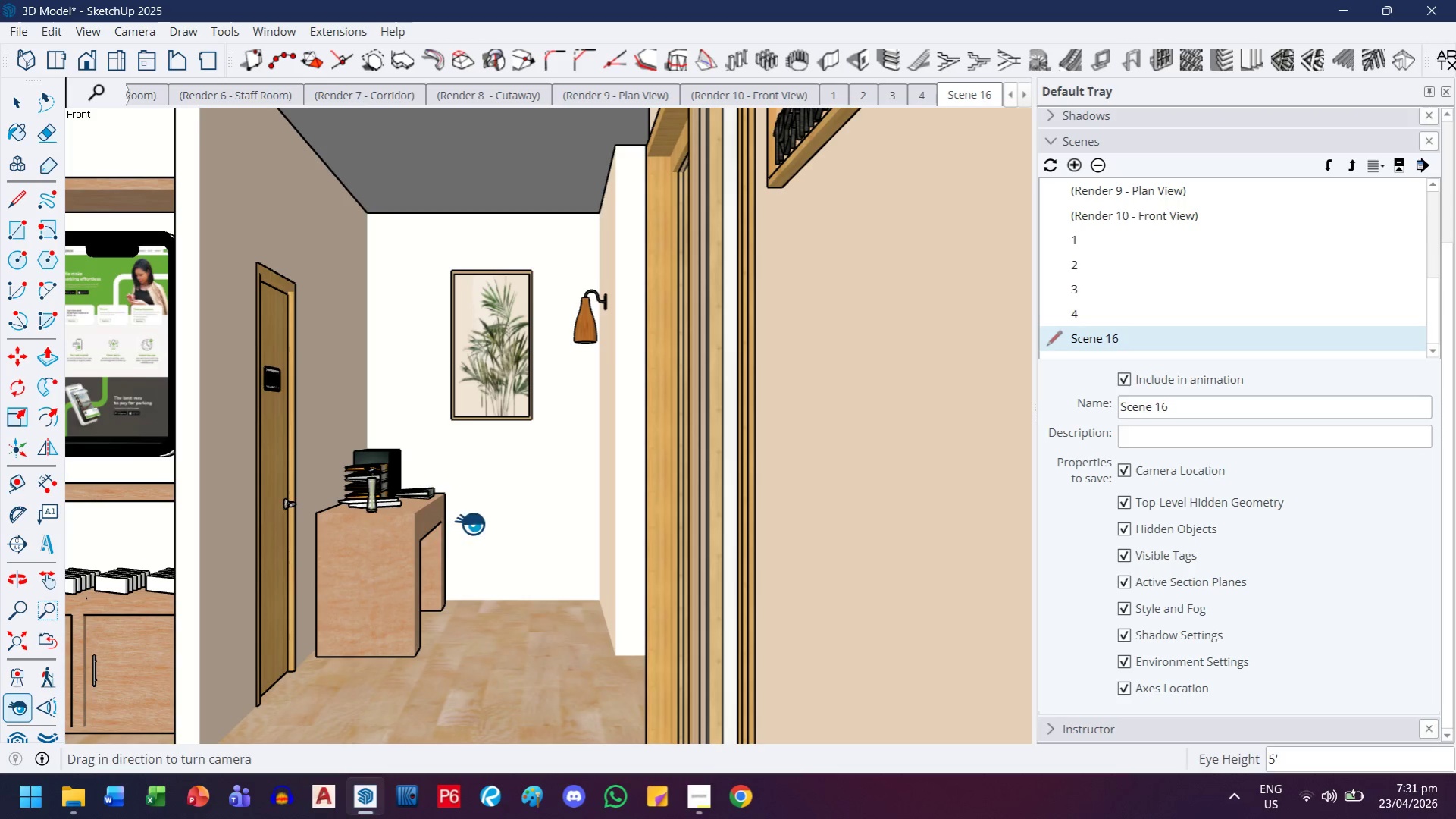 
wait(6.84)
 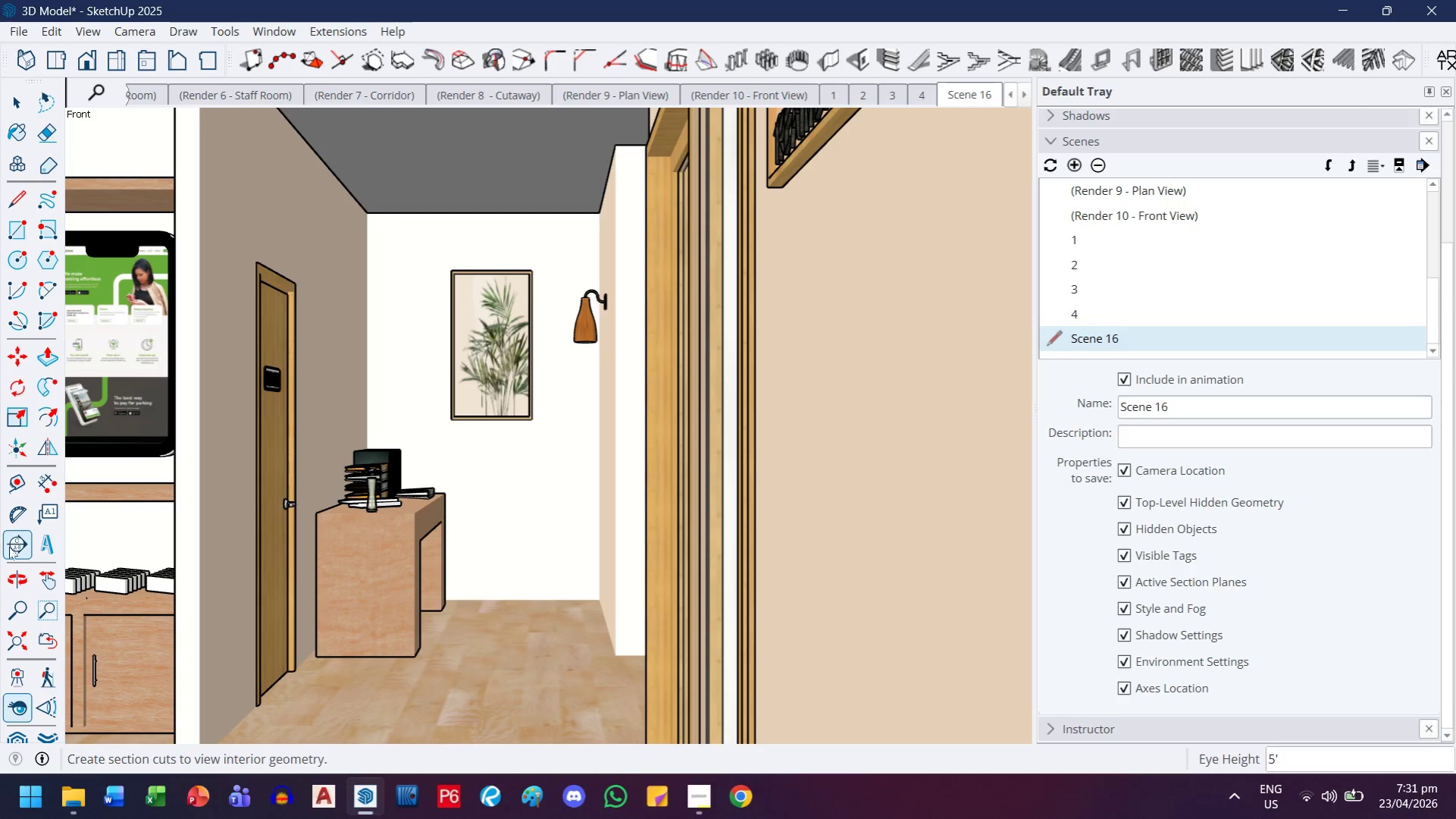 
left_click_drag(start_coordinate=[463, 399], to_coordinate=[487, 413])
 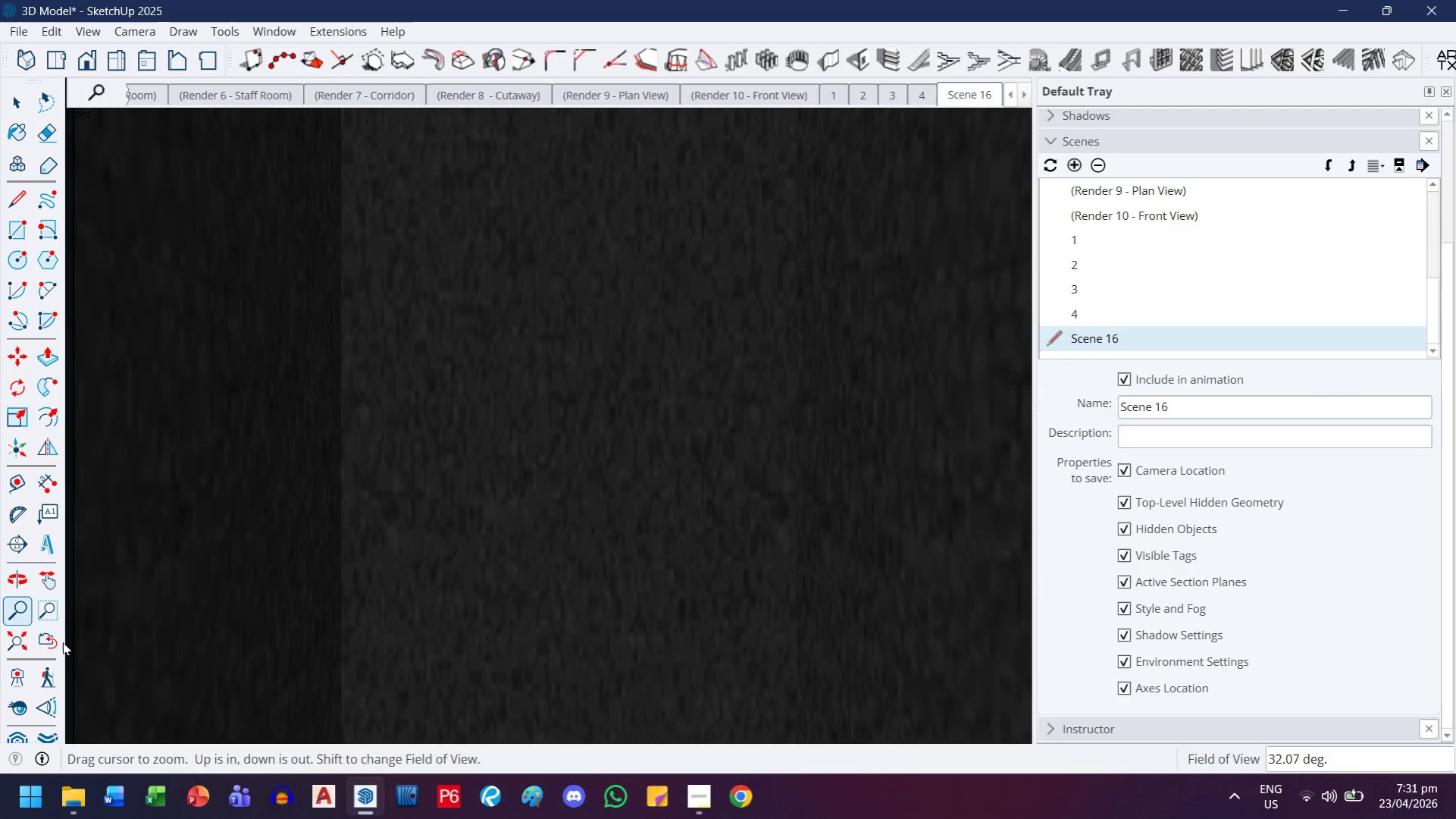 
left_click([58, 642])
 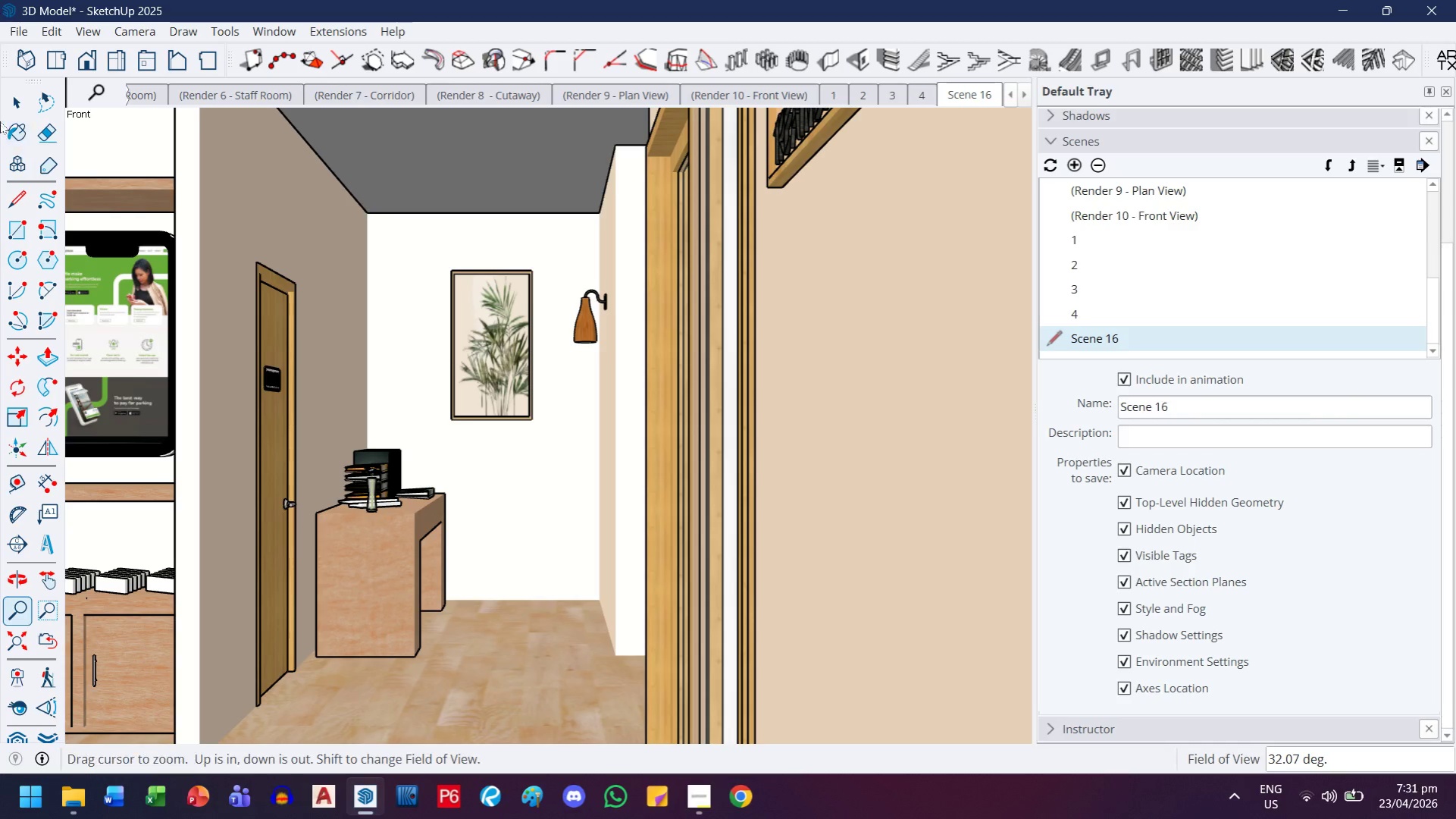 
left_click([4, 105])
 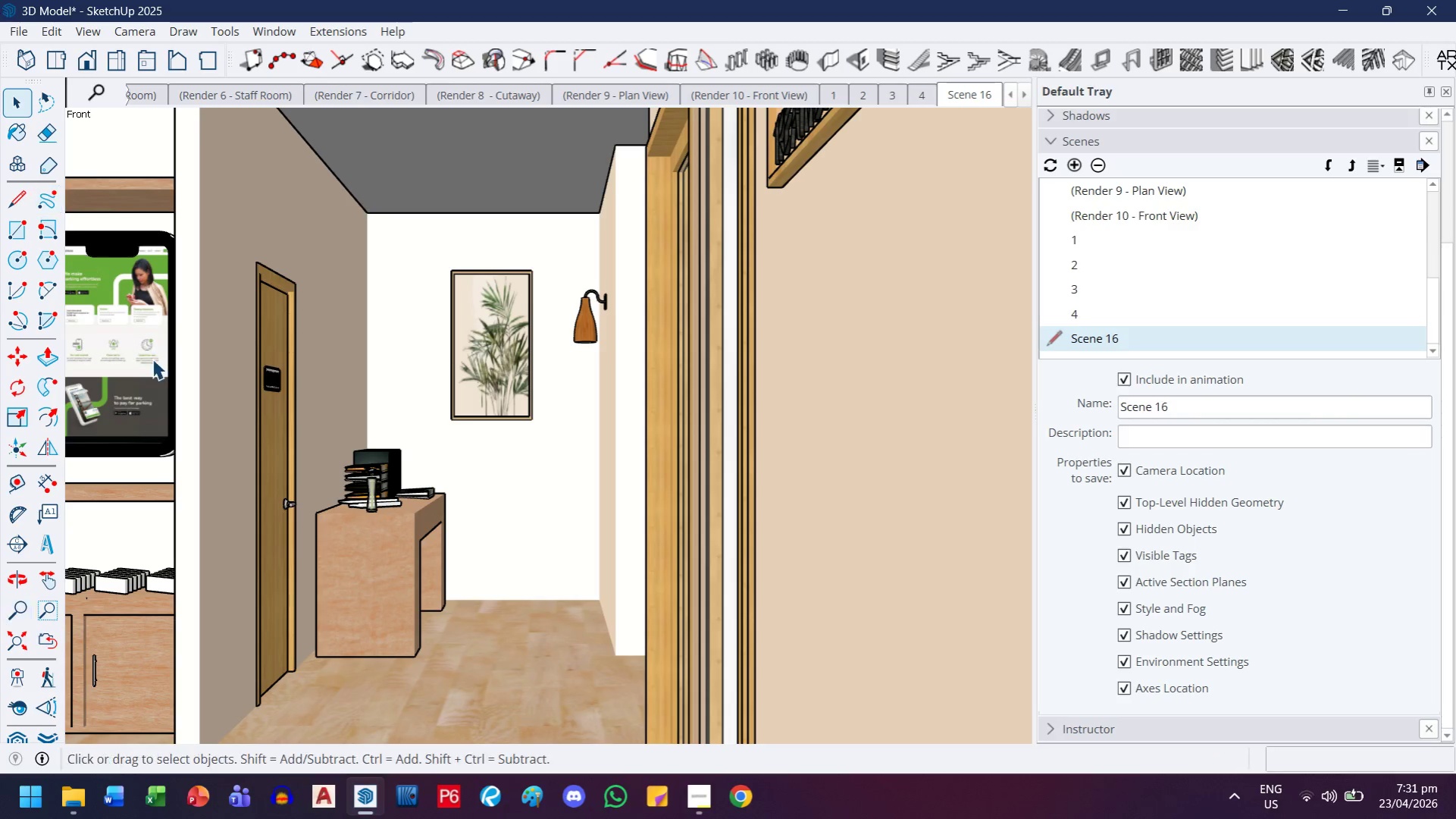 
scroll: coordinate [285, 395], scroll_direction: down, amount: 13.0
 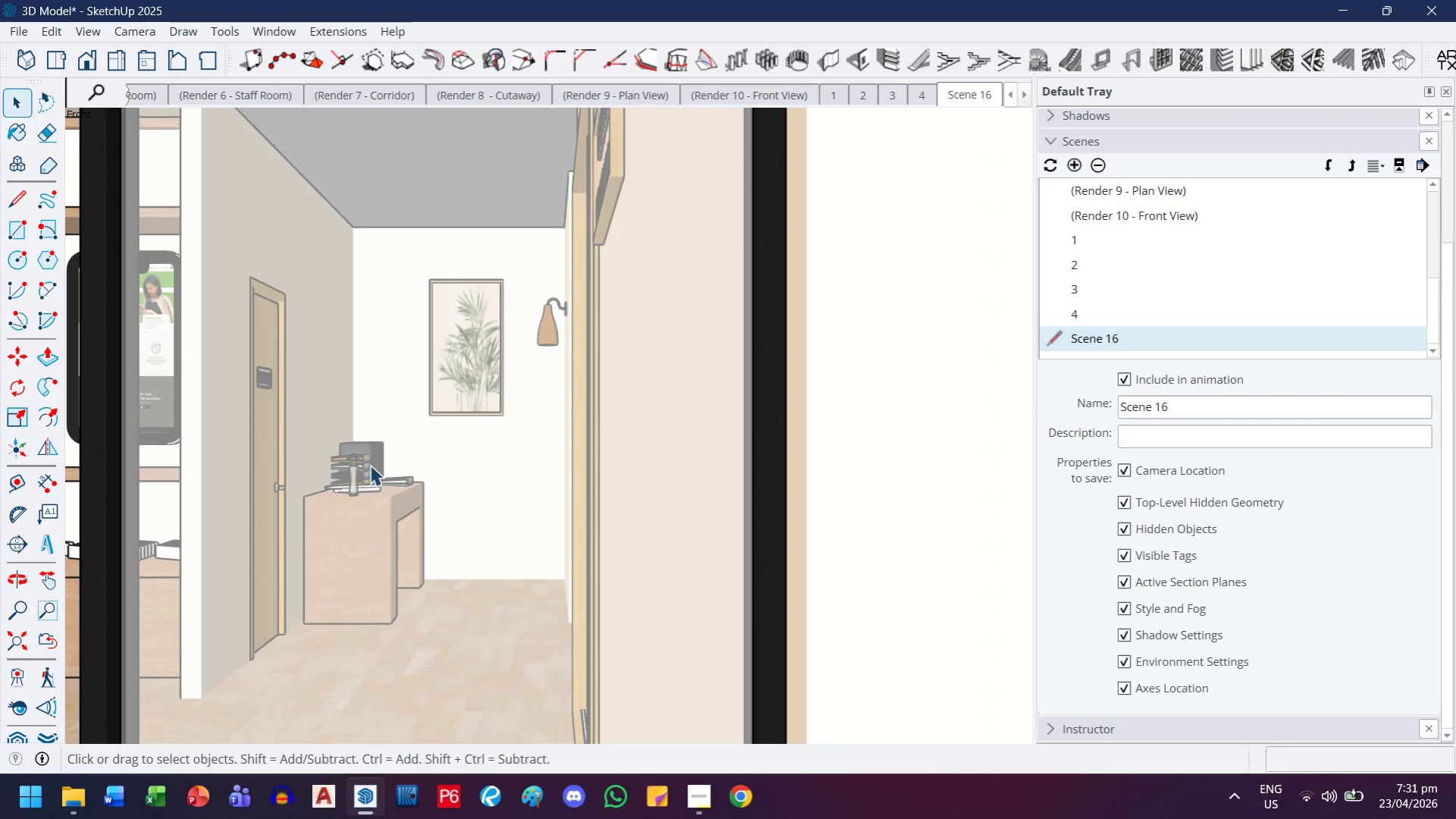 
left_click([280, 482])
 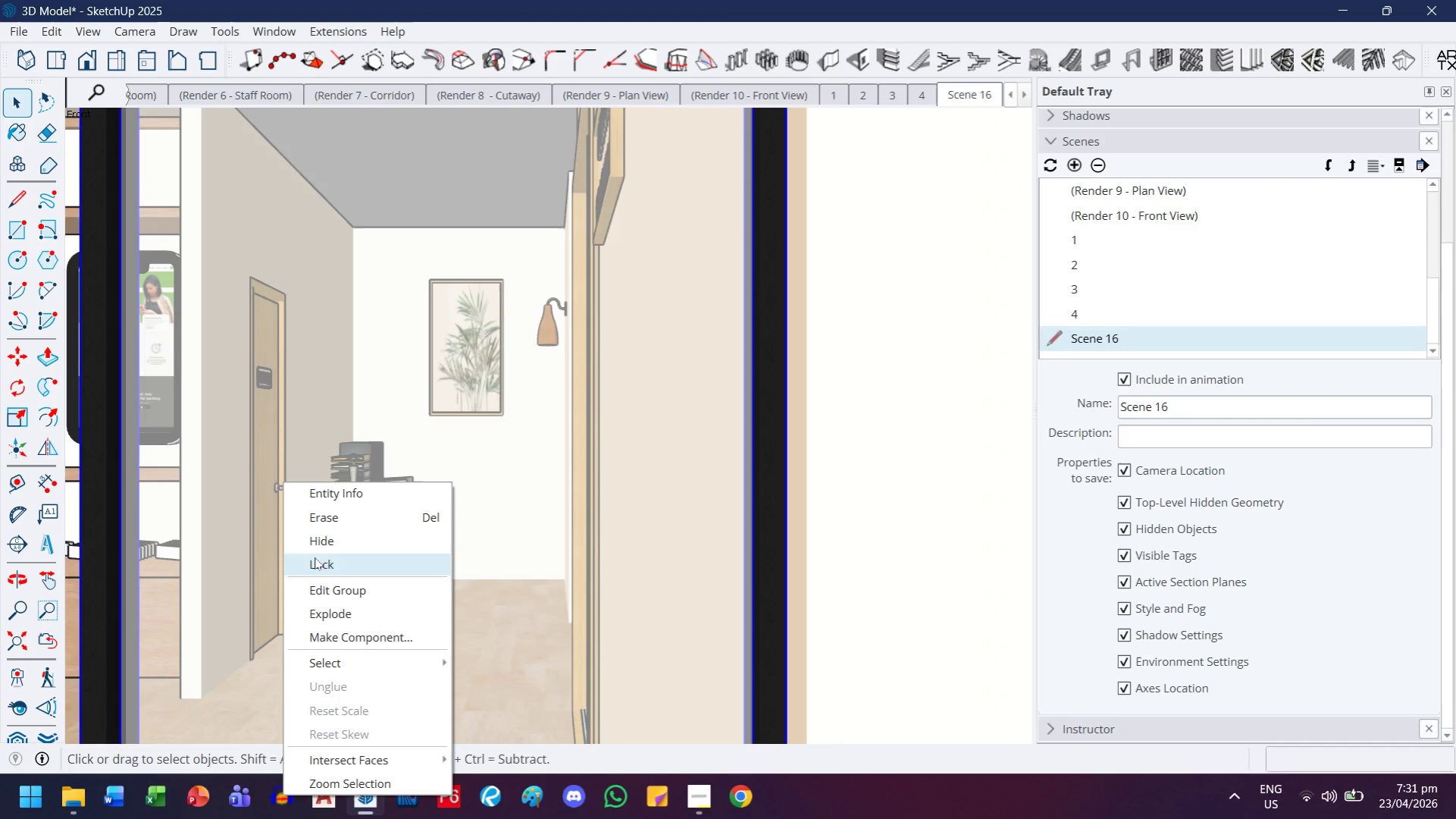 
left_click([318, 545])
 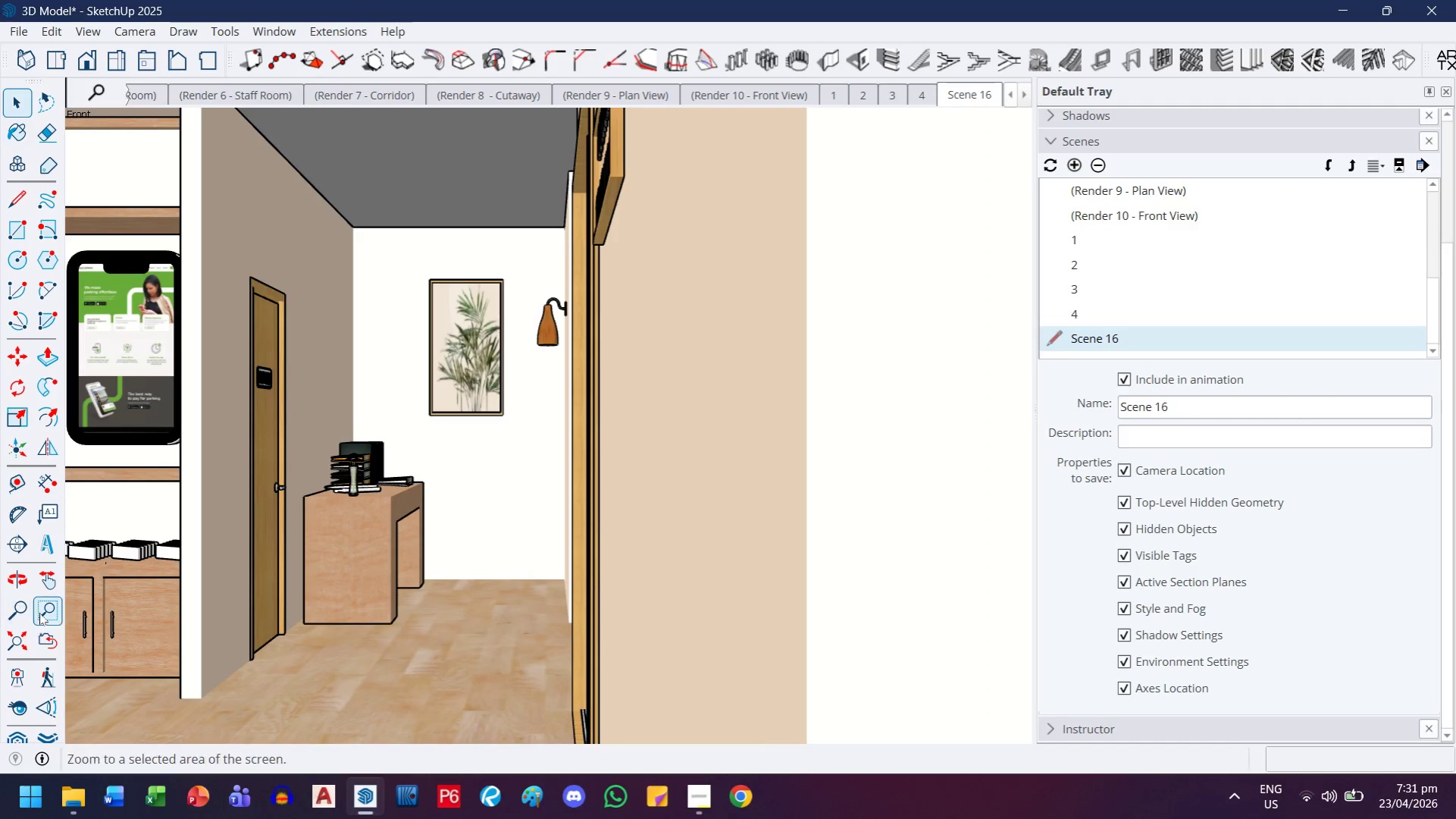 
left_click([44, 632])
 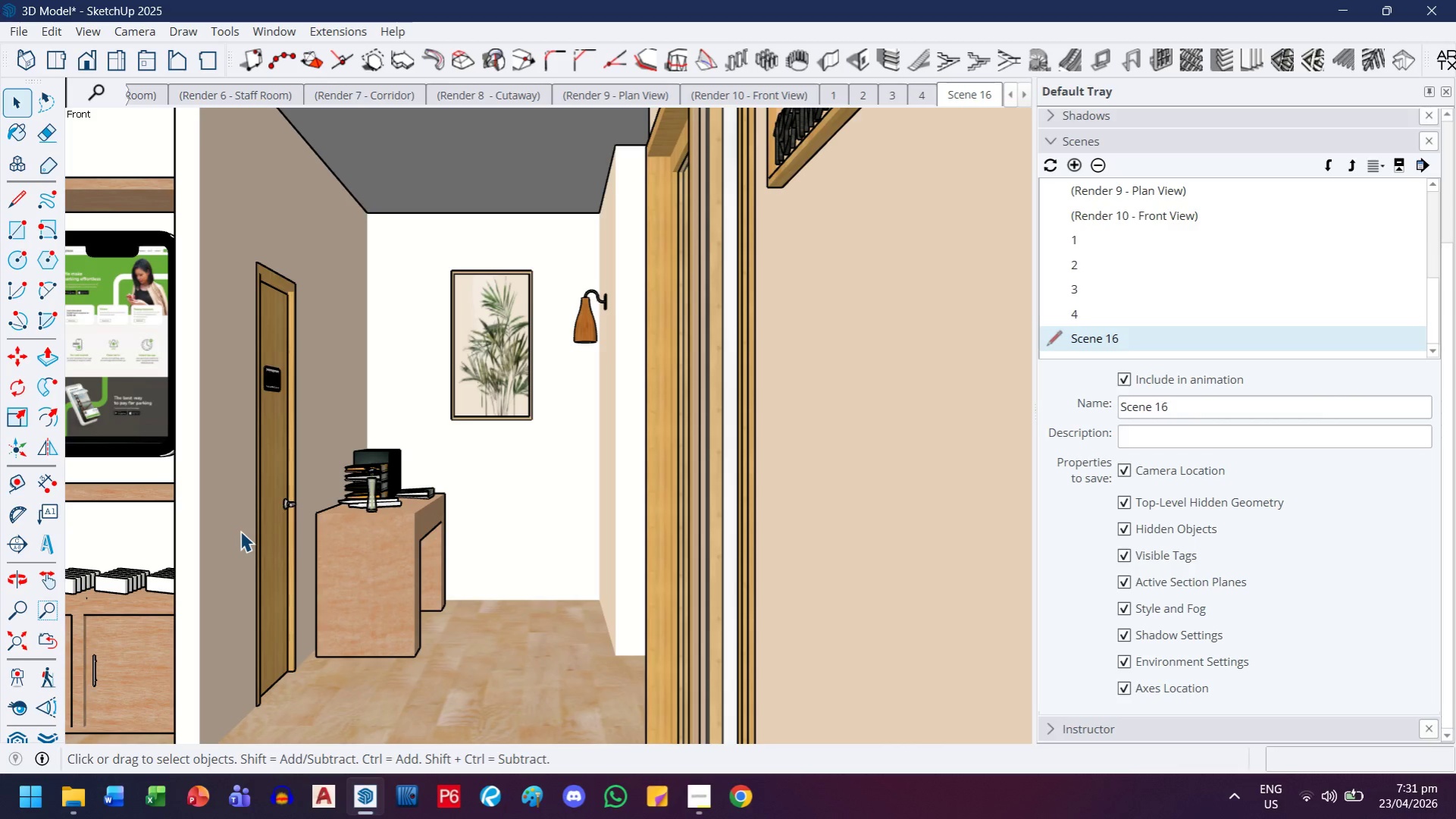 
key(H)
 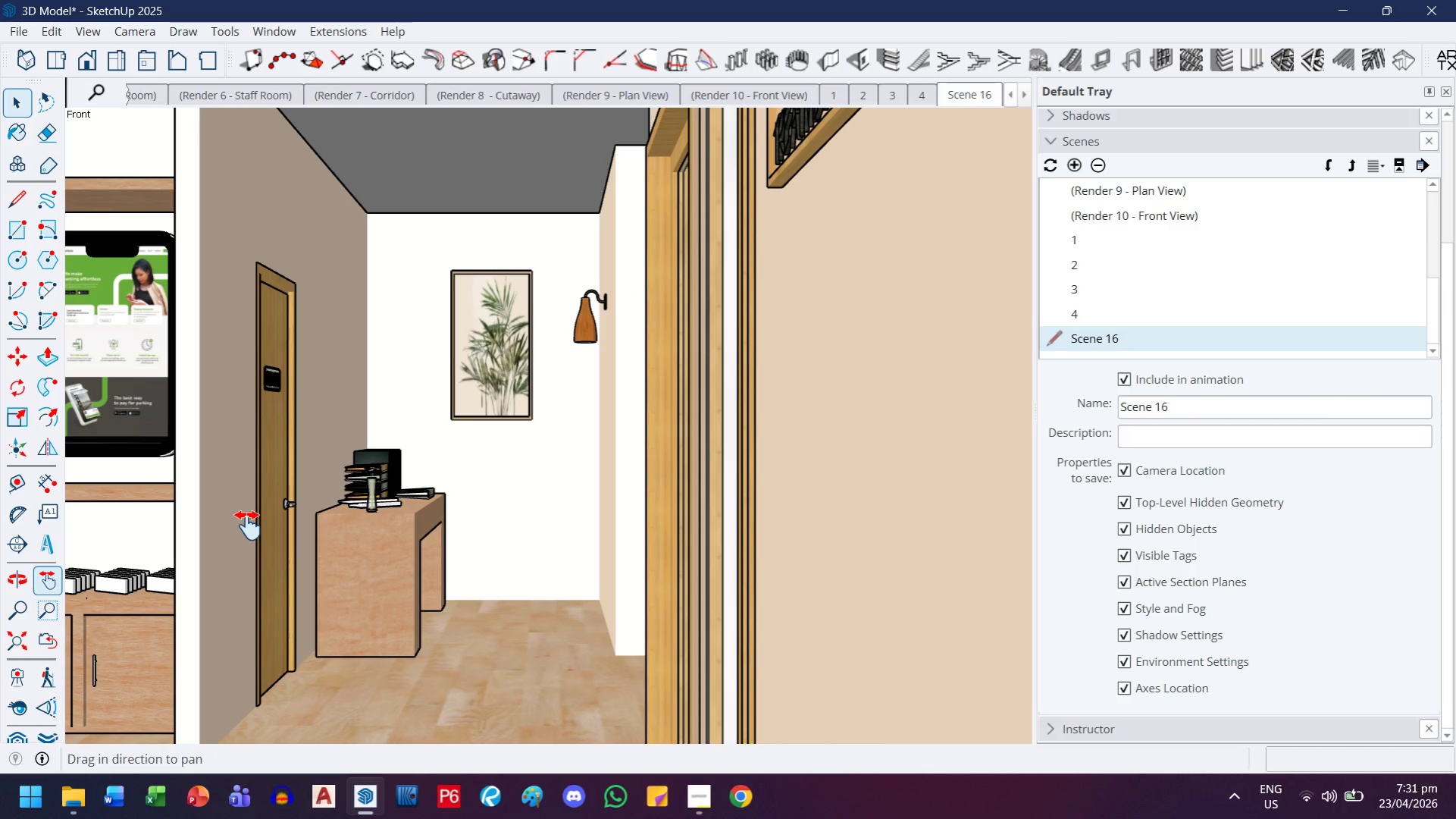 
left_click_drag(start_coordinate=[251, 523], to_coordinate=[287, 520])
 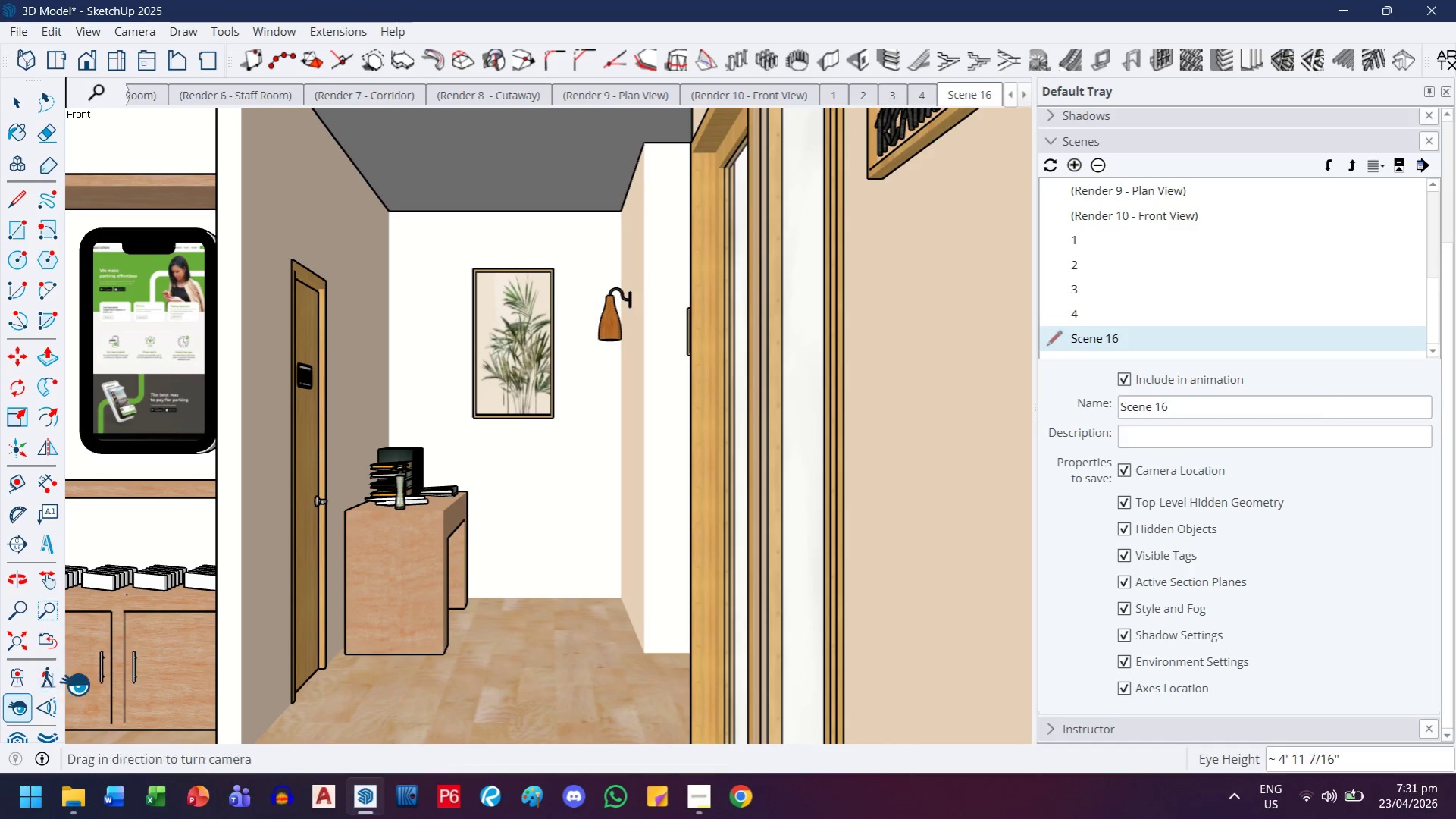 
key(5)
 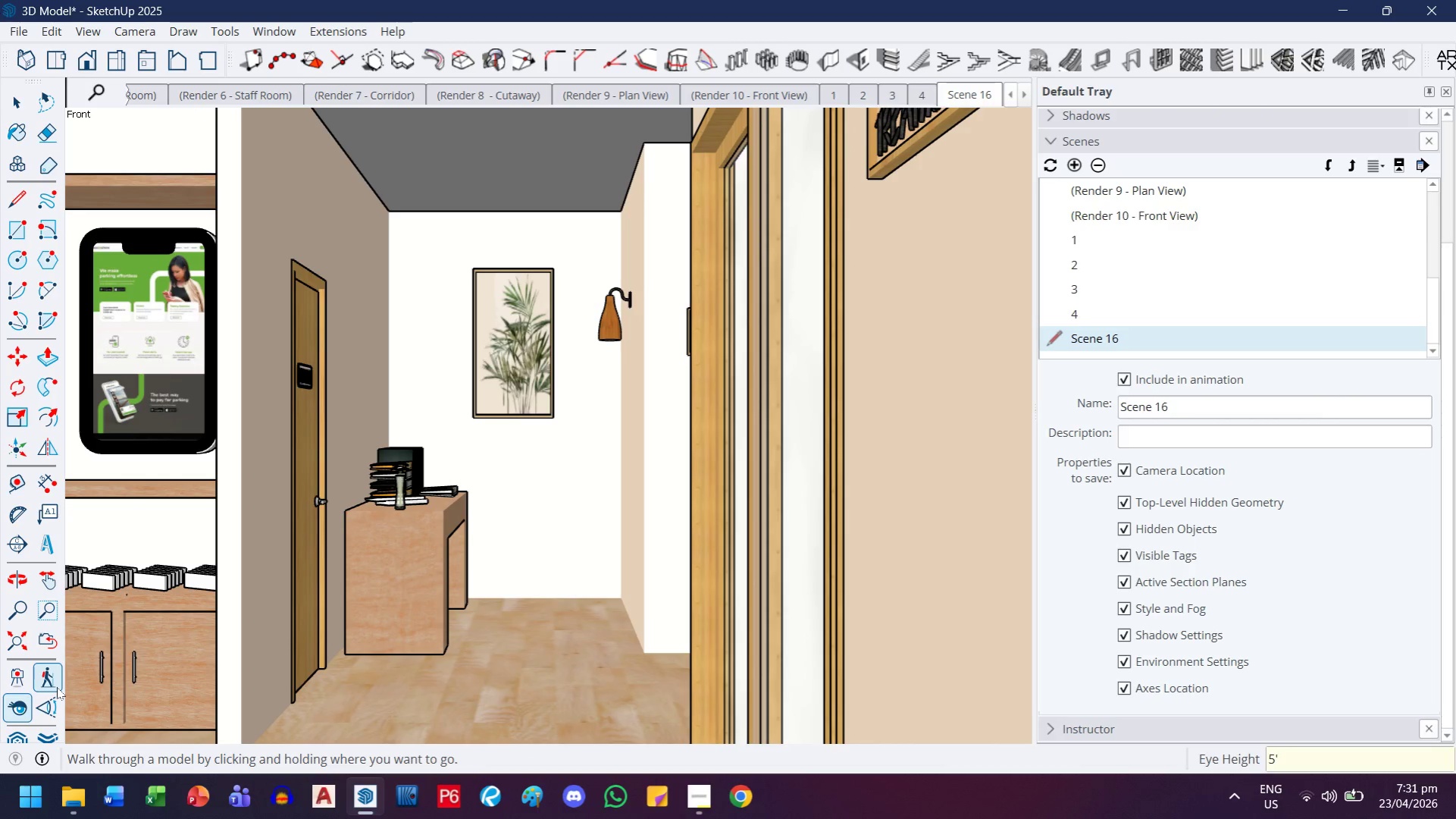 
key(Quote)
 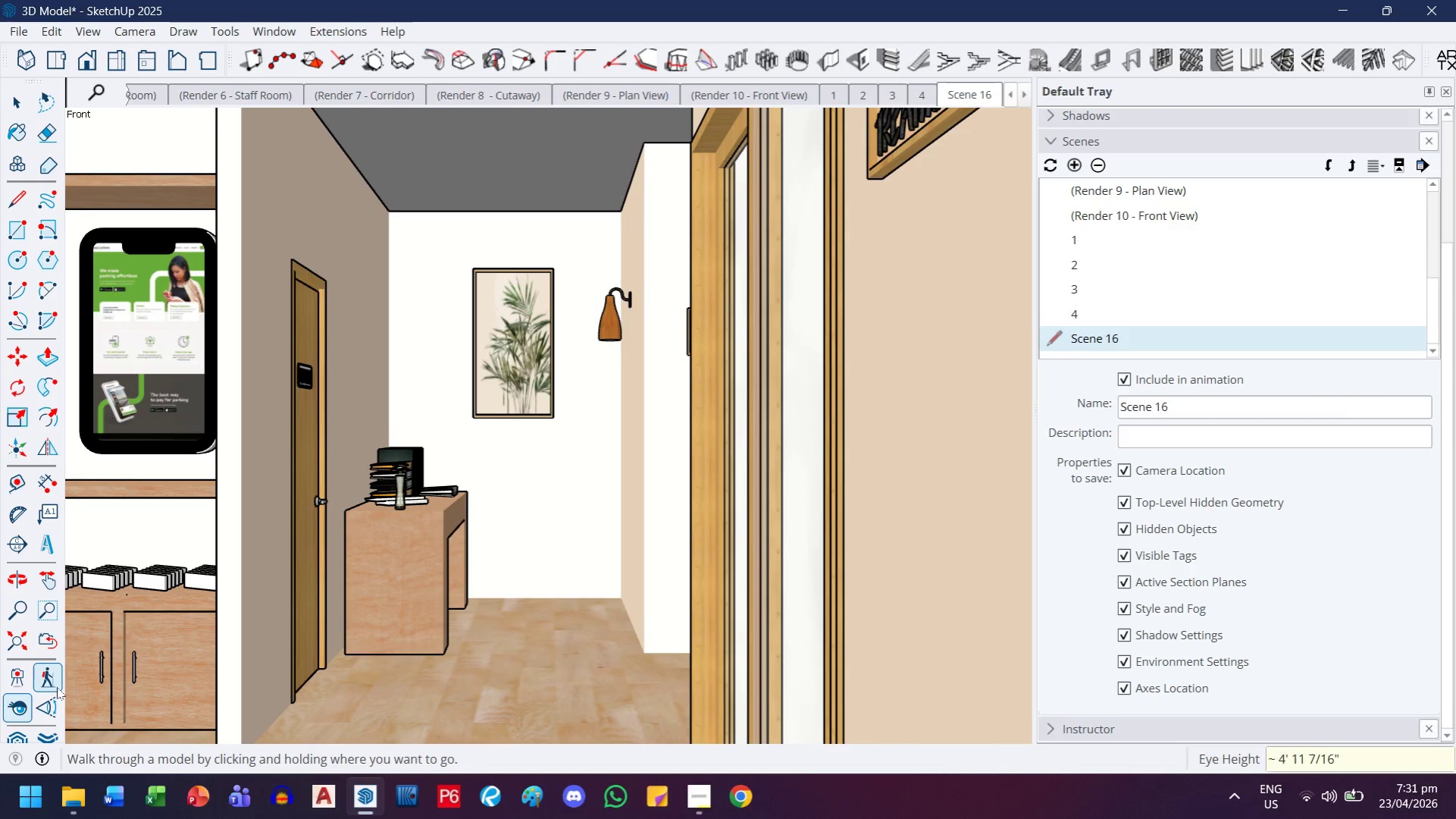 
key(Enter)
 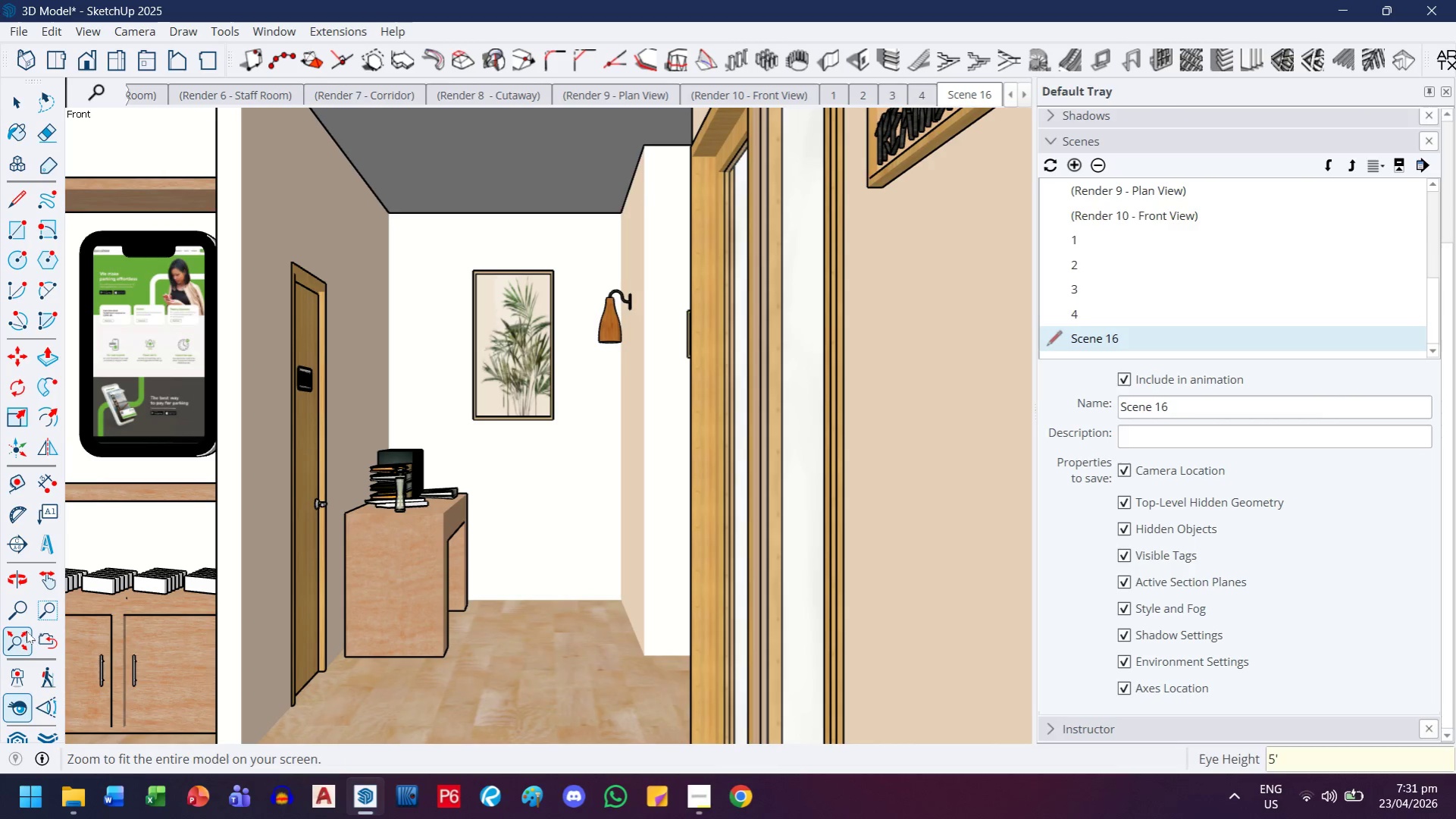 
left_click([20, 617])
 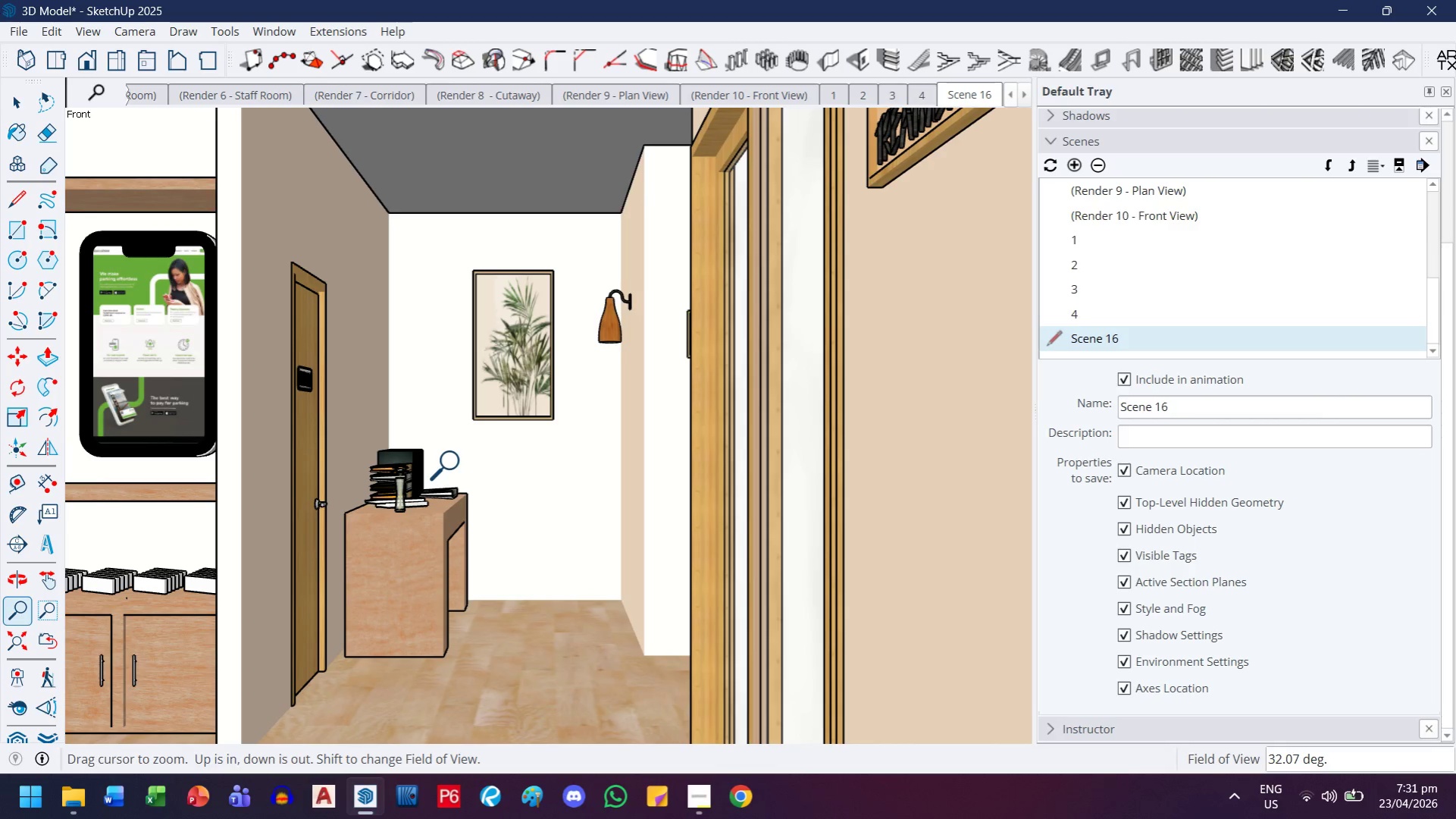 
left_click_drag(start_coordinate=[456, 462], to_coordinate=[301, 548])
 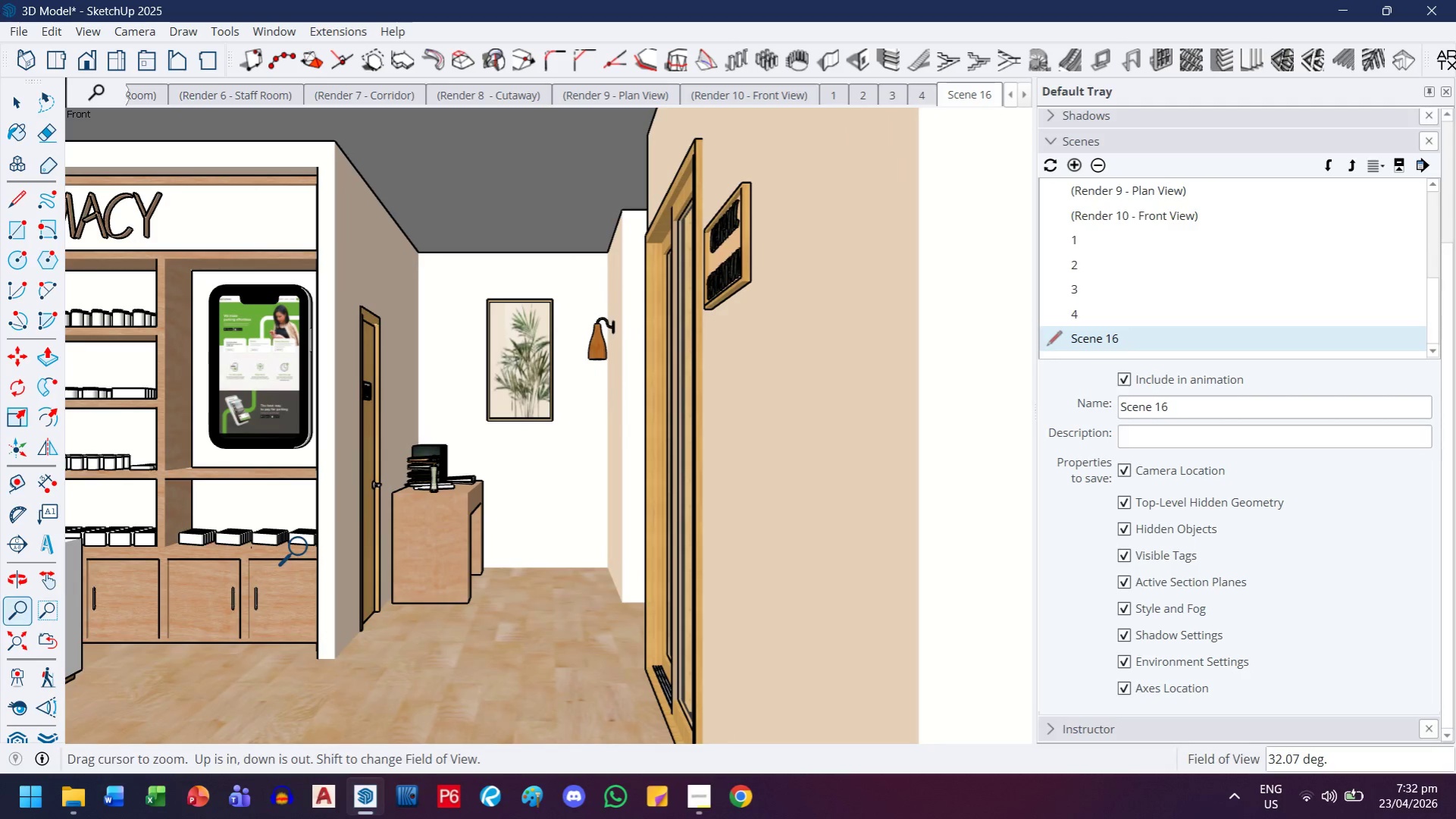 
key(H)
 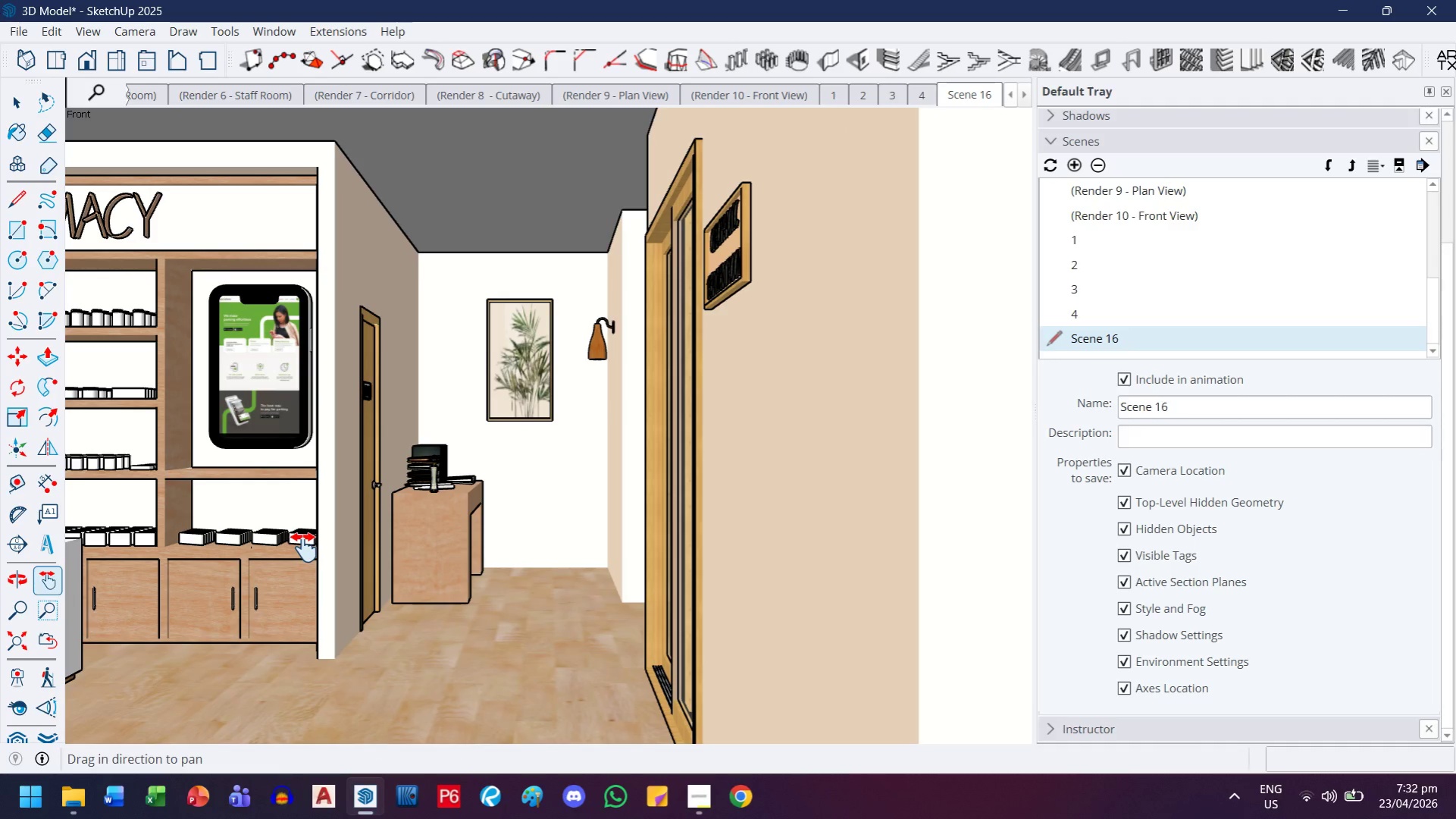 
left_click_drag(start_coordinate=[304, 548], to_coordinate=[379, 547])
 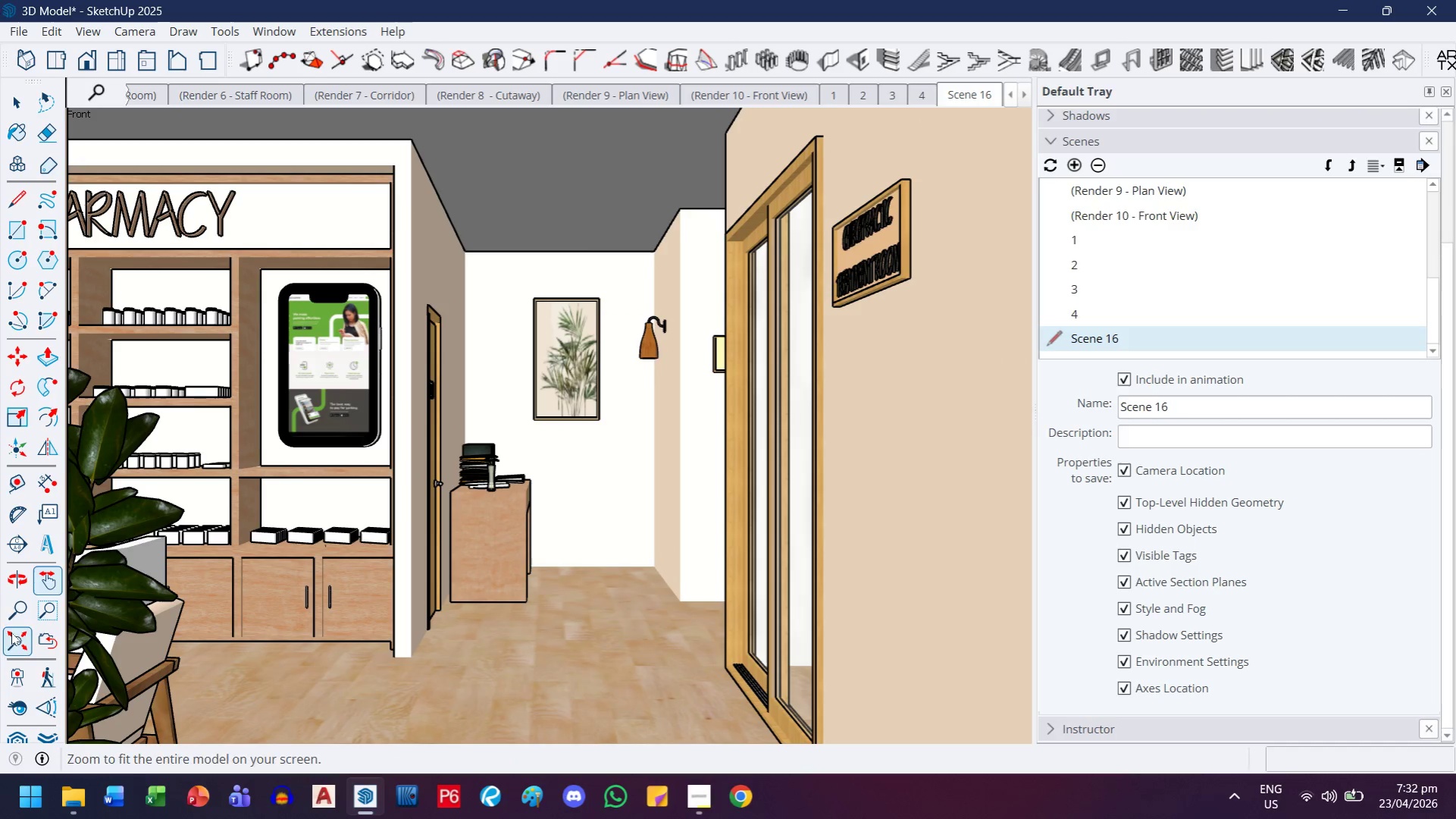 
left_click_drag(start_coordinate=[23, 609], to_coordinate=[28, 606])
 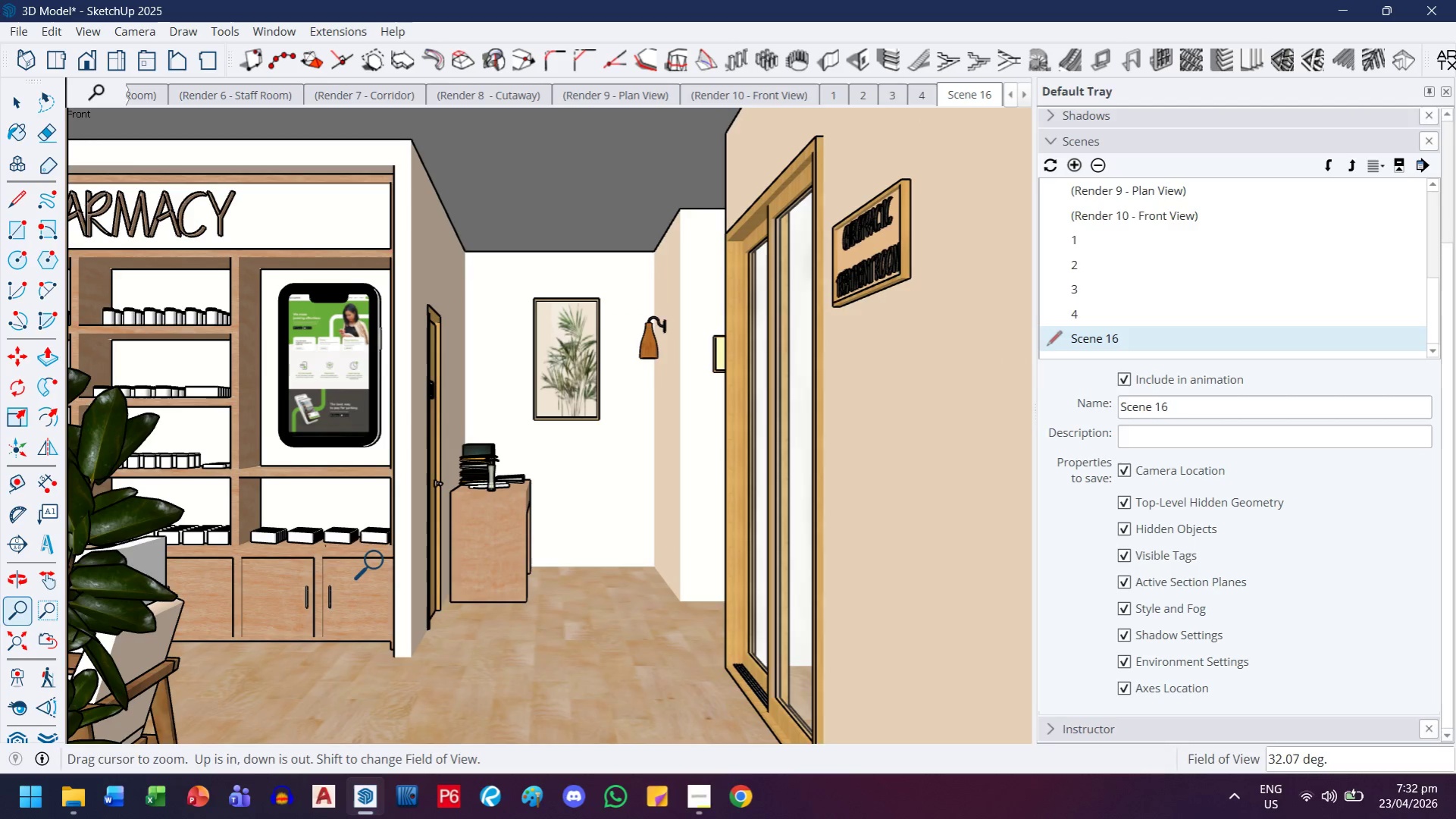 
left_click_drag(start_coordinate=[380, 560], to_coordinate=[399, 545])
 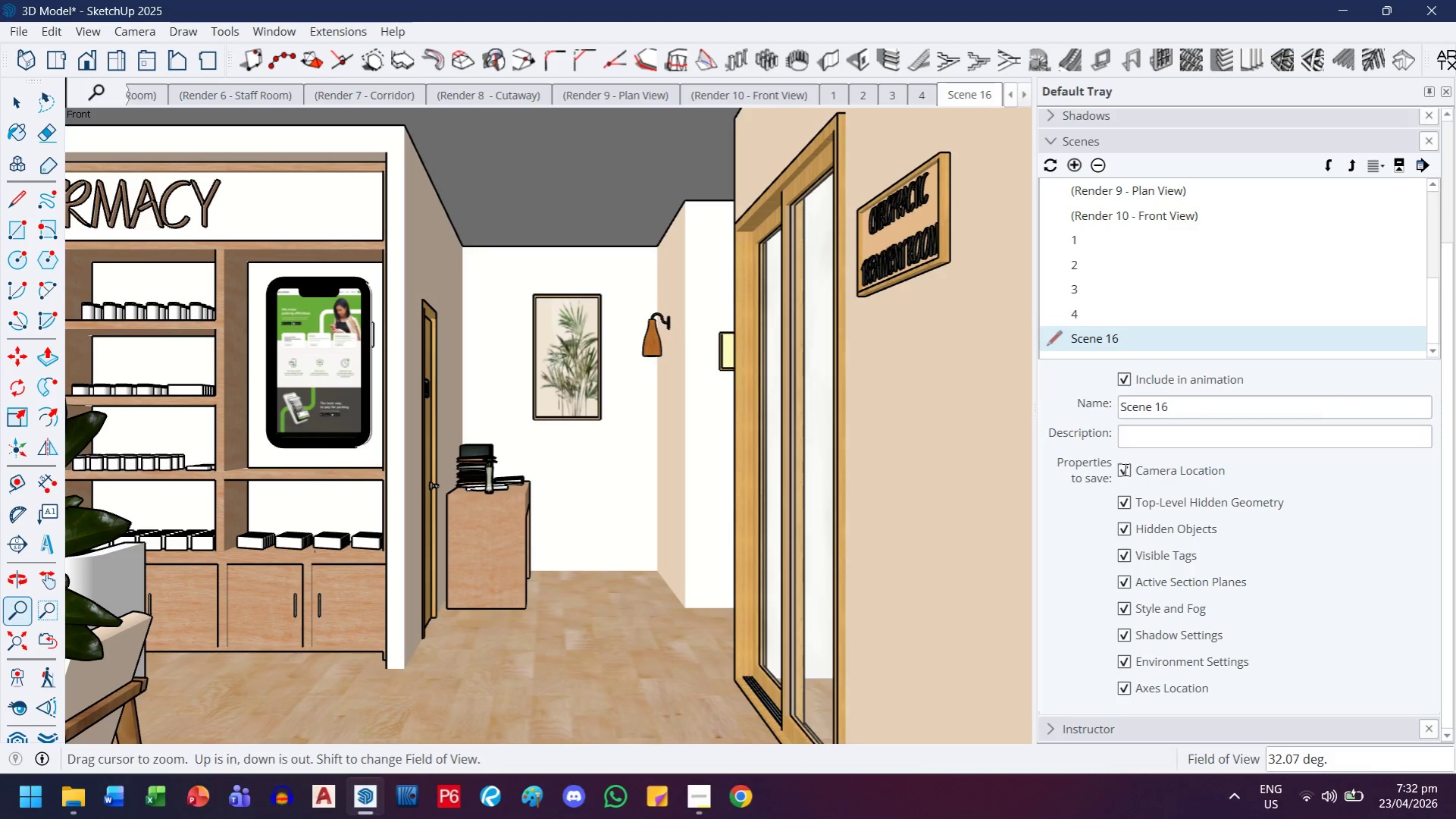 
left_click([1210, 403])
 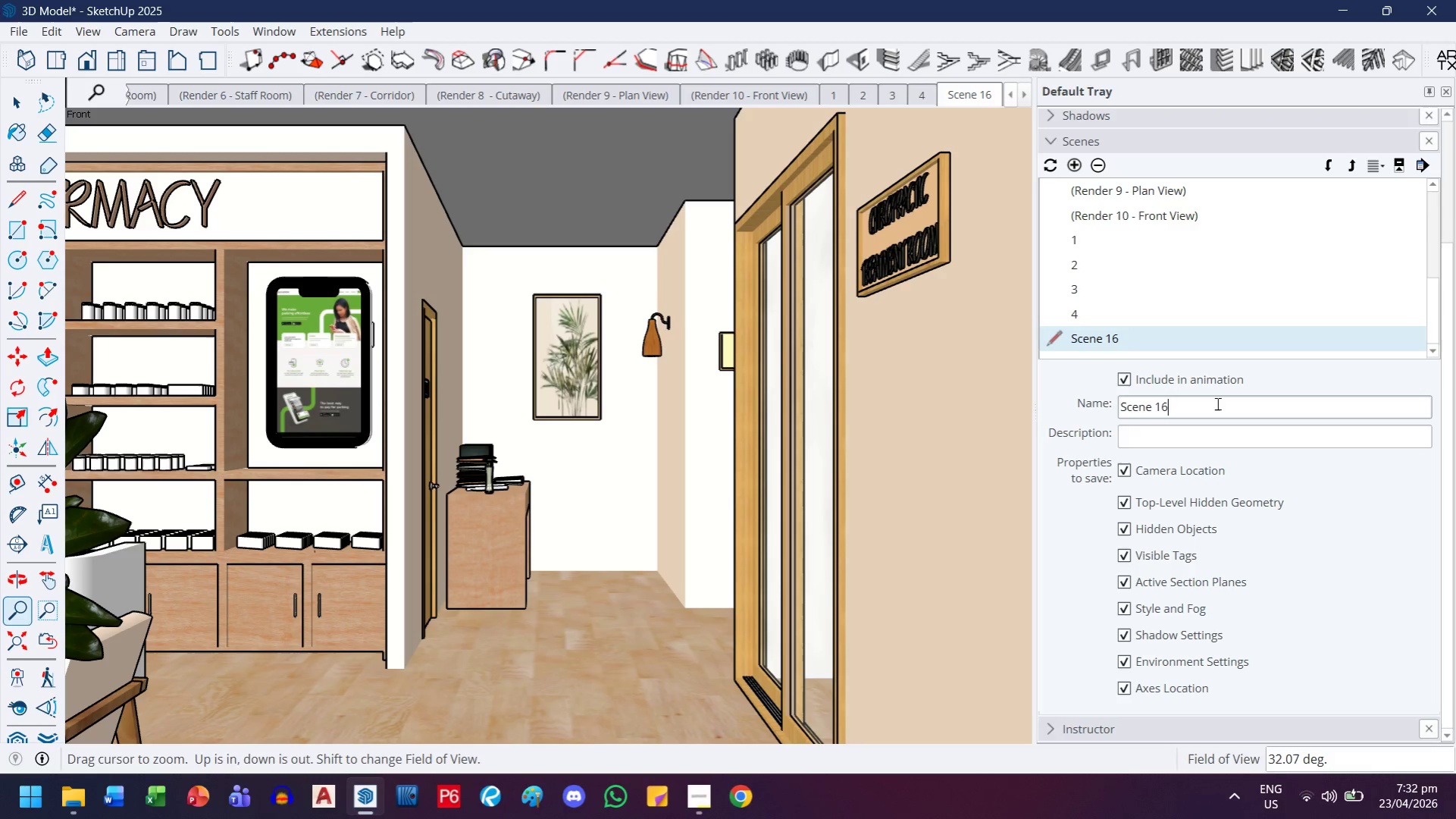 
left_click_drag(start_coordinate=[1216, 403], to_coordinate=[1095, 403])
 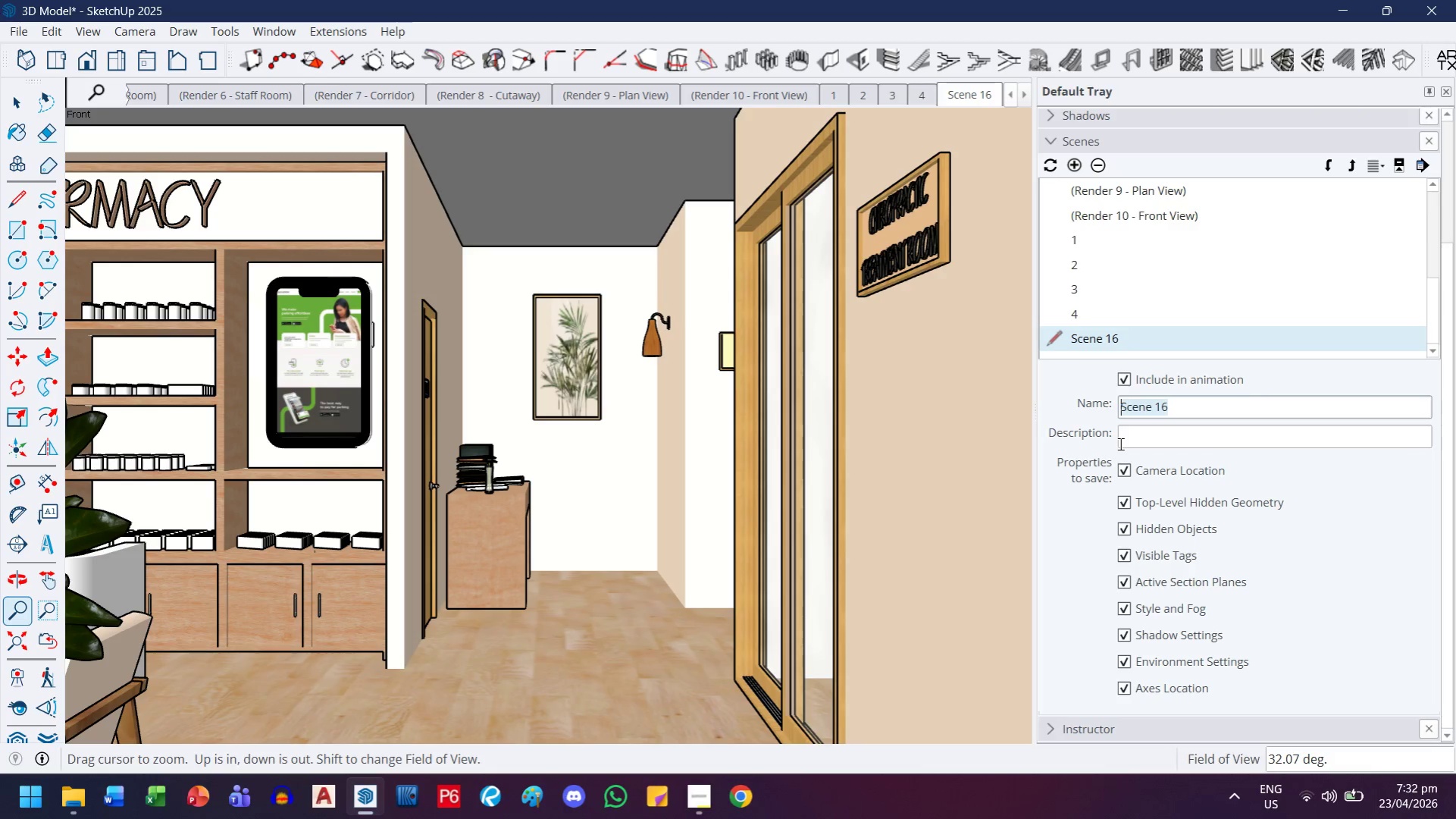 
key(6)
 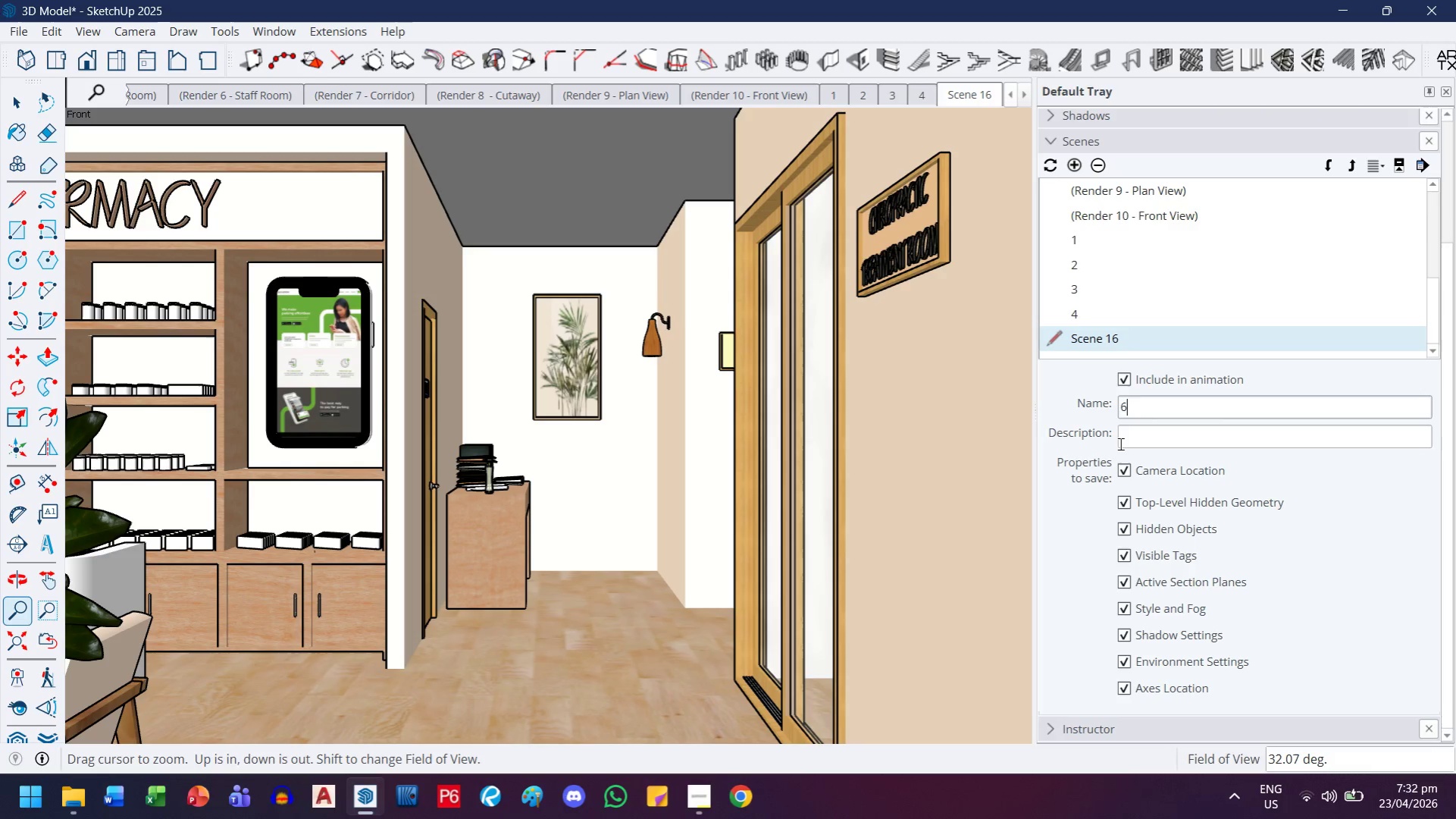 
key(Backspace)
 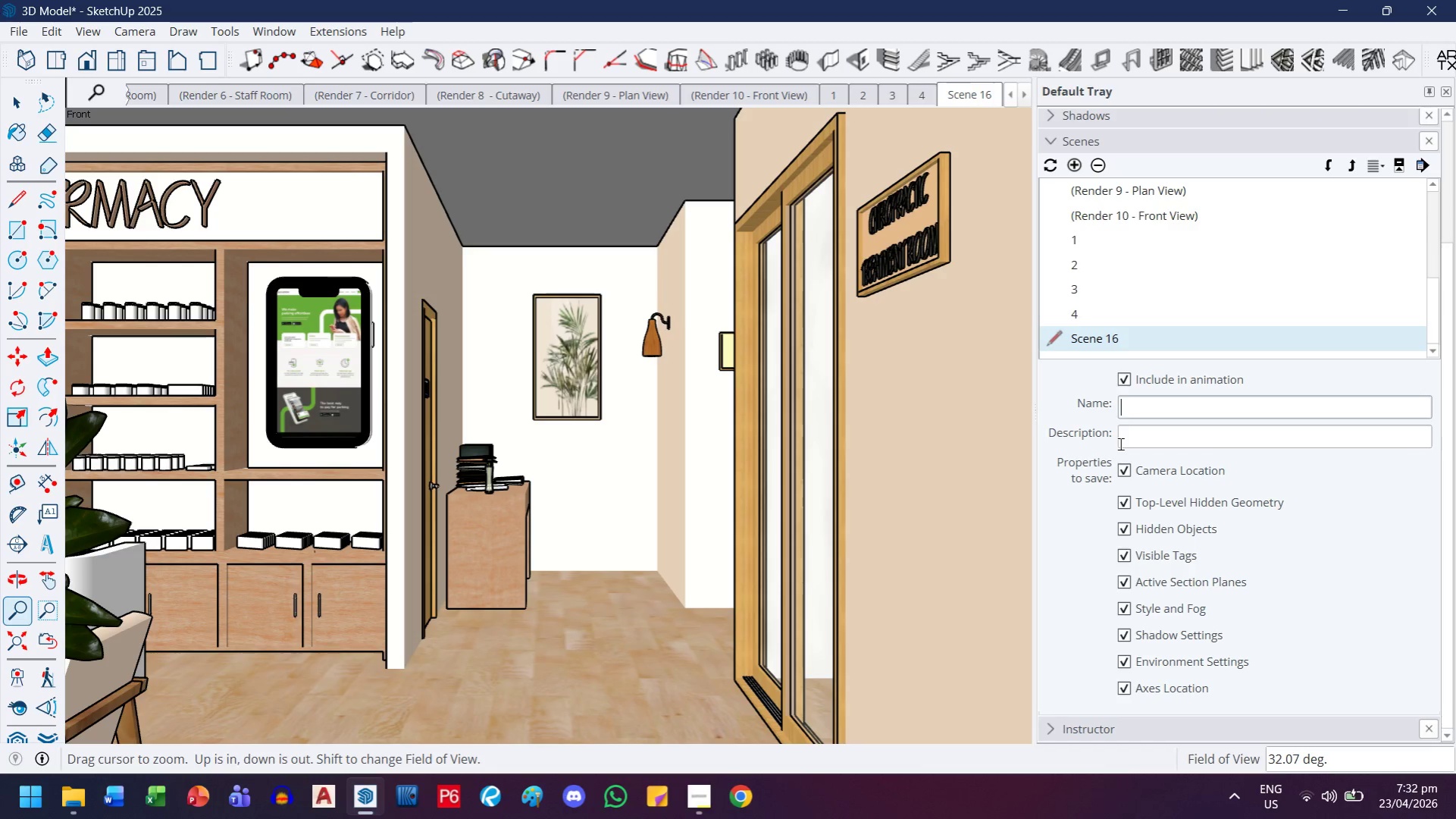 
key(5)
 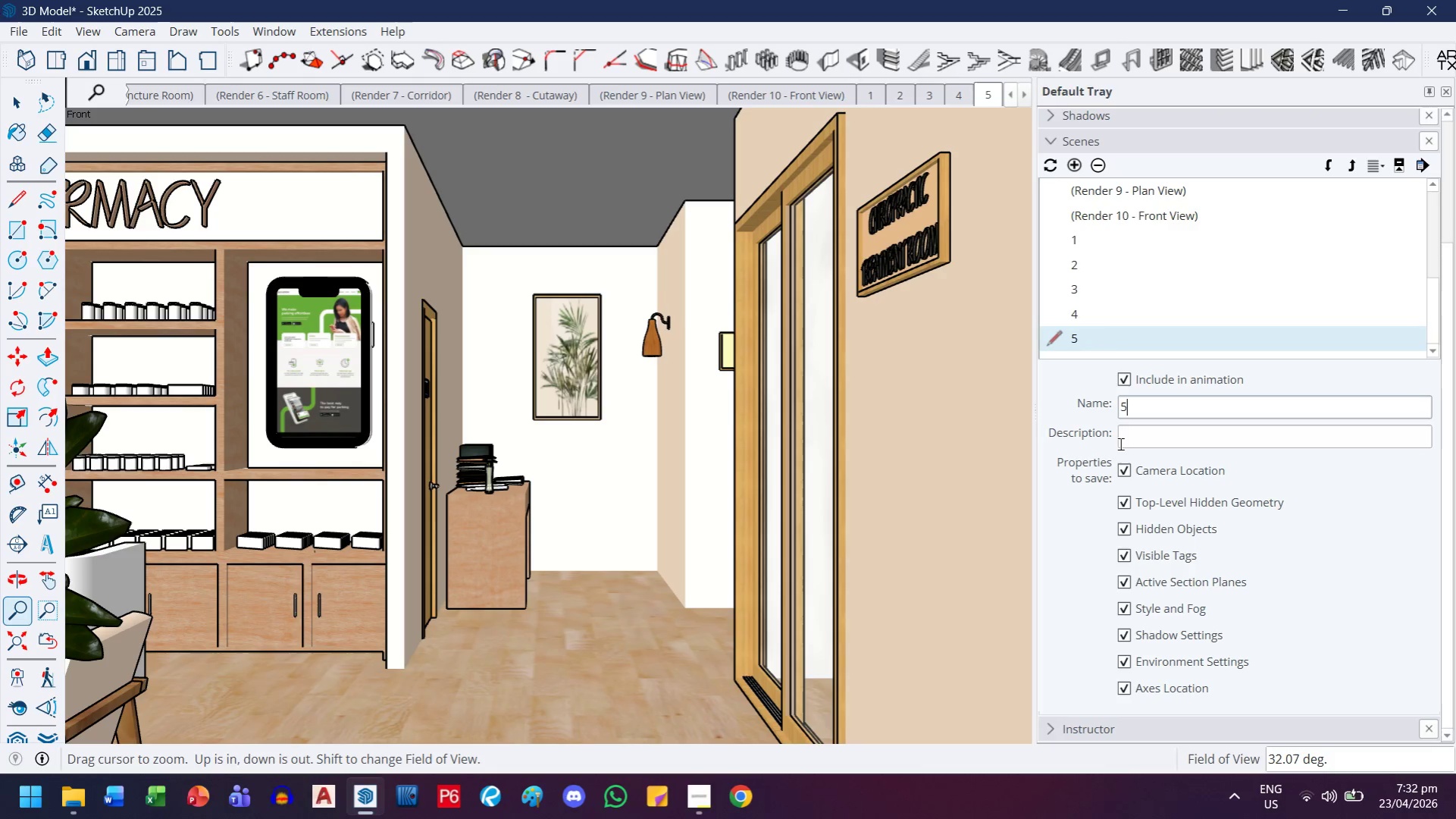 
key(Enter)
 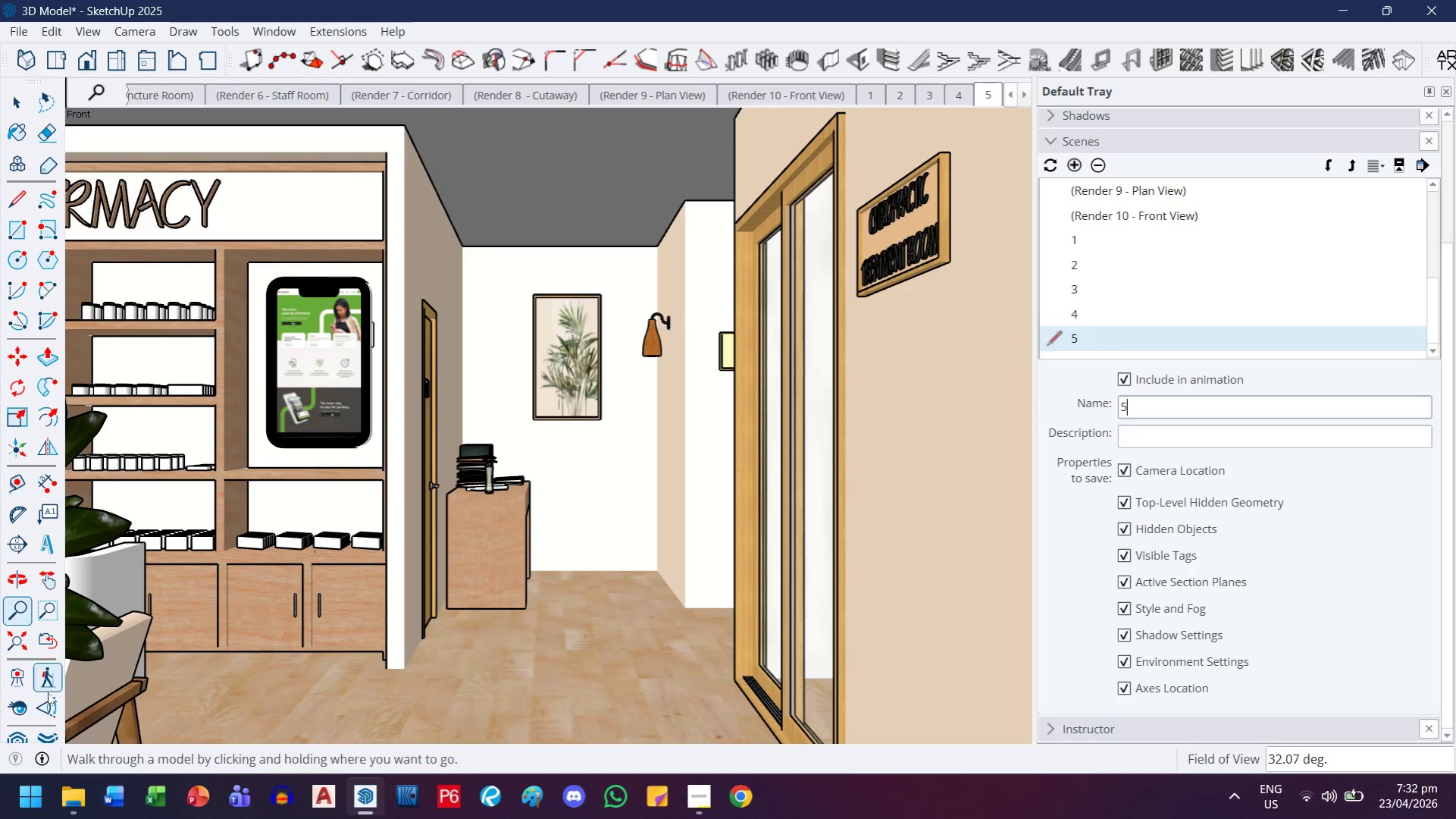 
left_click([26, 701])
 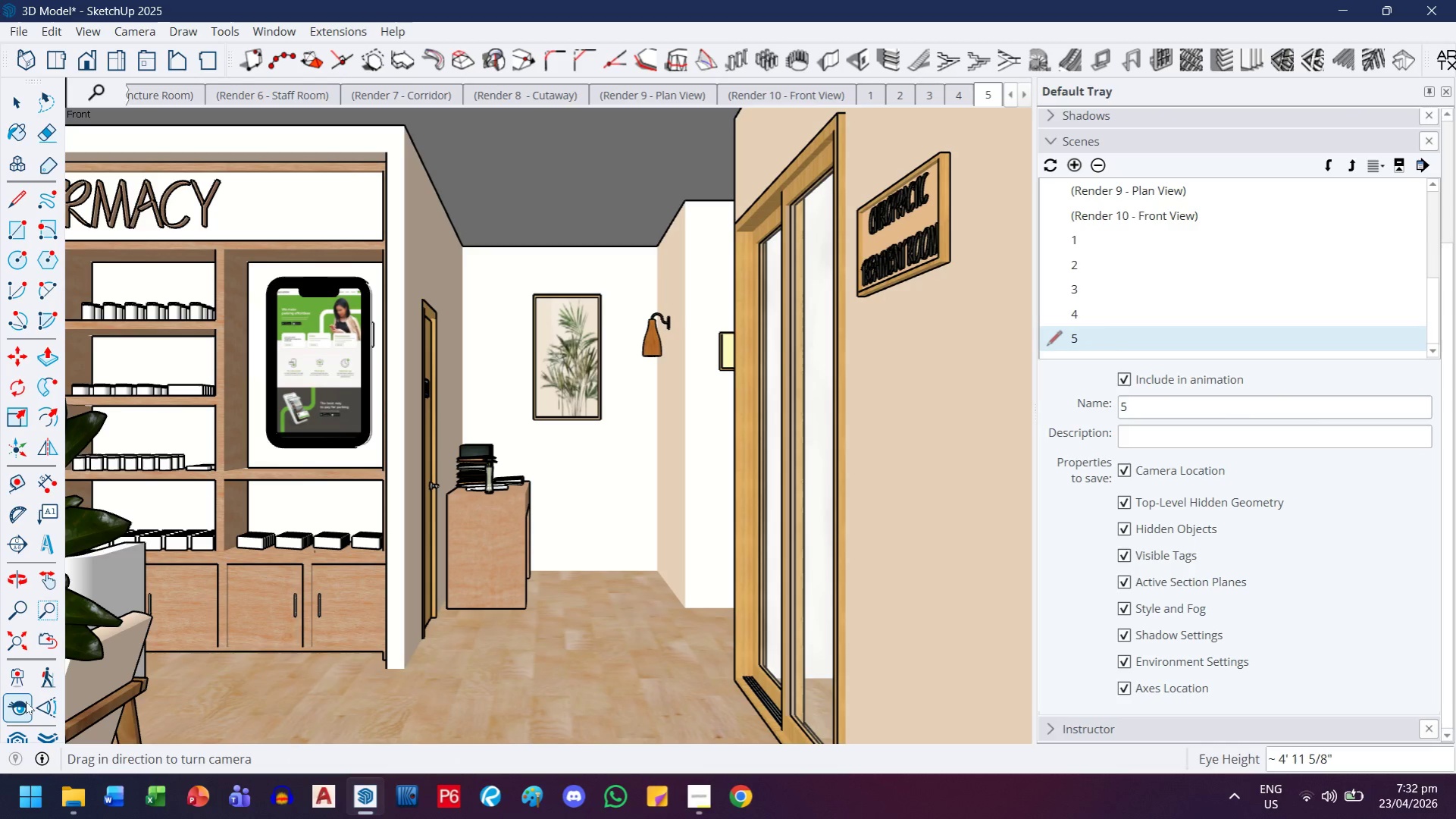 
key(5)
 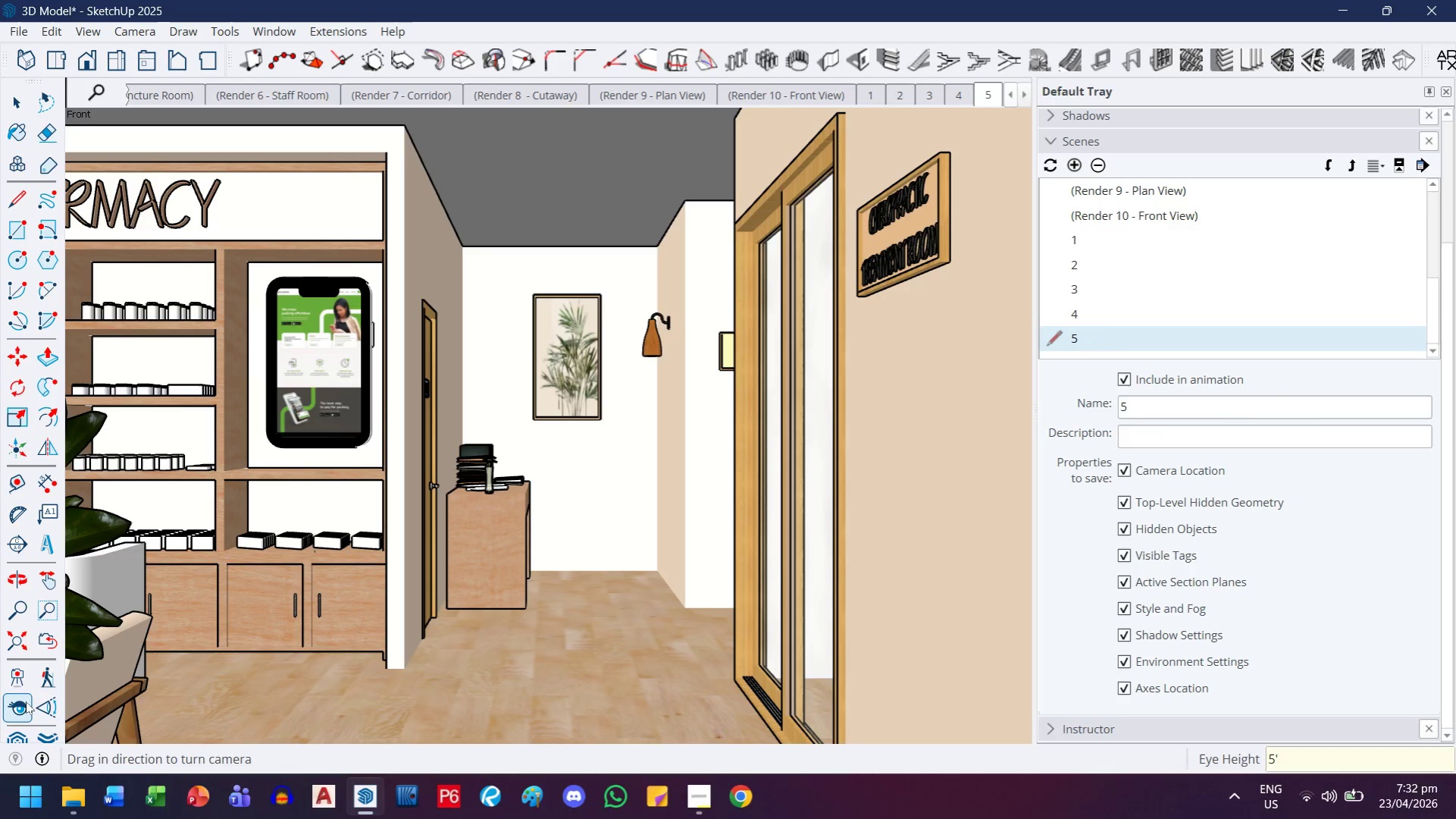 
key(Quote)
 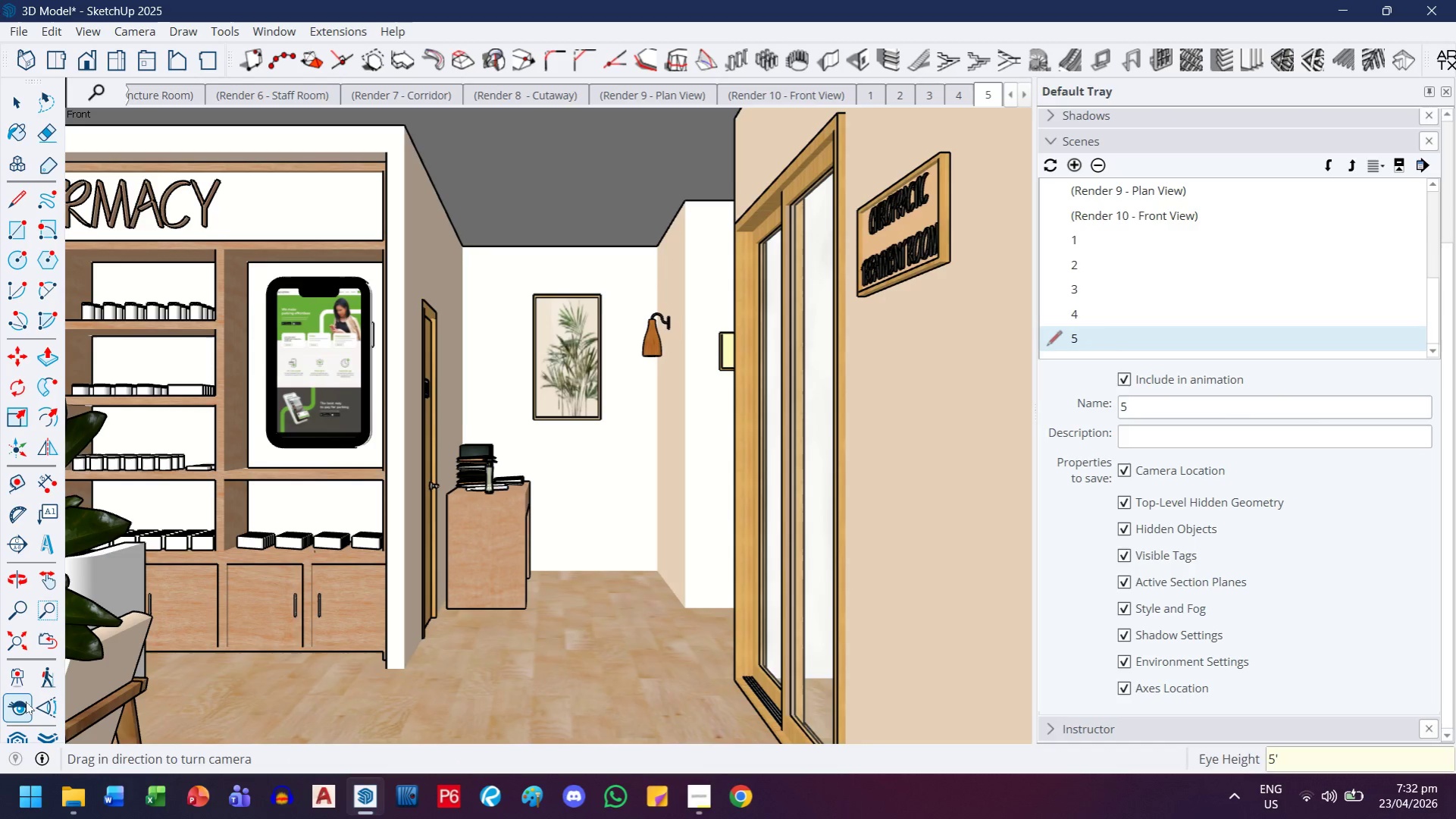 
key(Enter)
 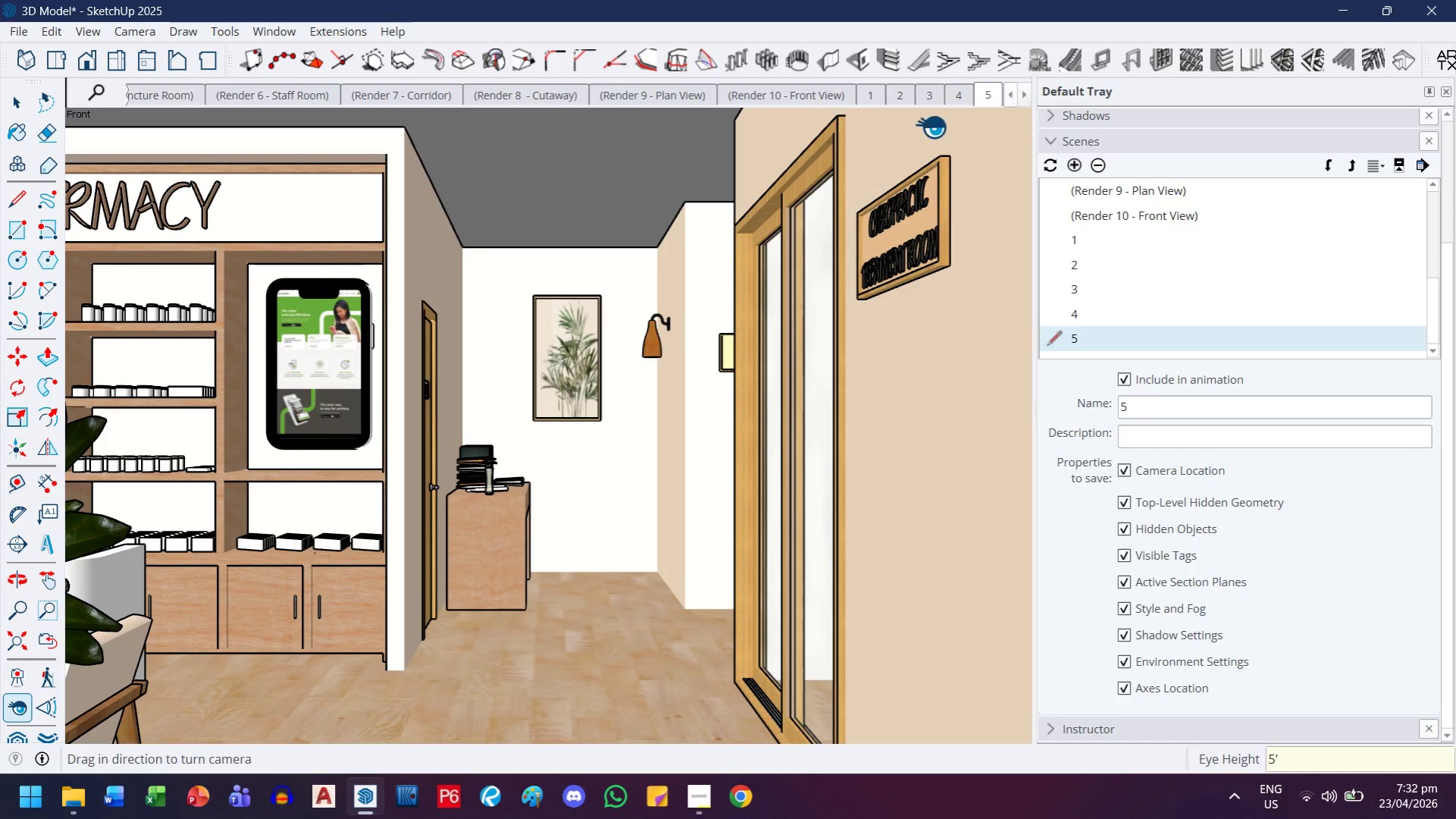 
right_click([993, 97])
 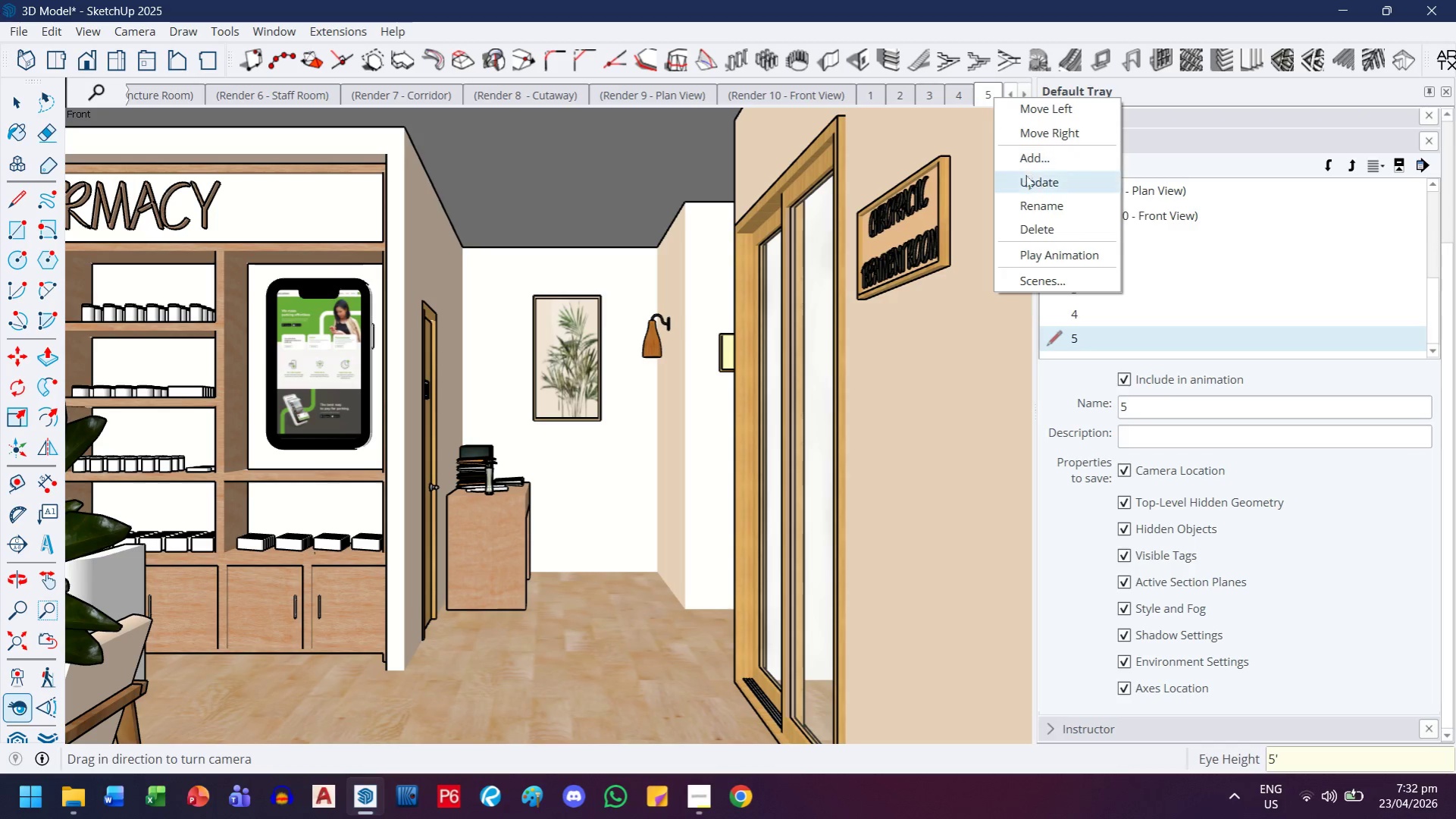 
left_click([1025, 184])
 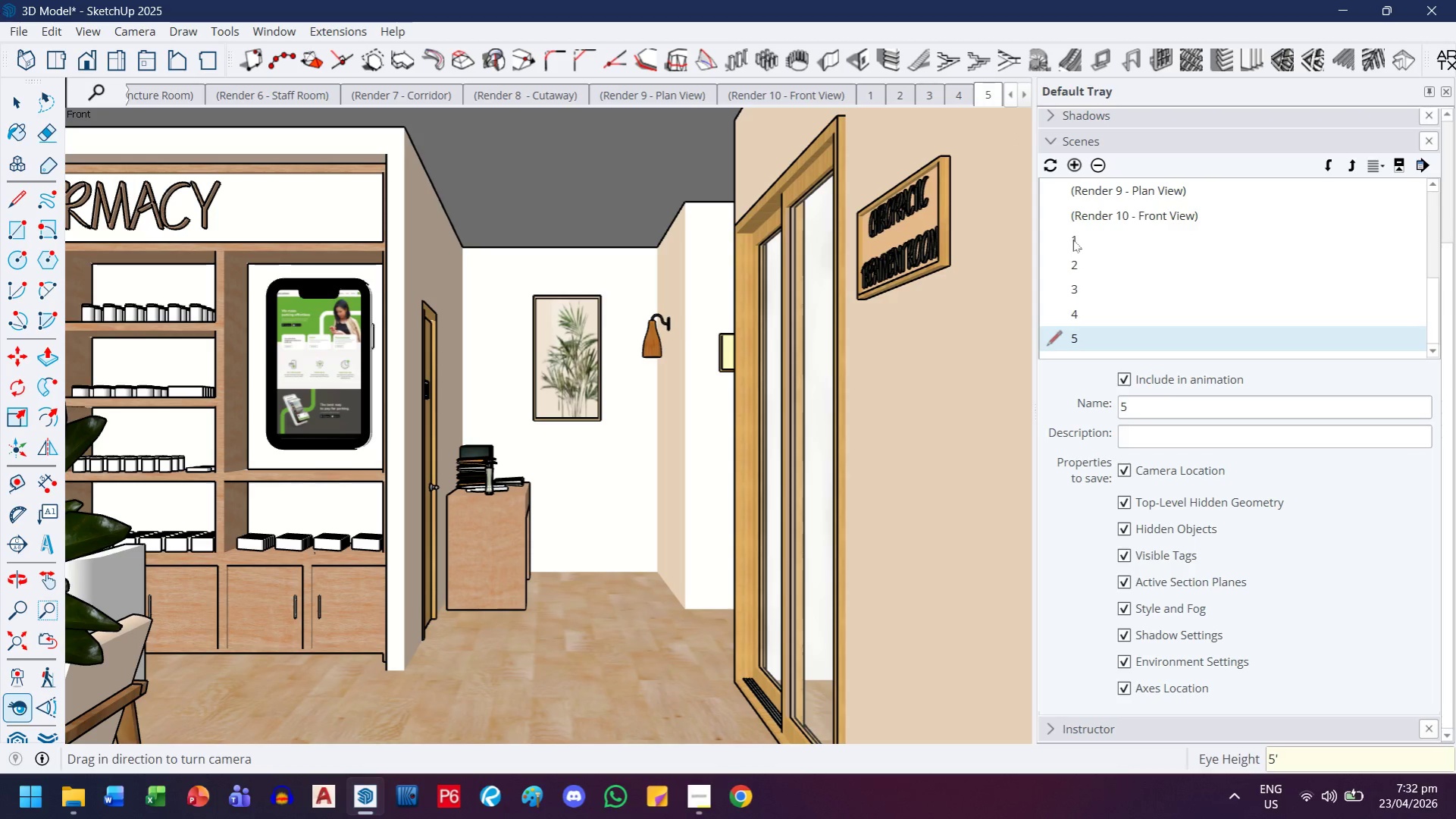 
double_click([1072, 234])
 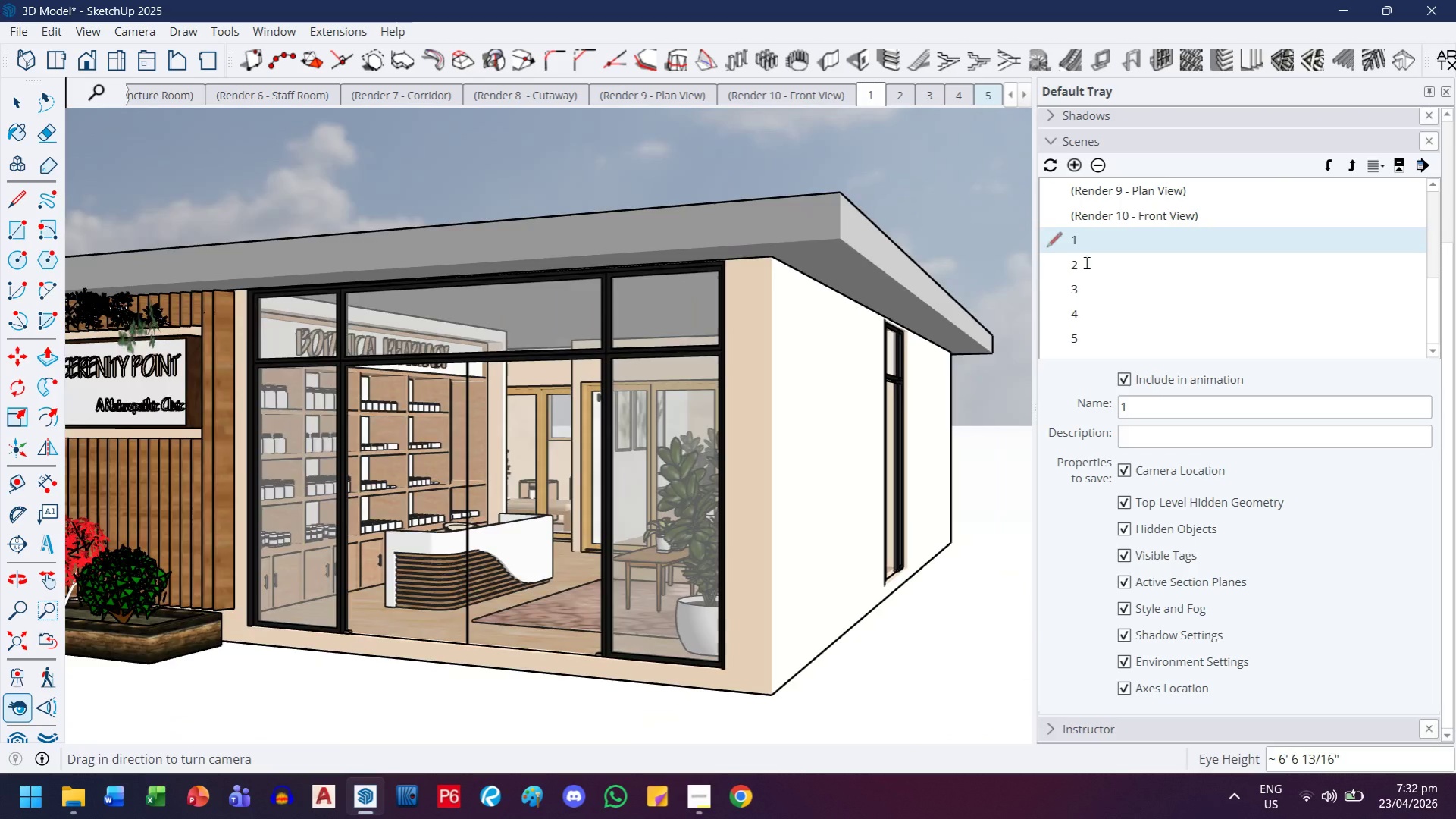 
double_click([1085, 262])
 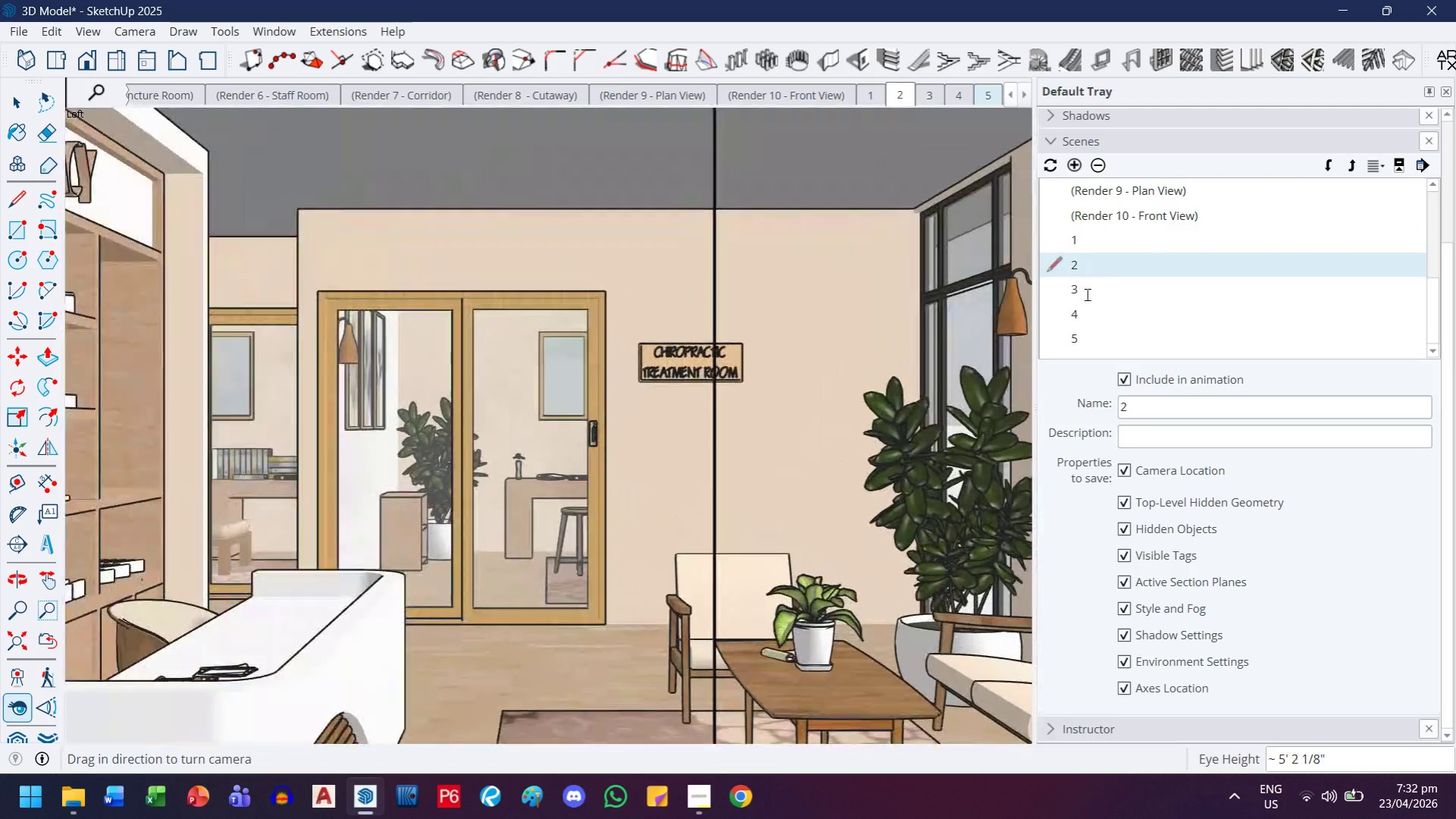 
double_click([1086, 293])
 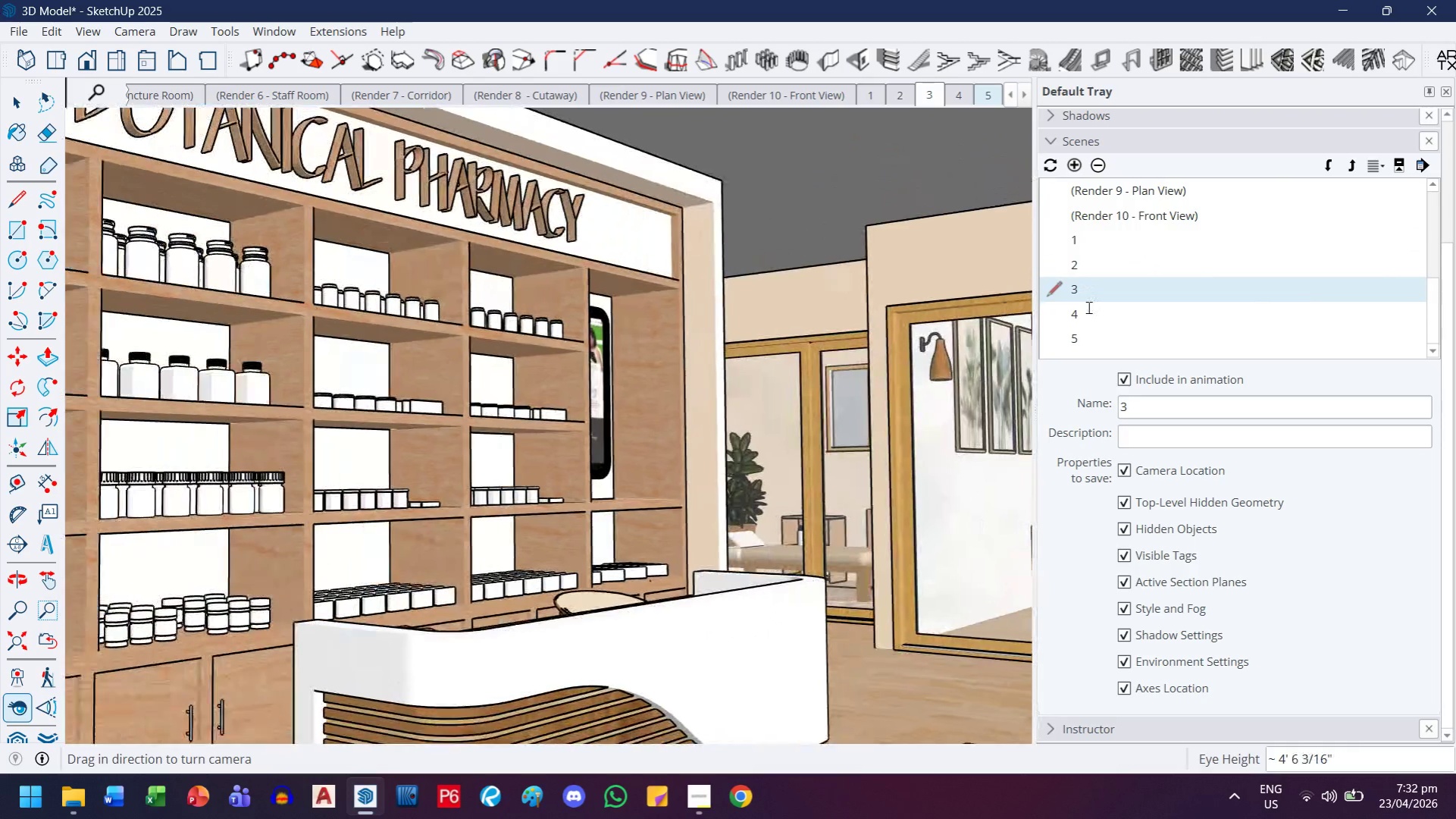 
double_click([1087, 307])
 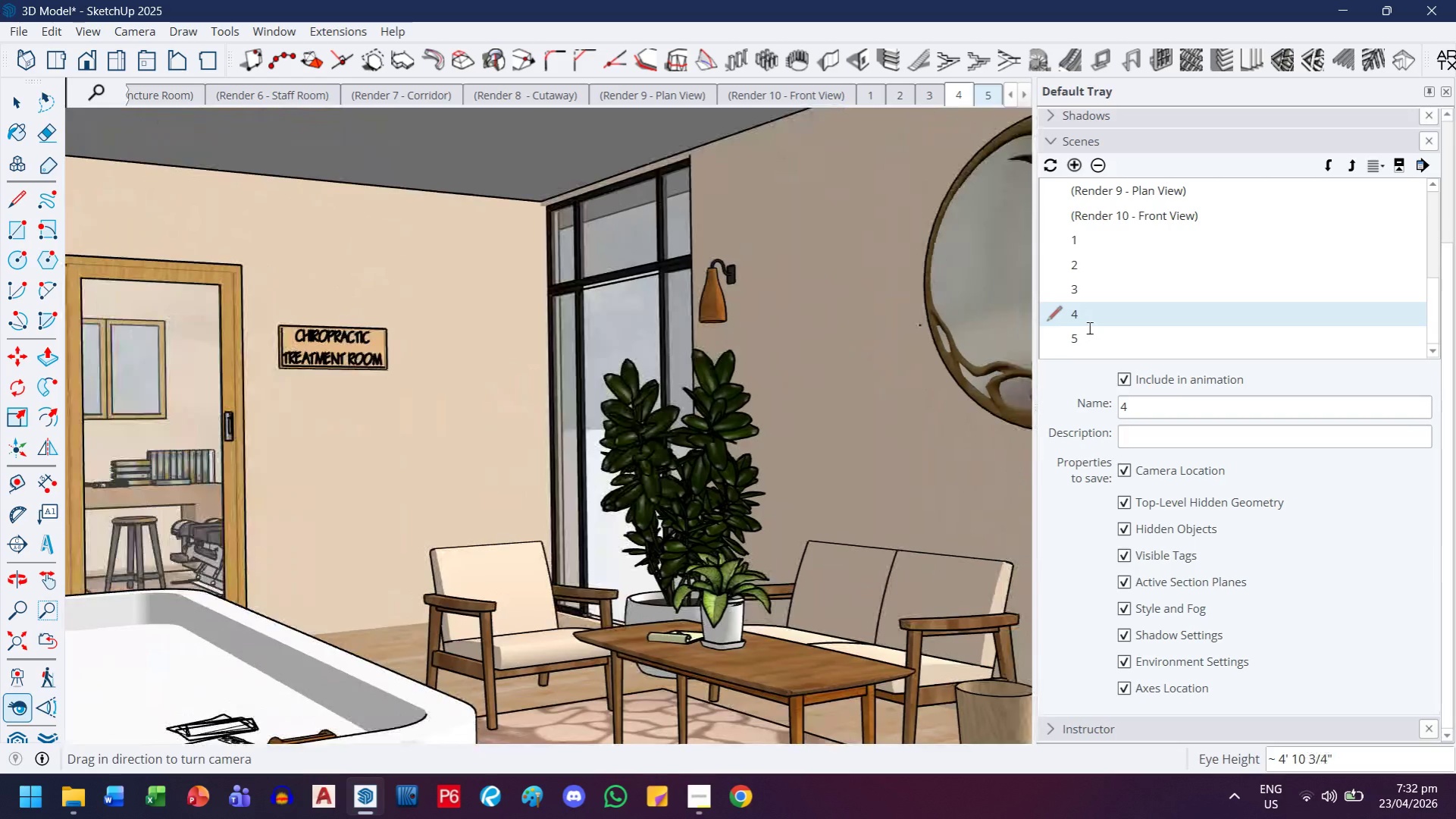 
double_click([1088, 337])
 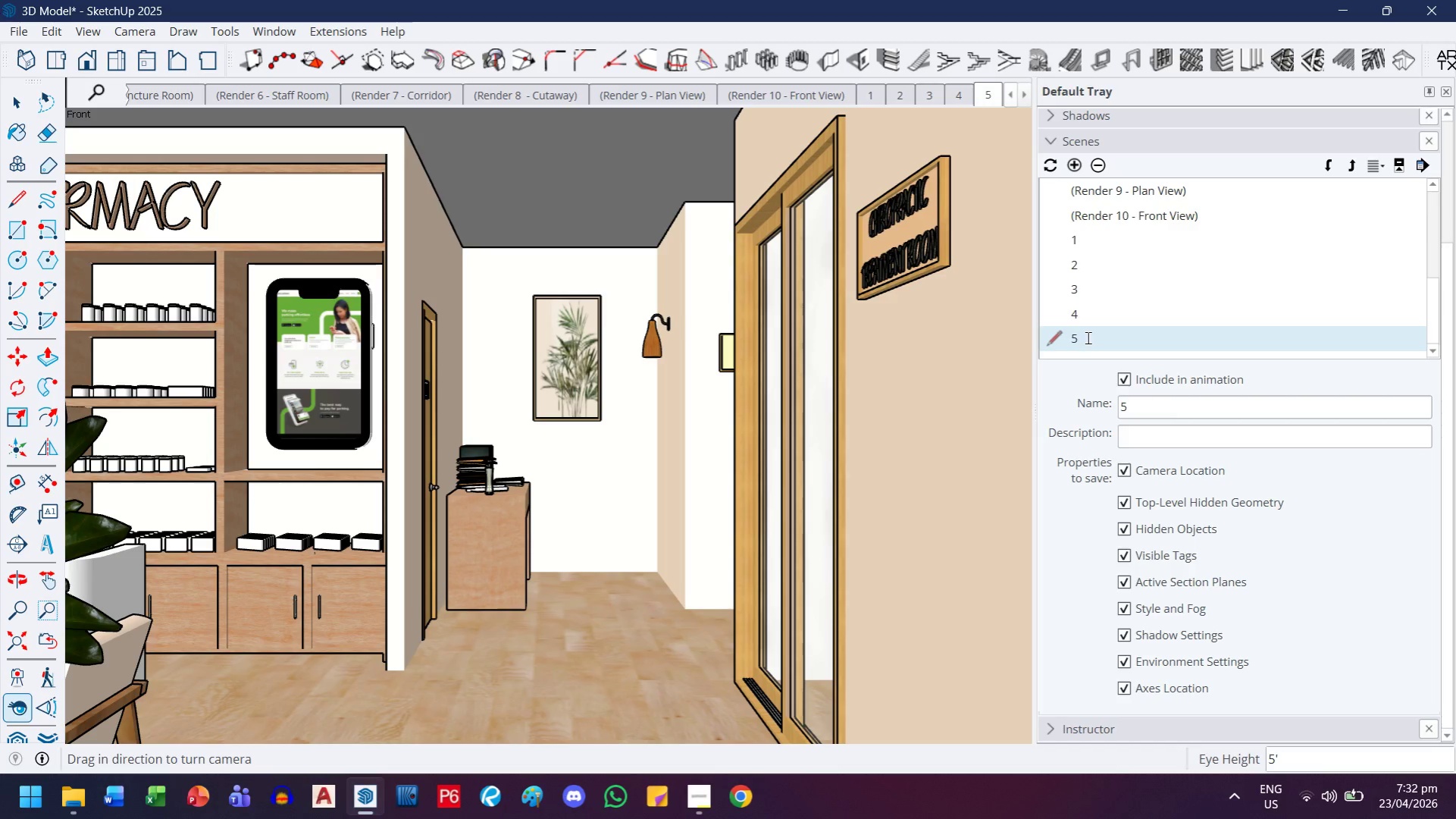 
wait(14.08)
 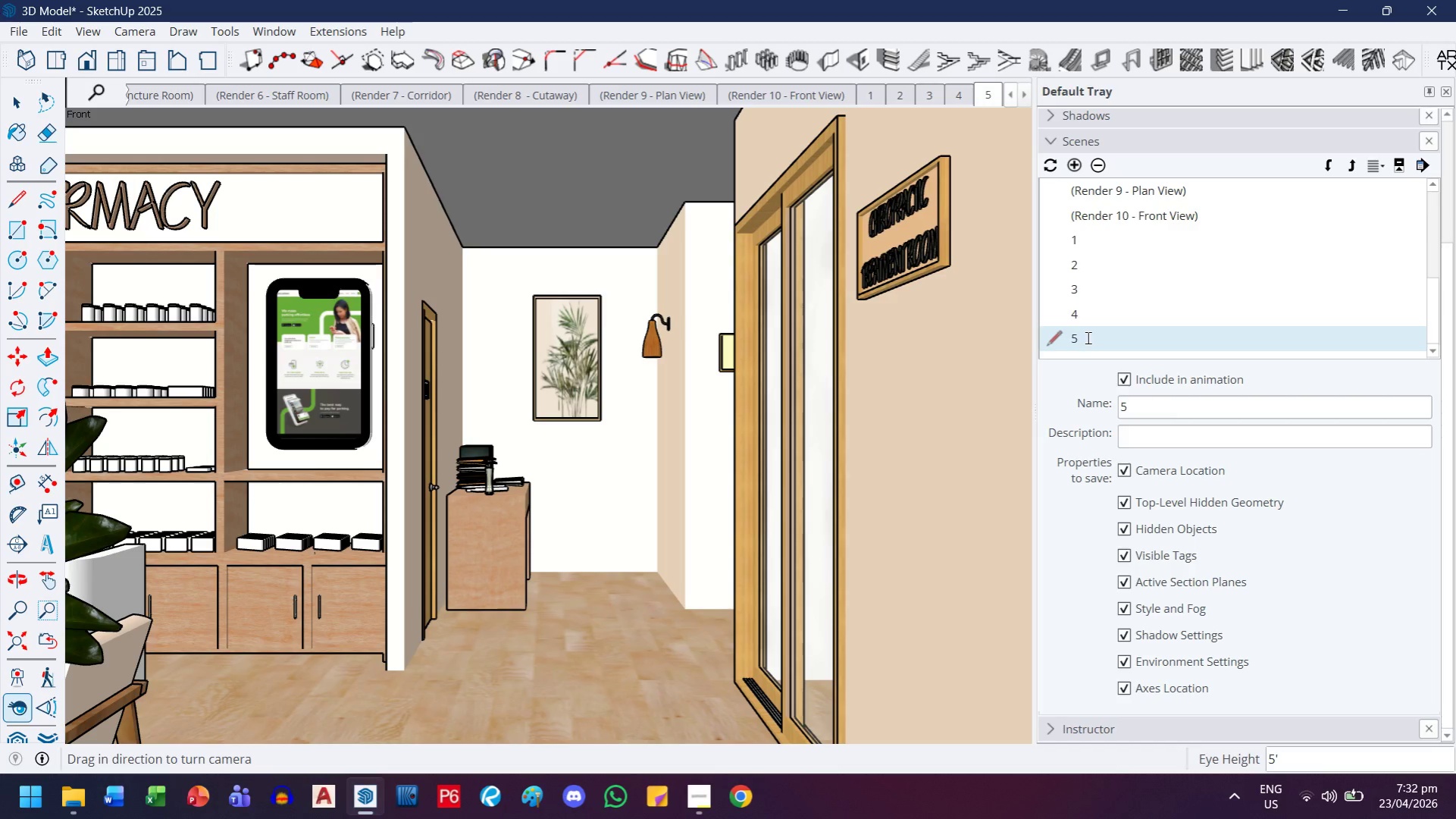 
key(H)
 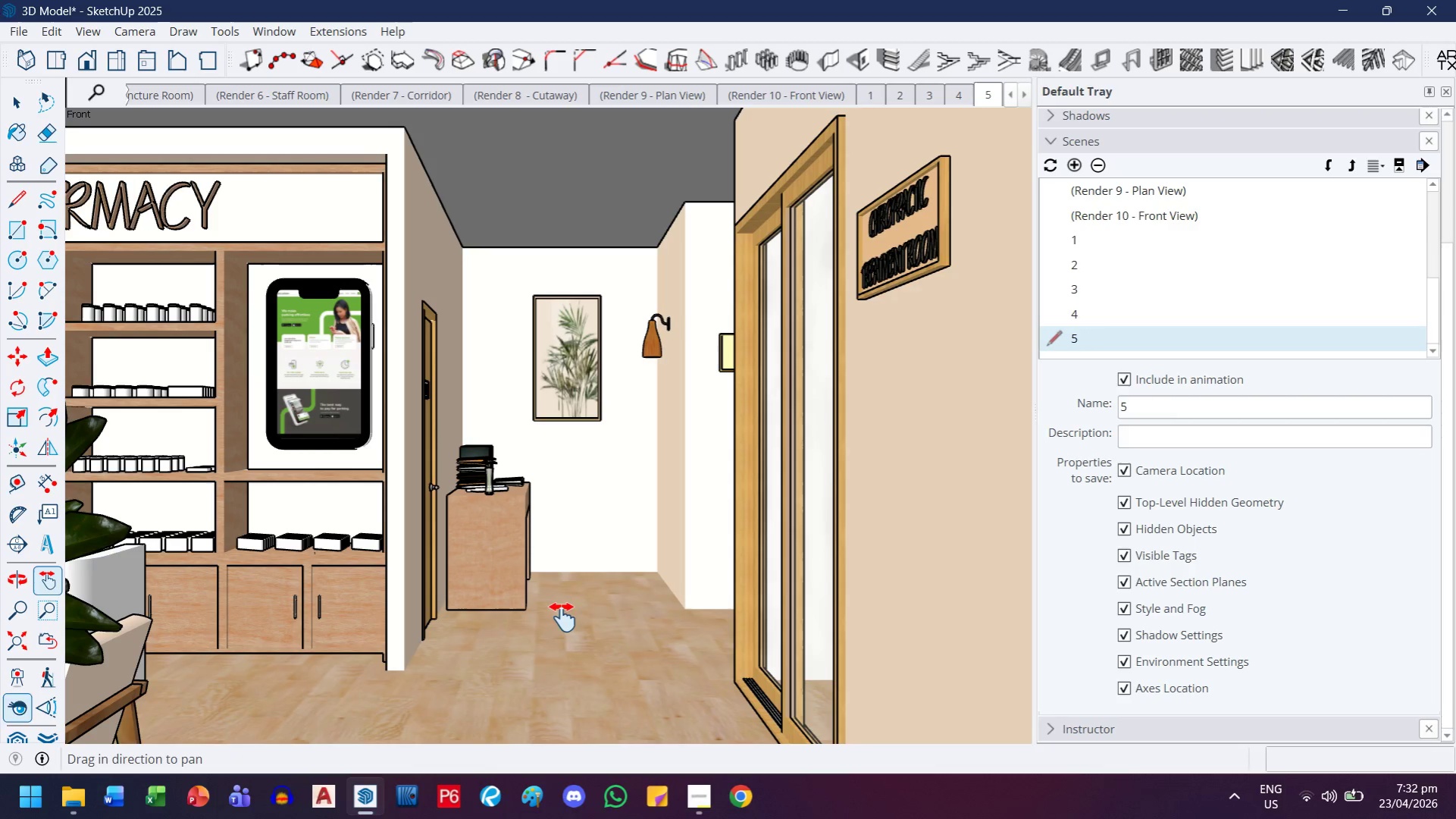 
left_click_drag(start_coordinate=[562, 617], to_coordinate=[600, 578])
 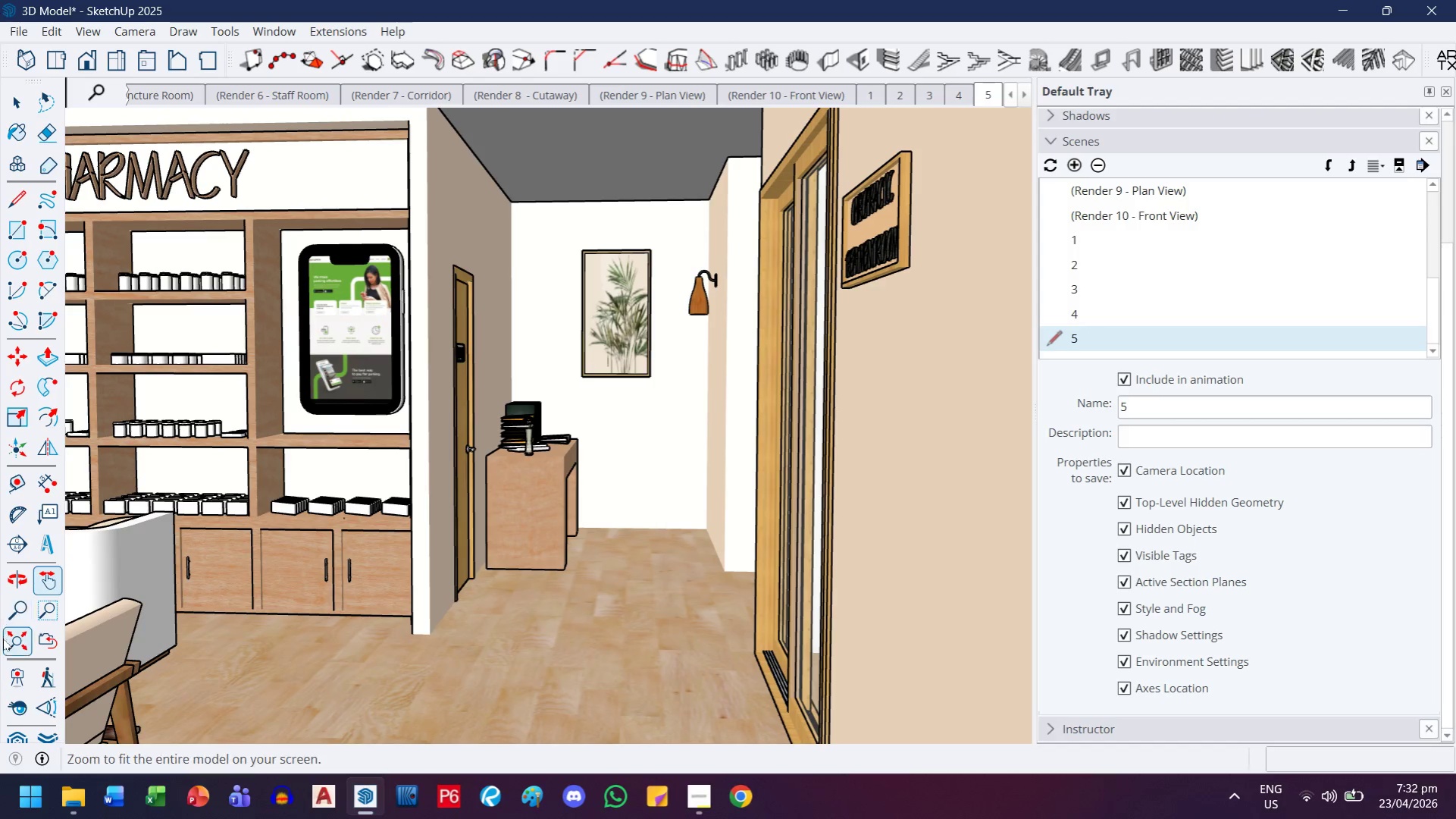 
left_click([16, 674])
 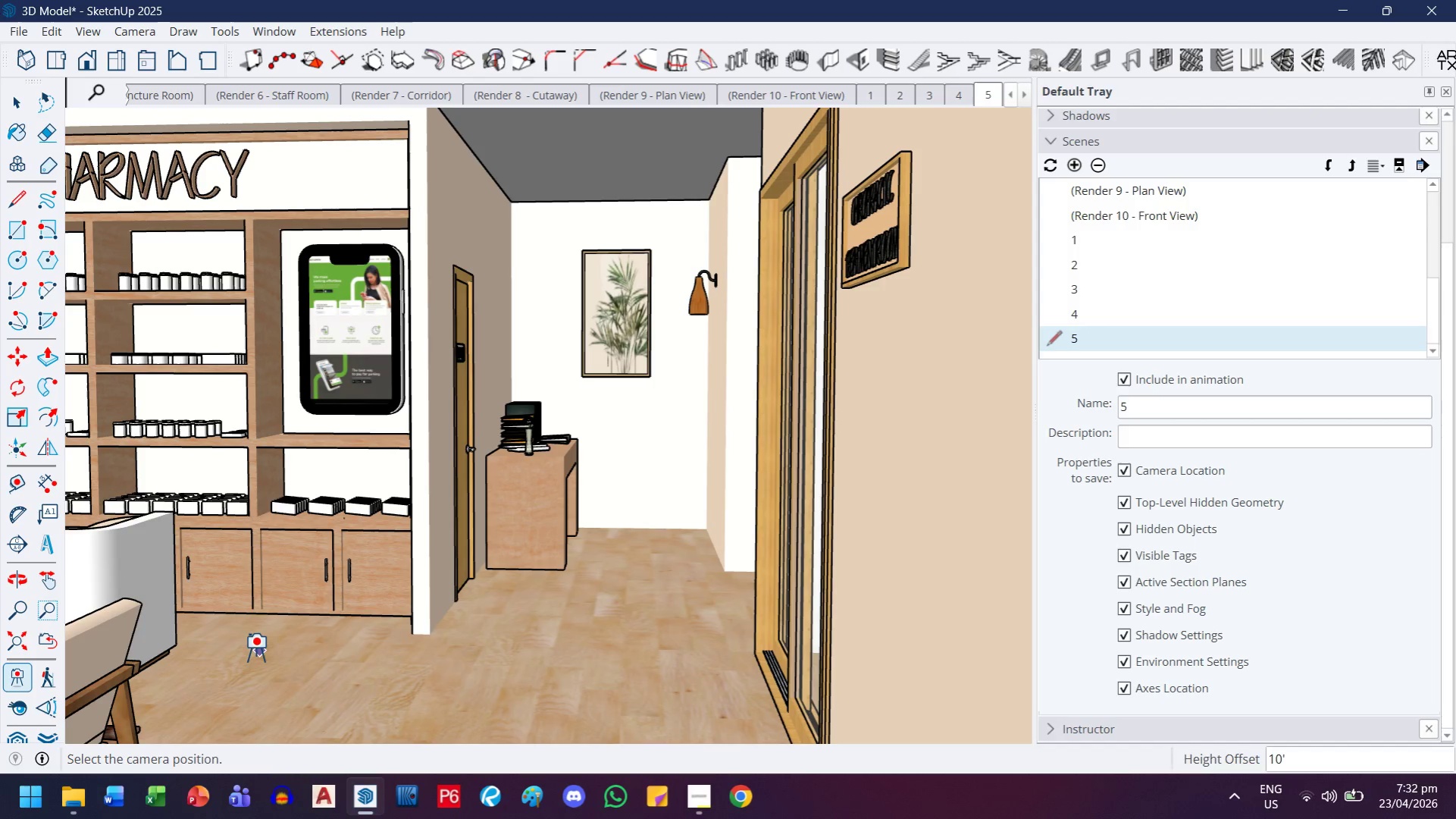 
left_click_drag(start_coordinate=[253, 654], to_coordinate=[368, 688])
 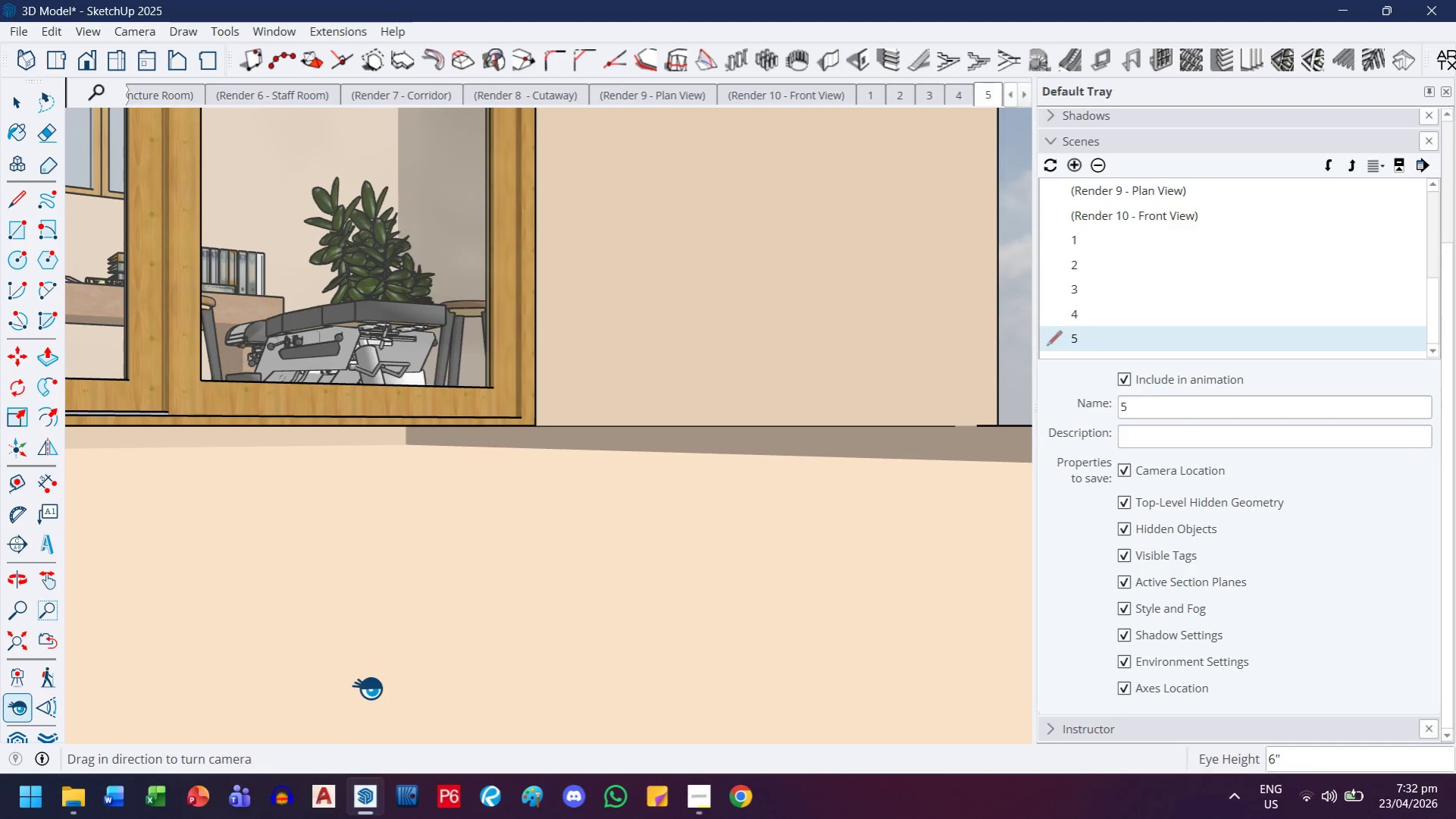 
key(5)
 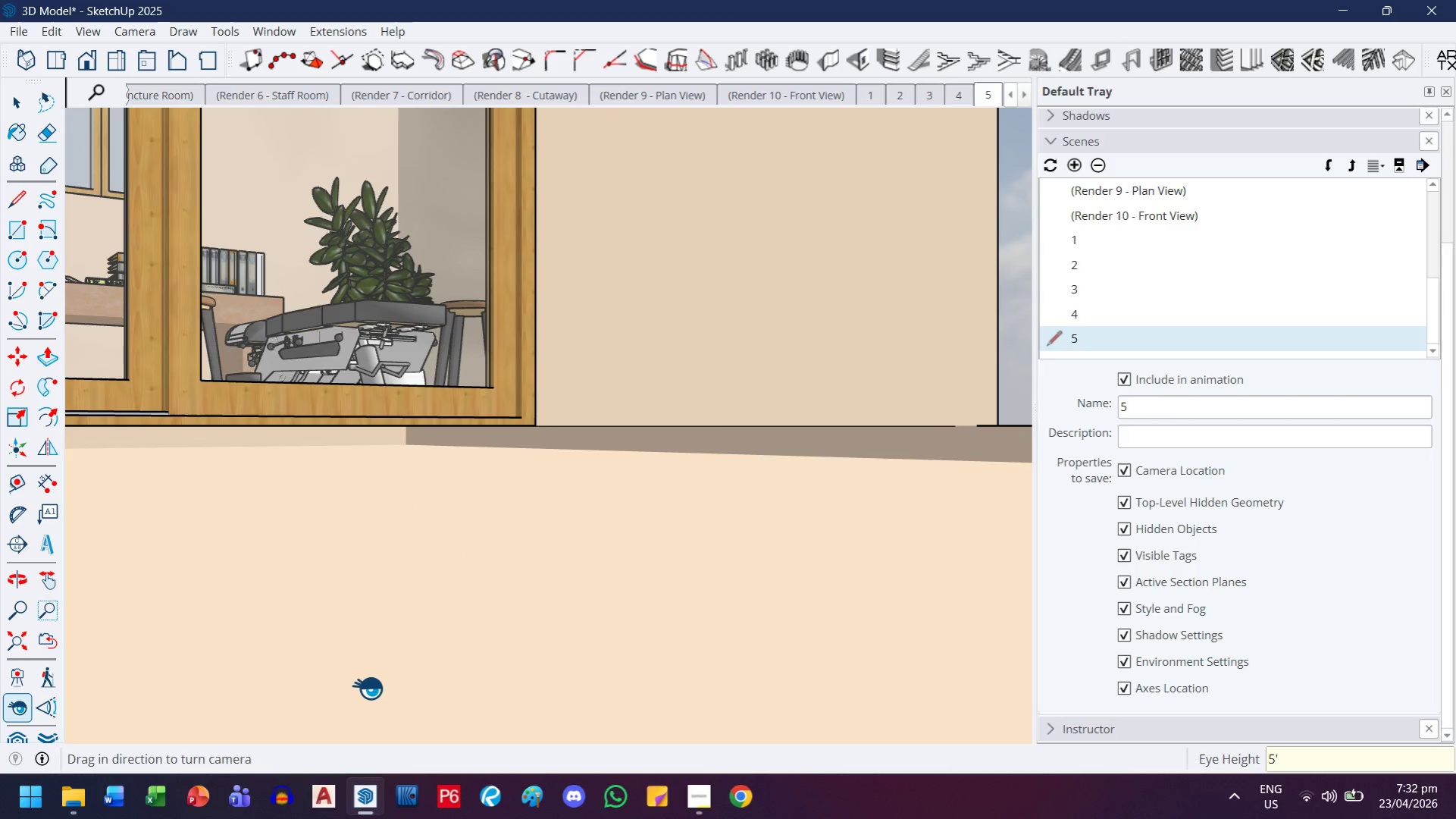 
key(Quote)
 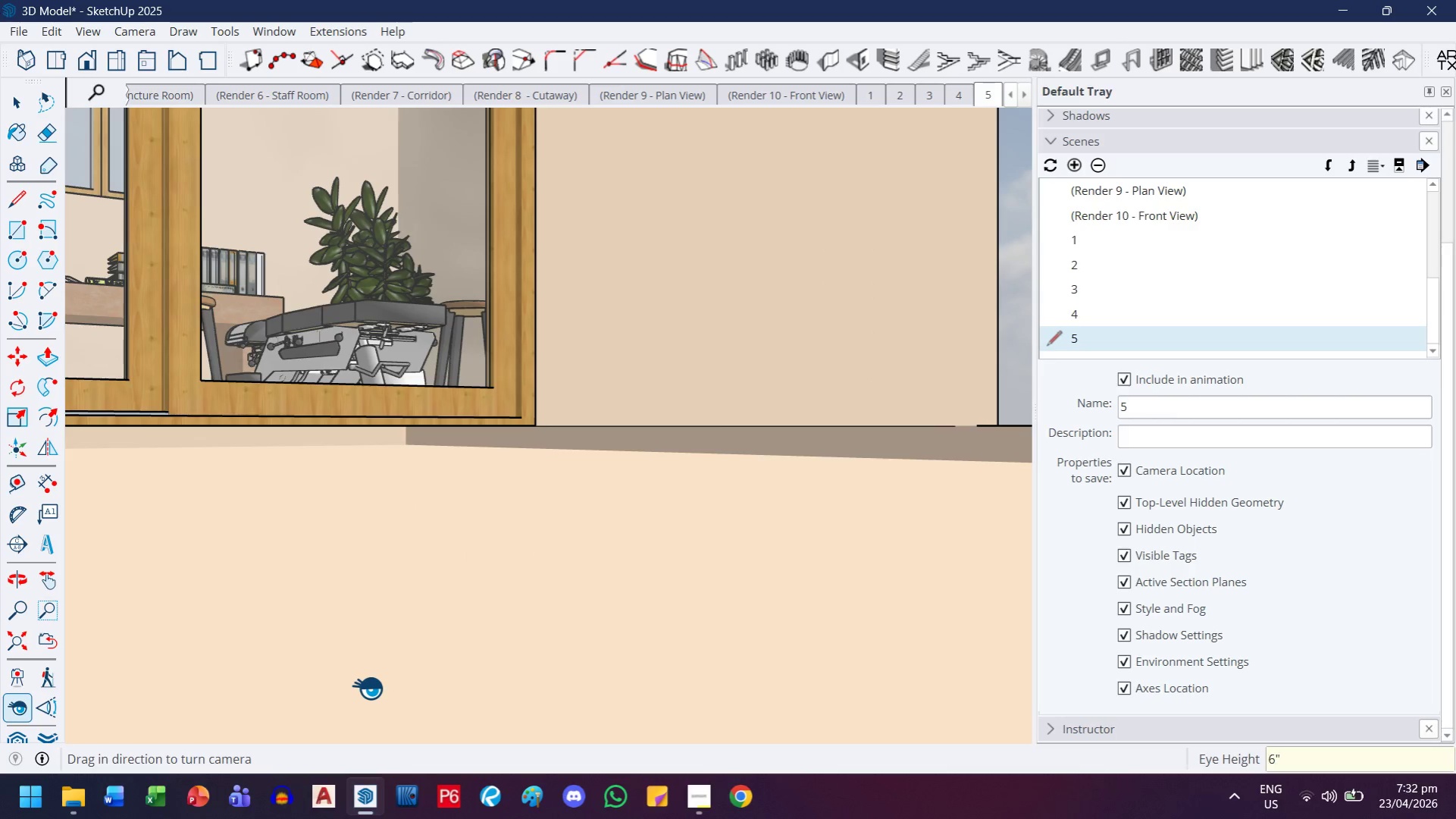 
key(Enter)
 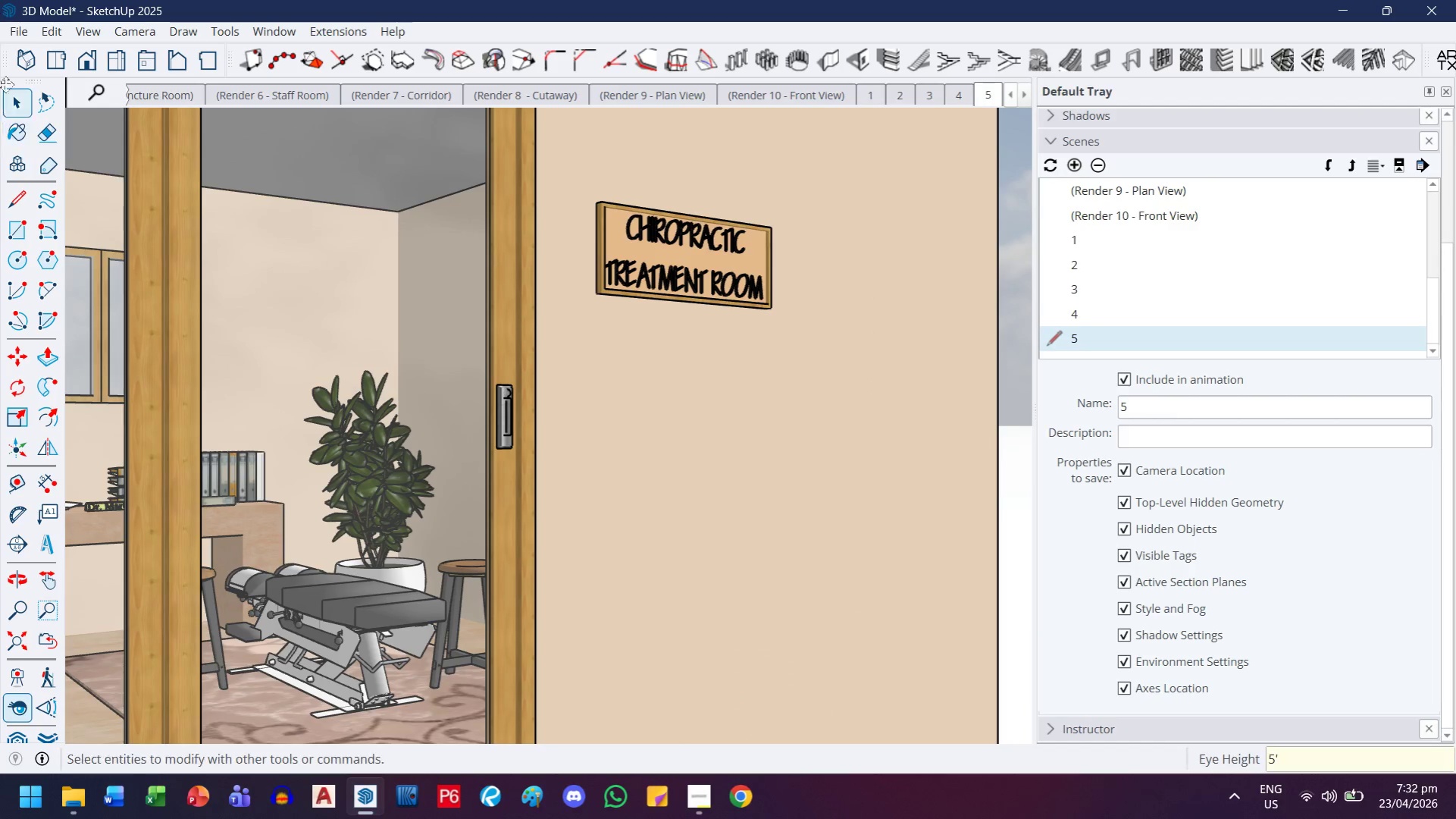 
double_click([97, 30])
 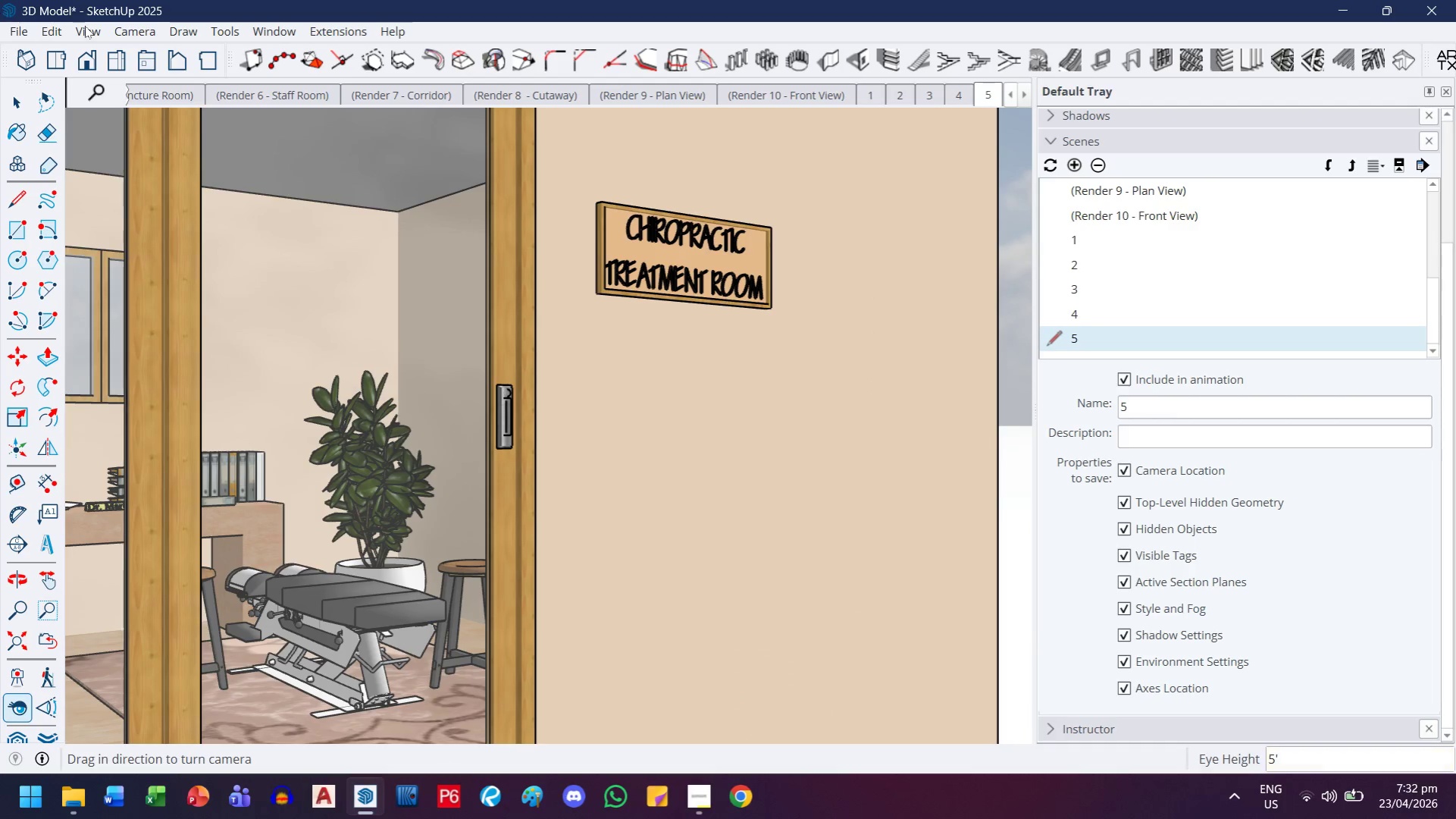 
left_click([85, 26])
 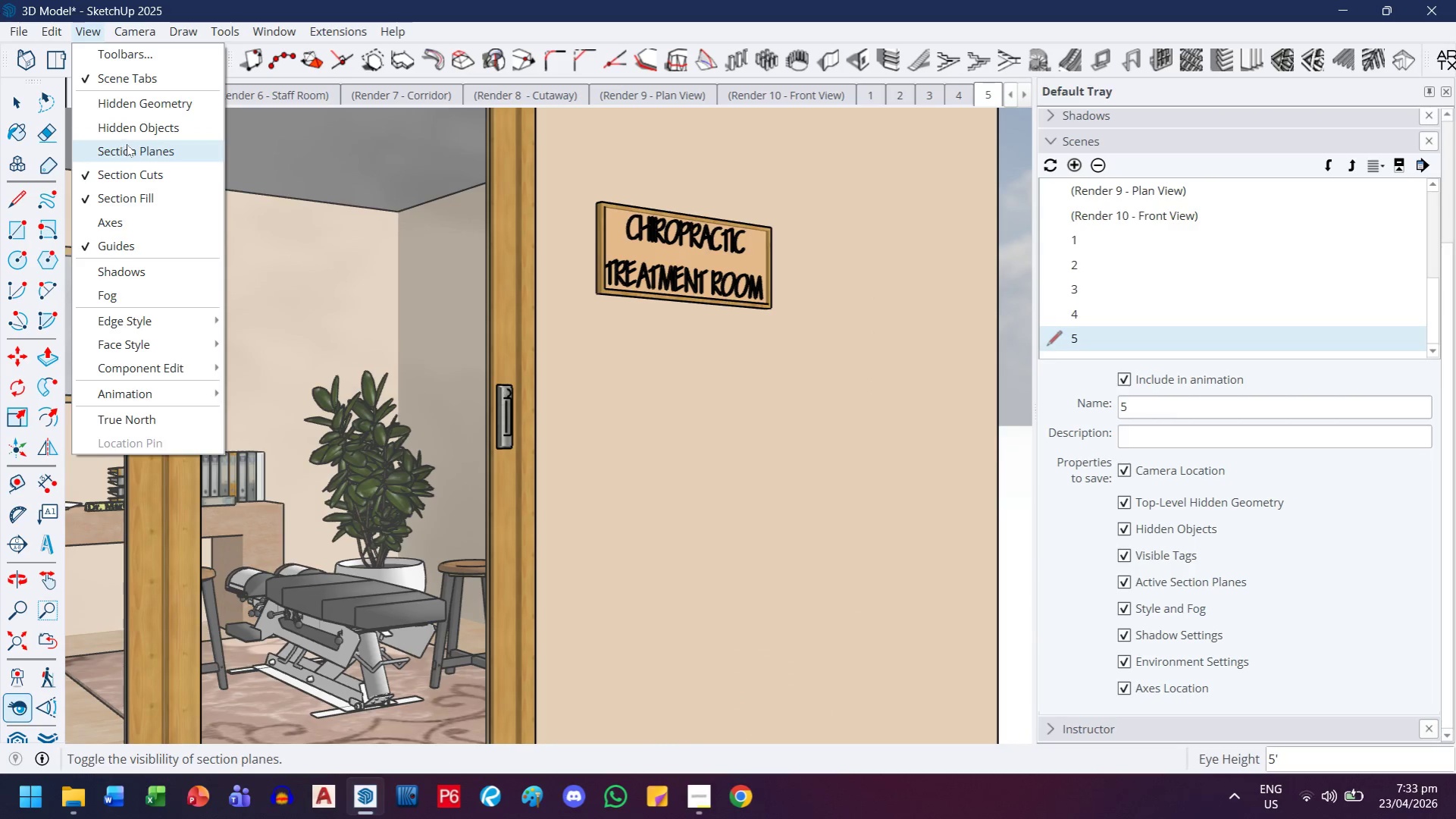 
left_click([129, 136])
 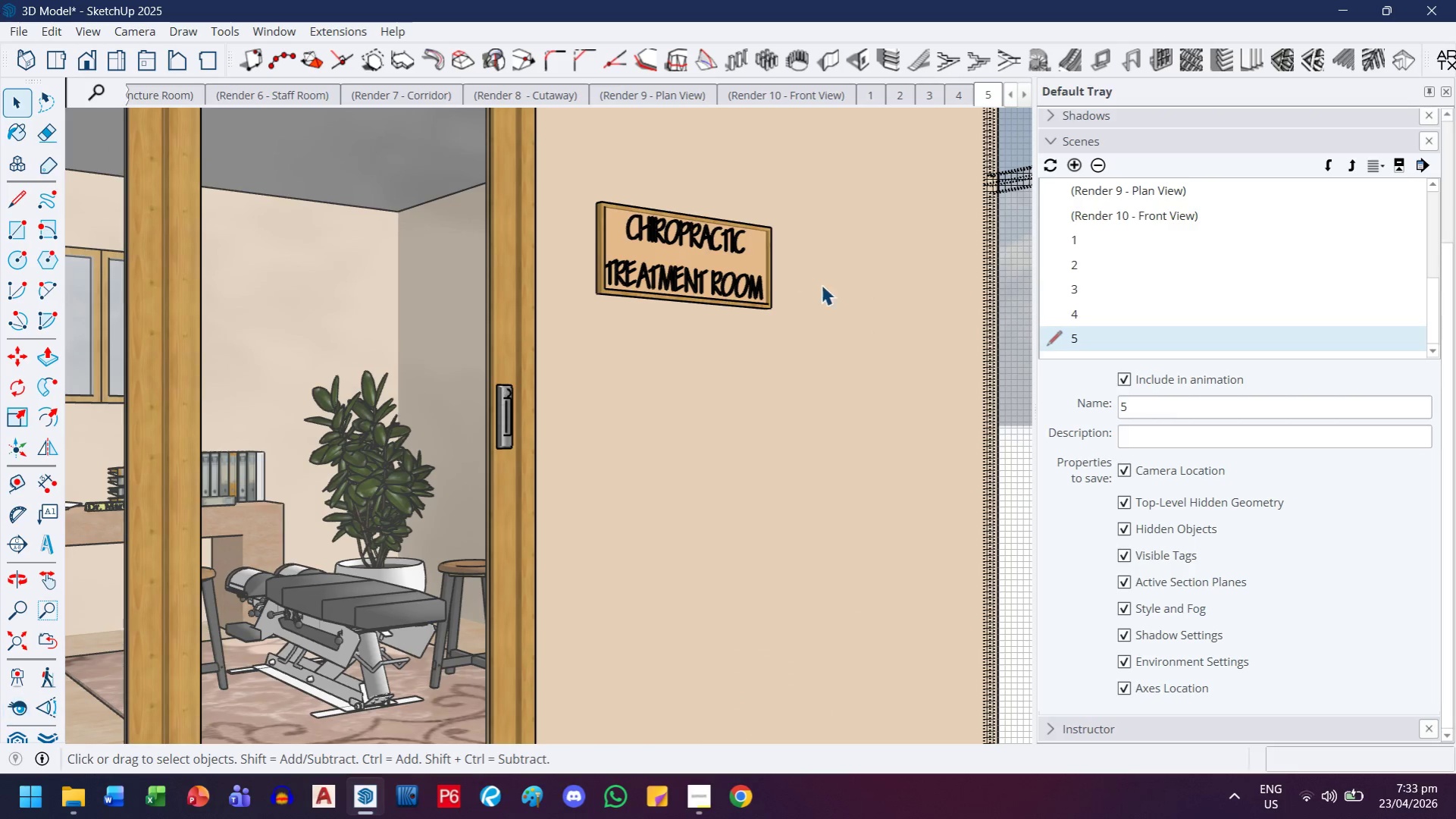 
left_click([1003, 275])
 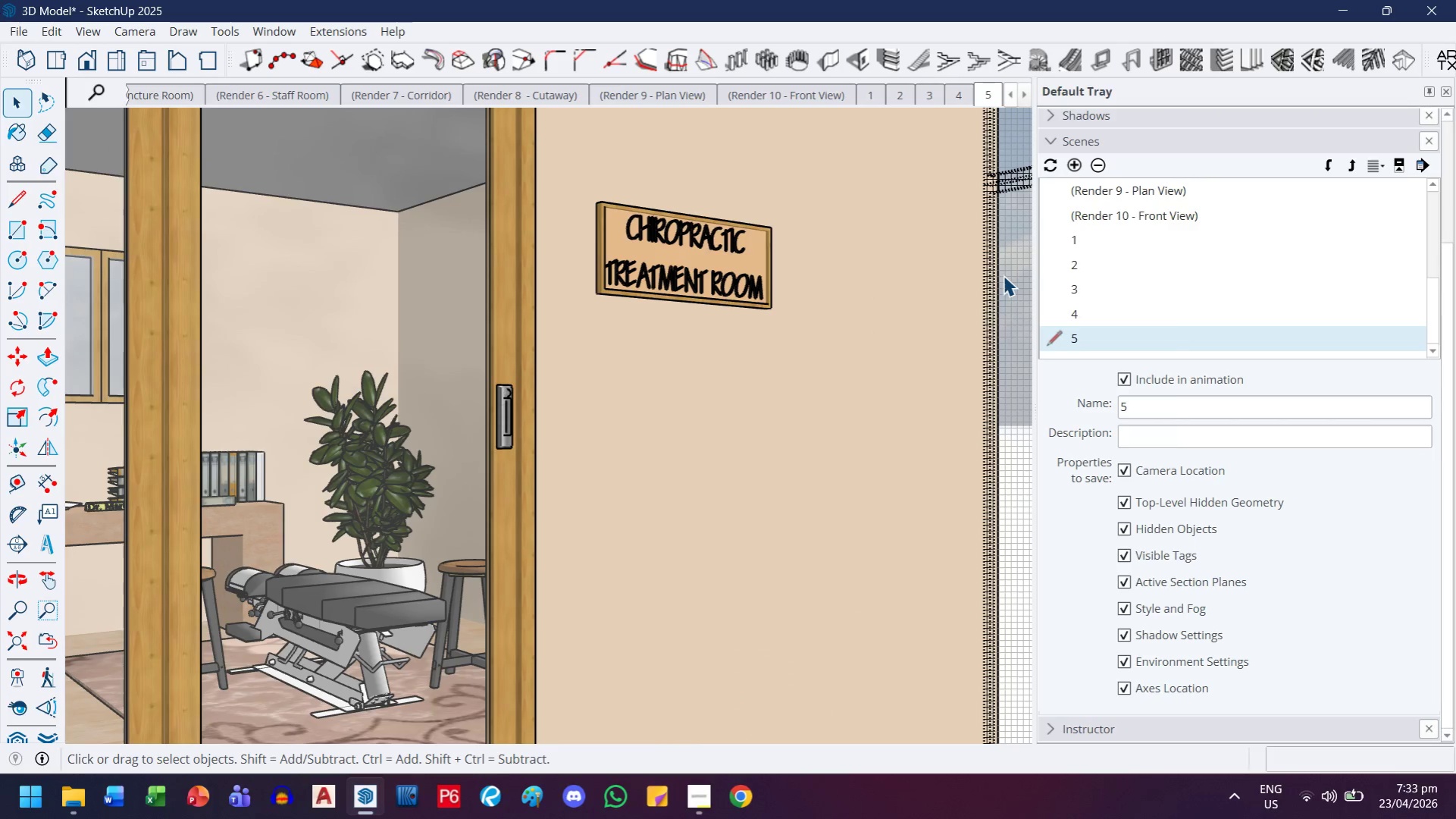 
right_click([1004, 275])
 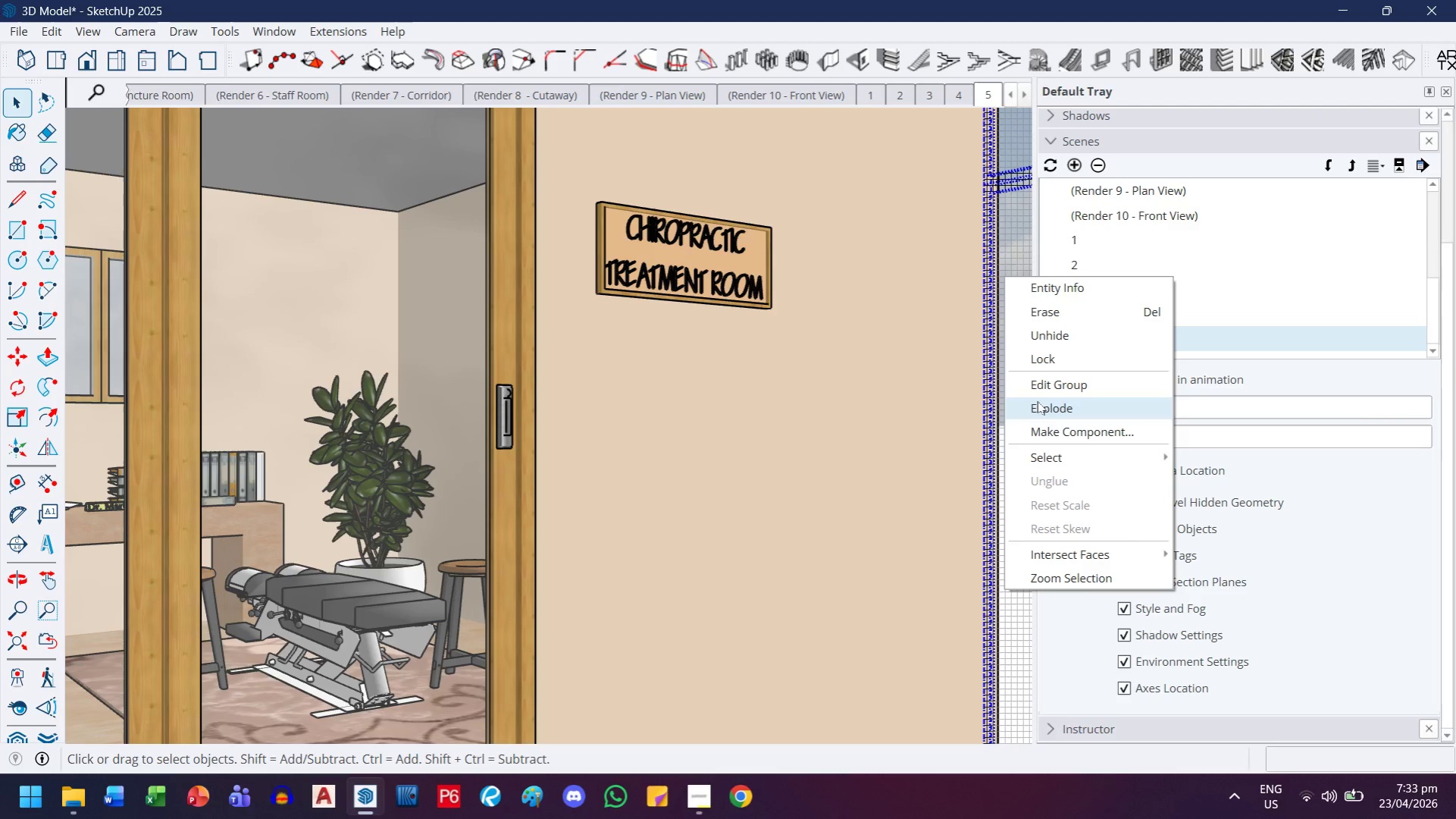 
left_click([1044, 339])
 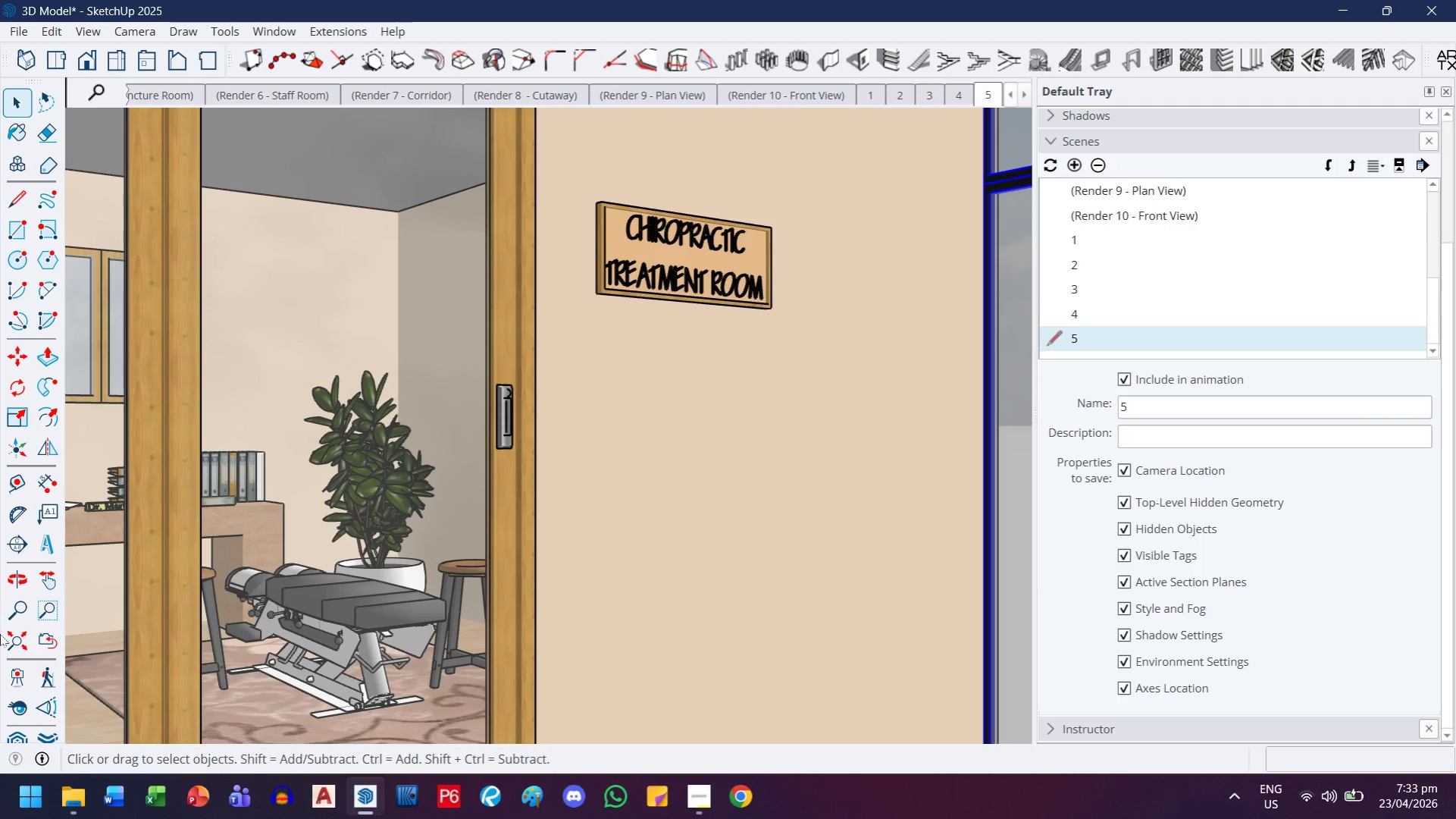 
left_click([20, 612])
 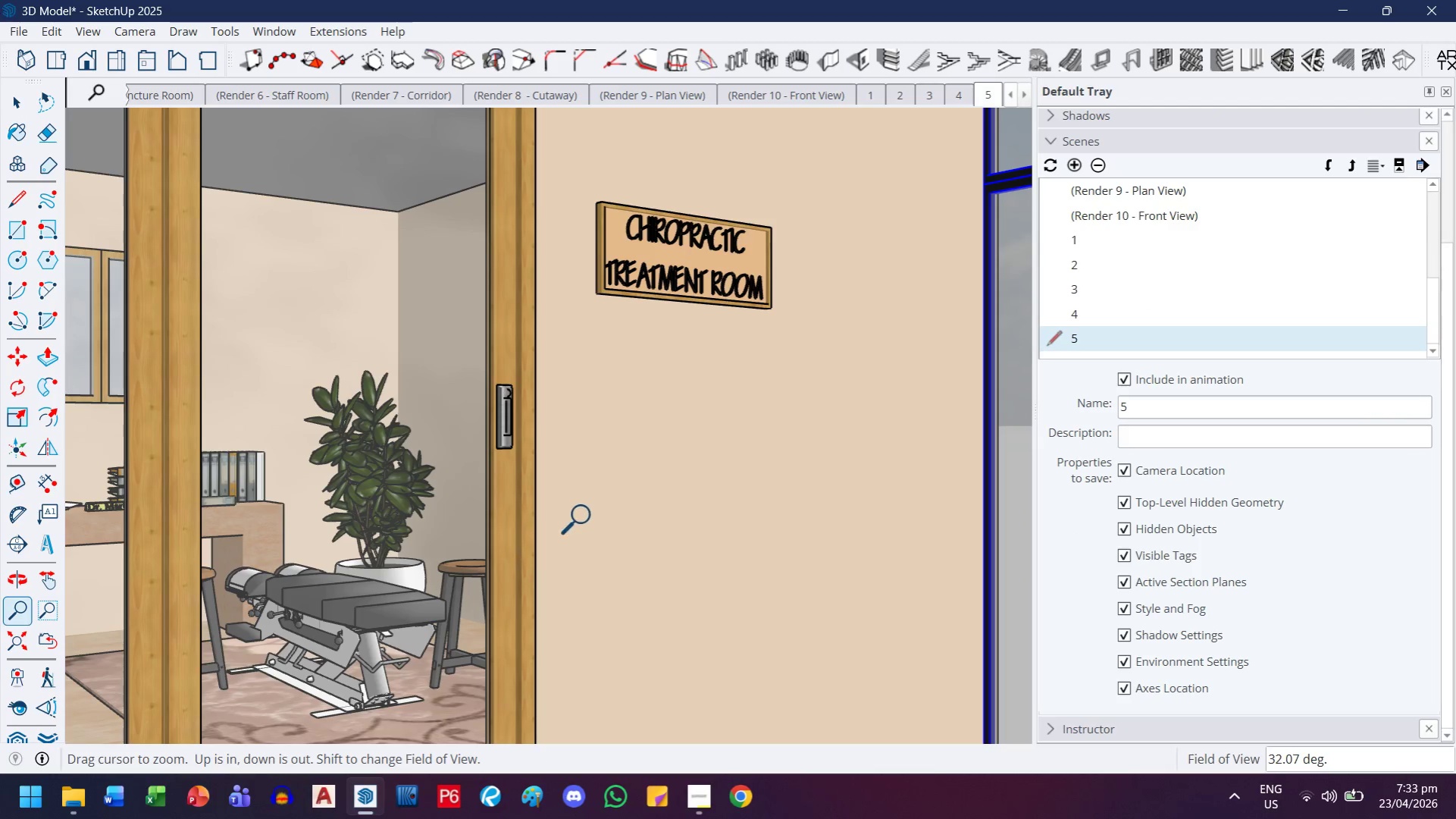 
left_click_drag(start_coordinate=[587, 516], to_coordinate=[427, 620])
 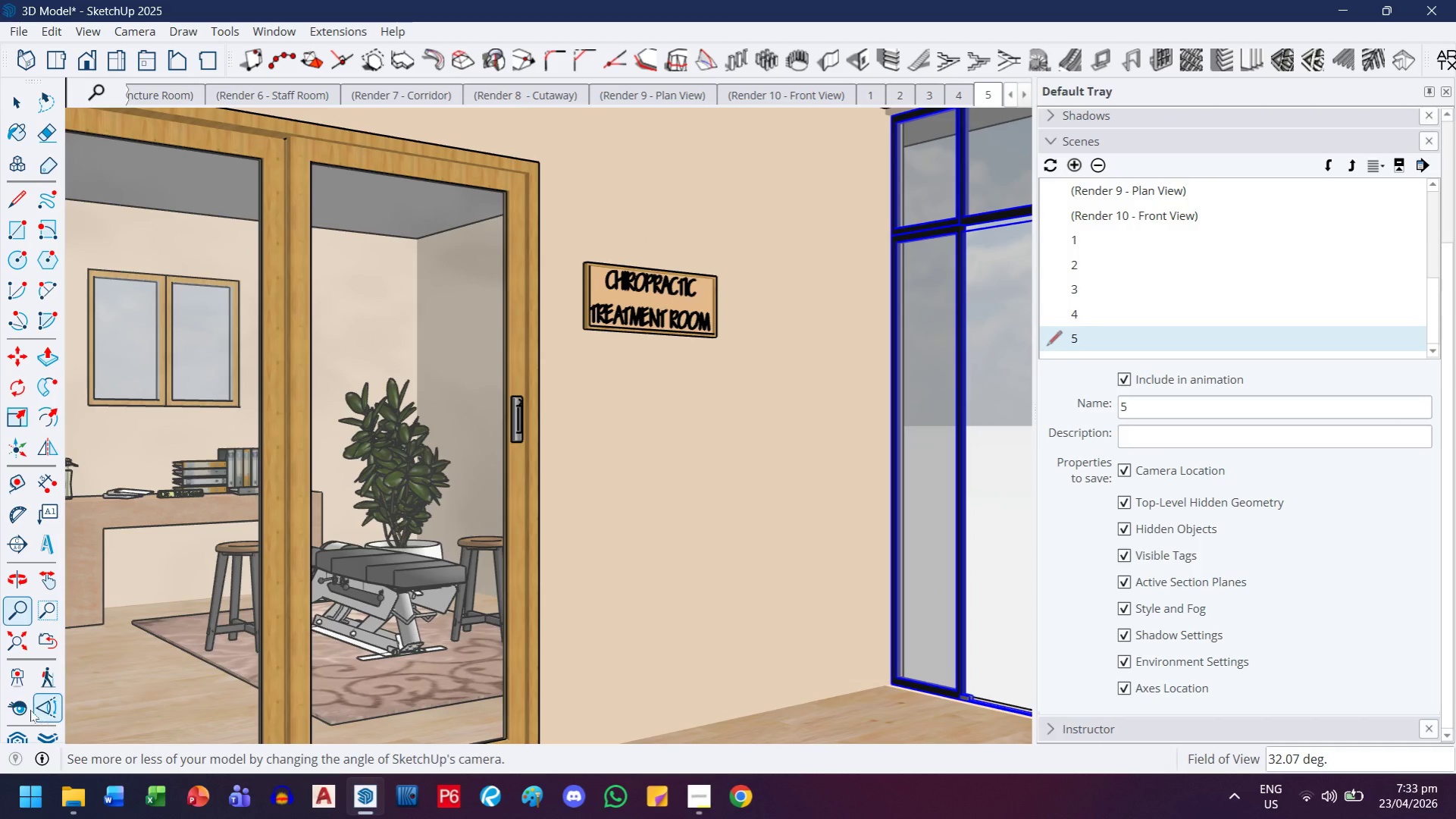 
left_click([14, 708])
 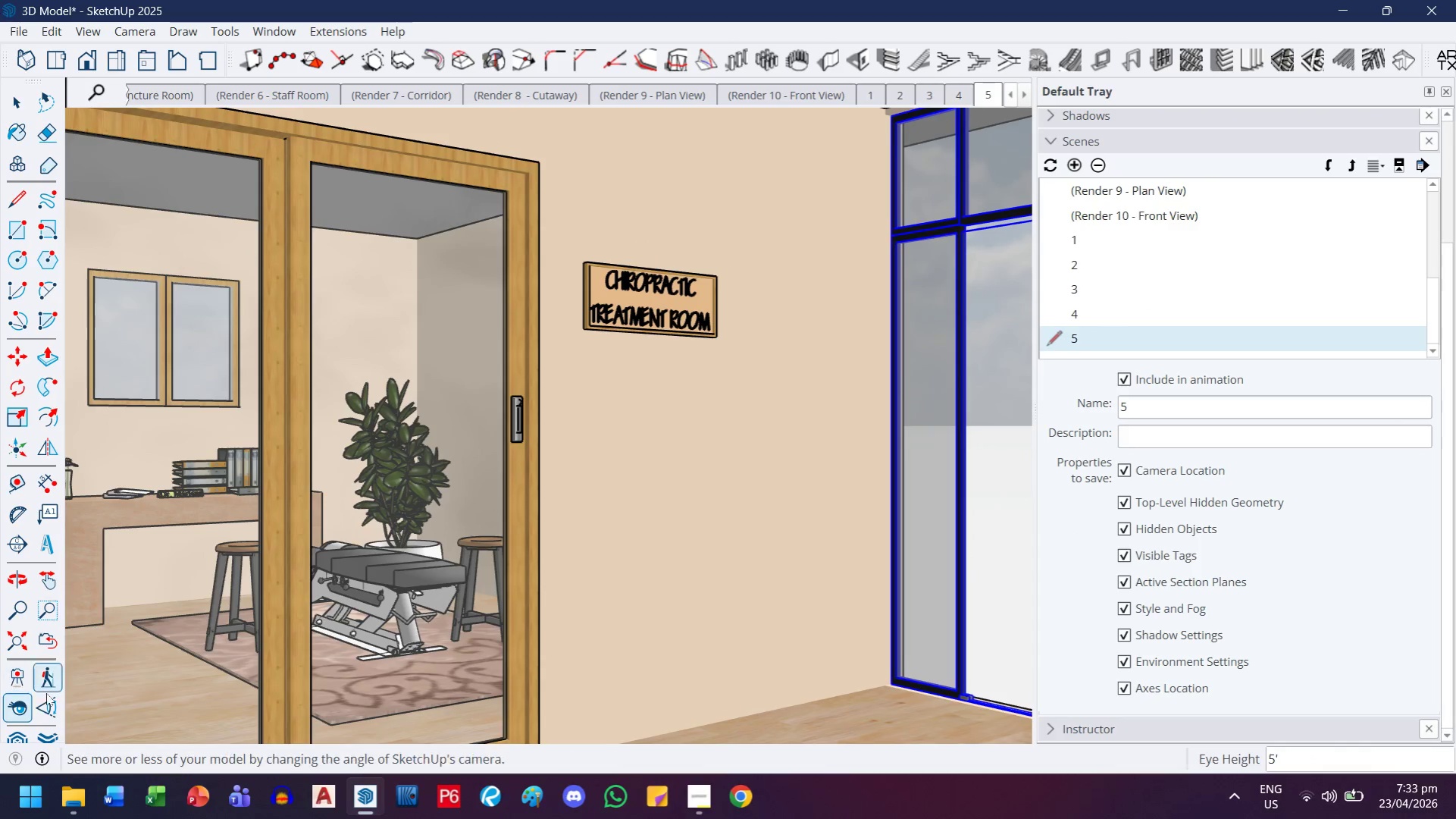 
left_click([47, 701])
 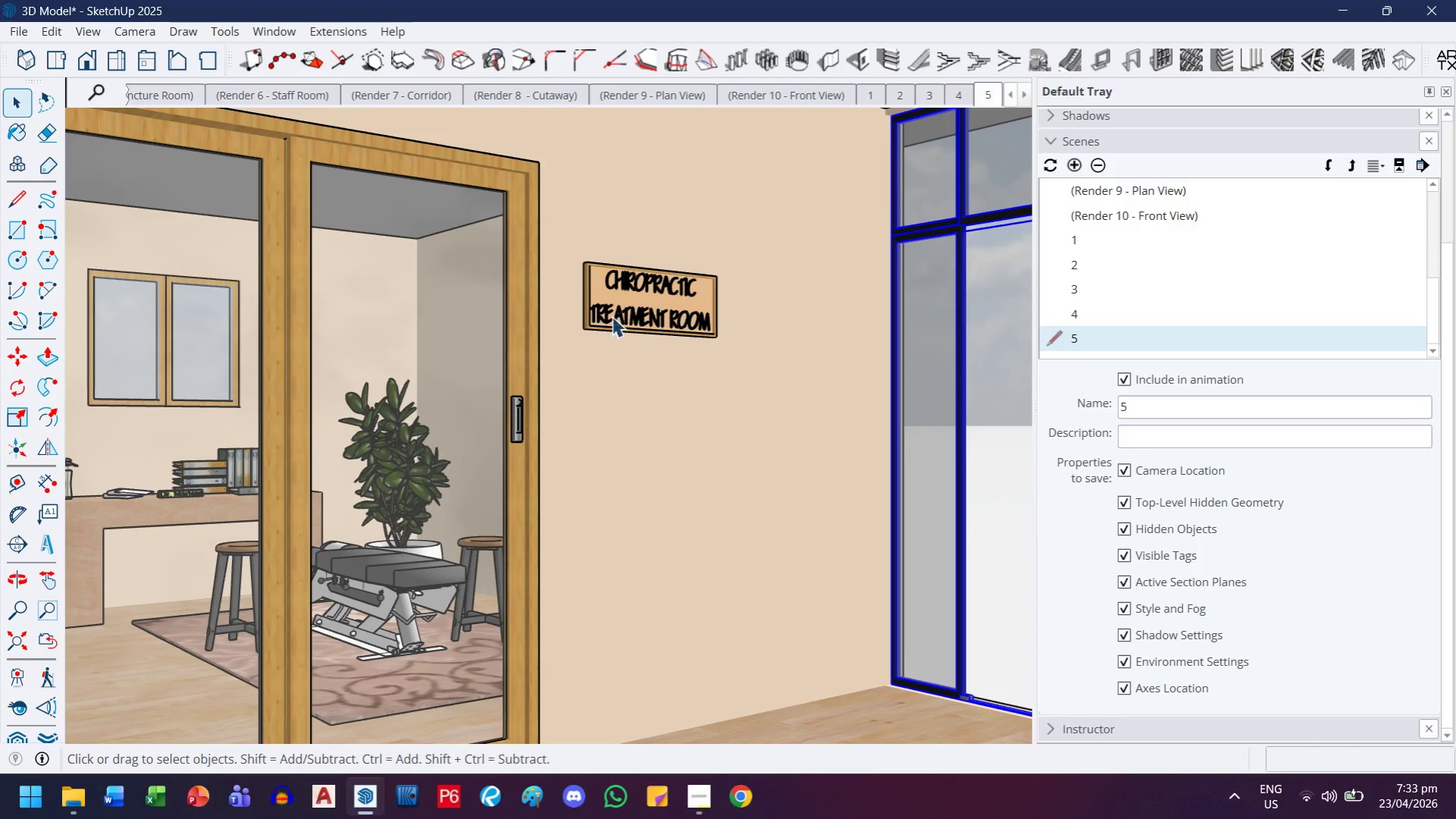 
left_click([2, 609])
 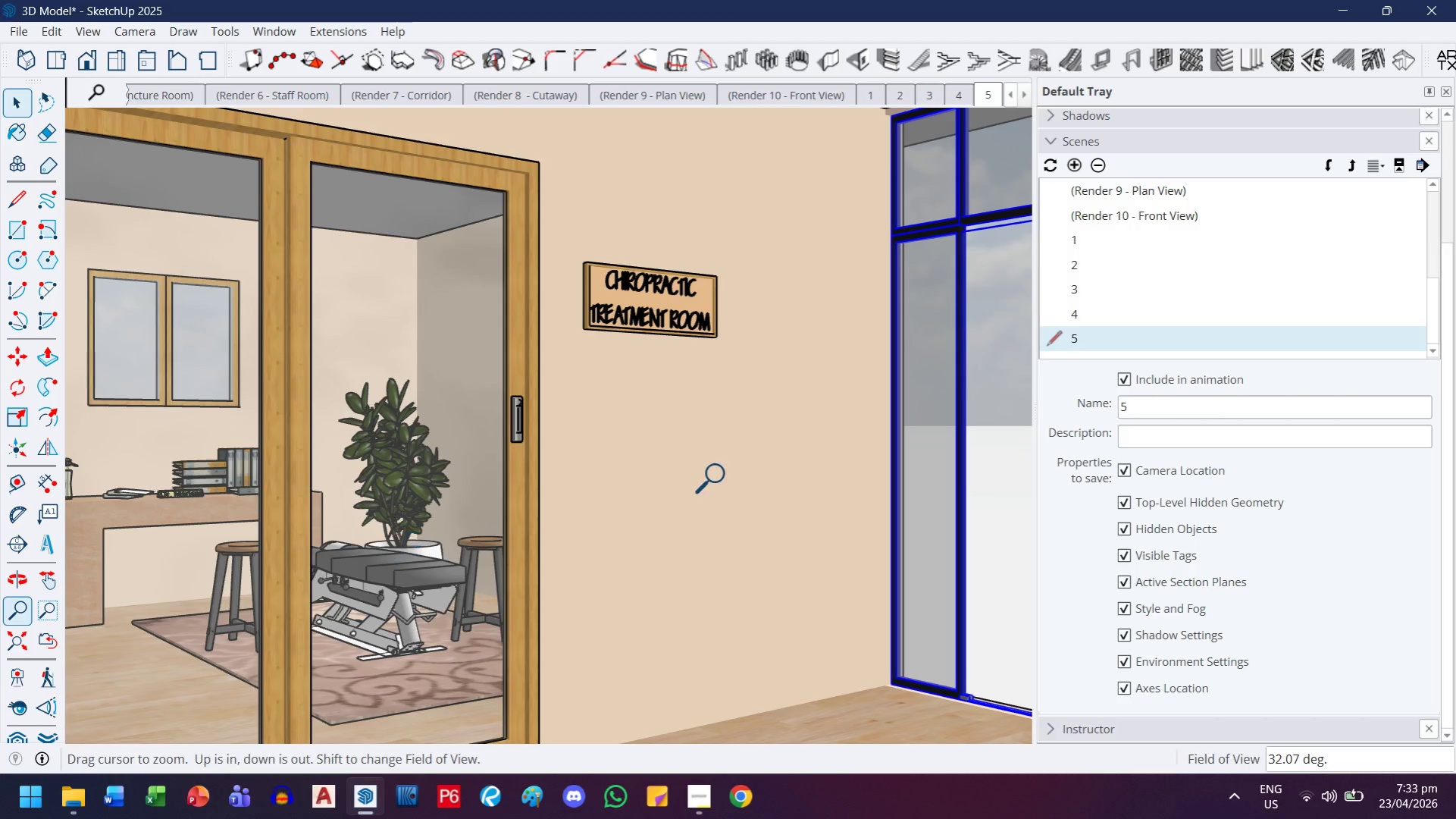 
left_click_drag(start_coordinate=[721, 475], to_coordinate=[652, 498])
 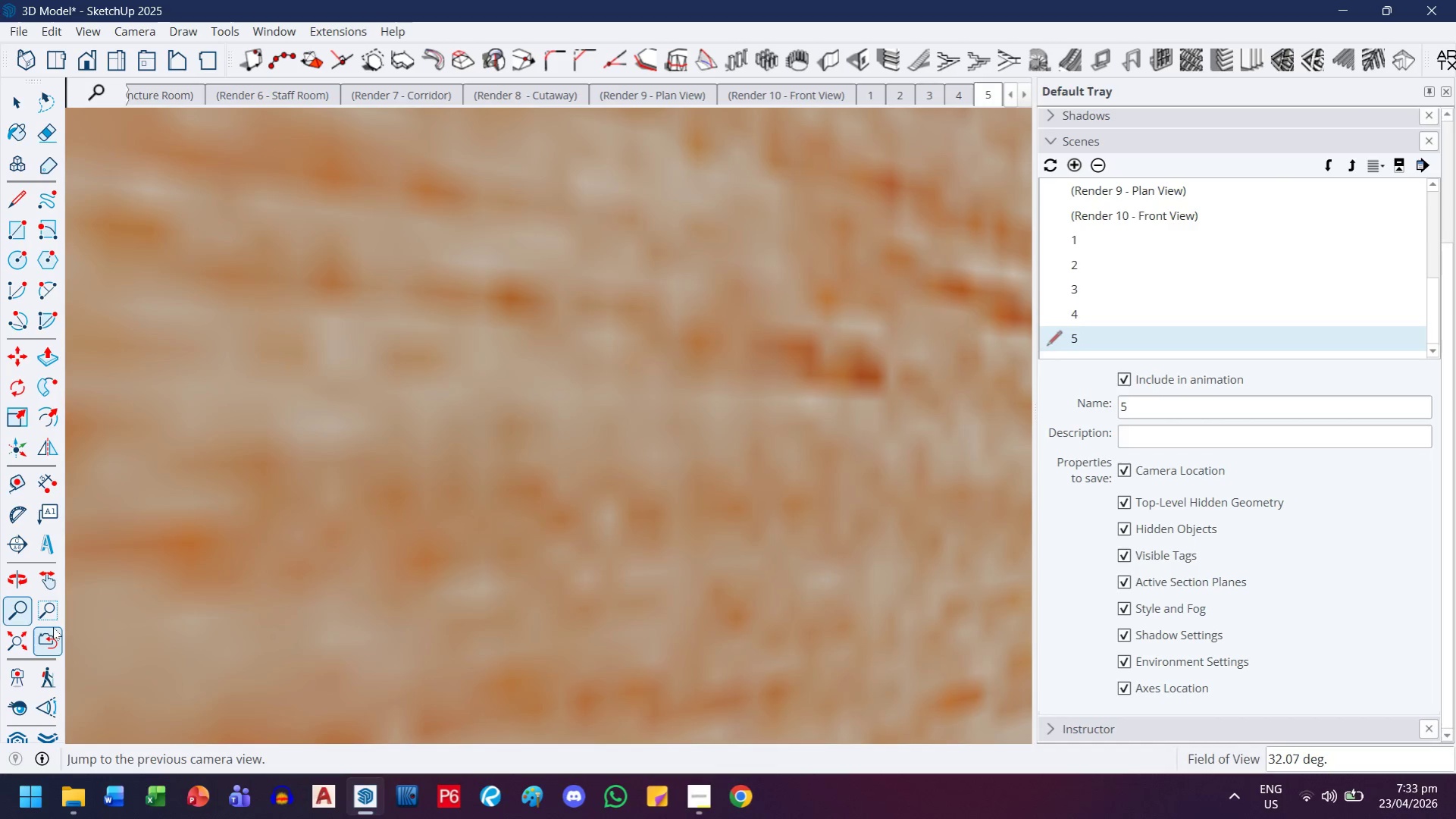 
left_click([52, 629])
 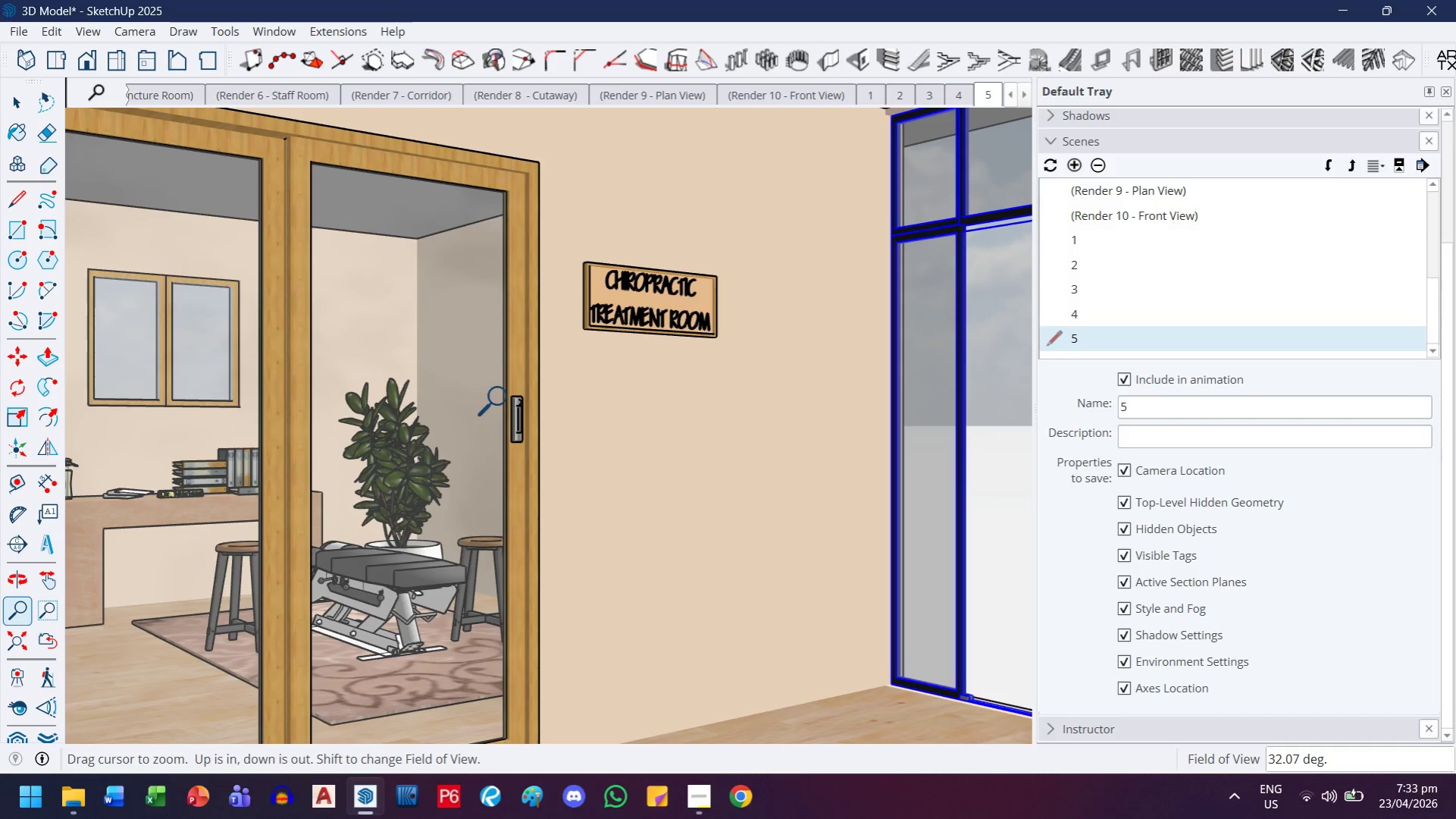 
left_click_drag(start_coordinate=[503, 397], to_coordinate=[471, 419])
 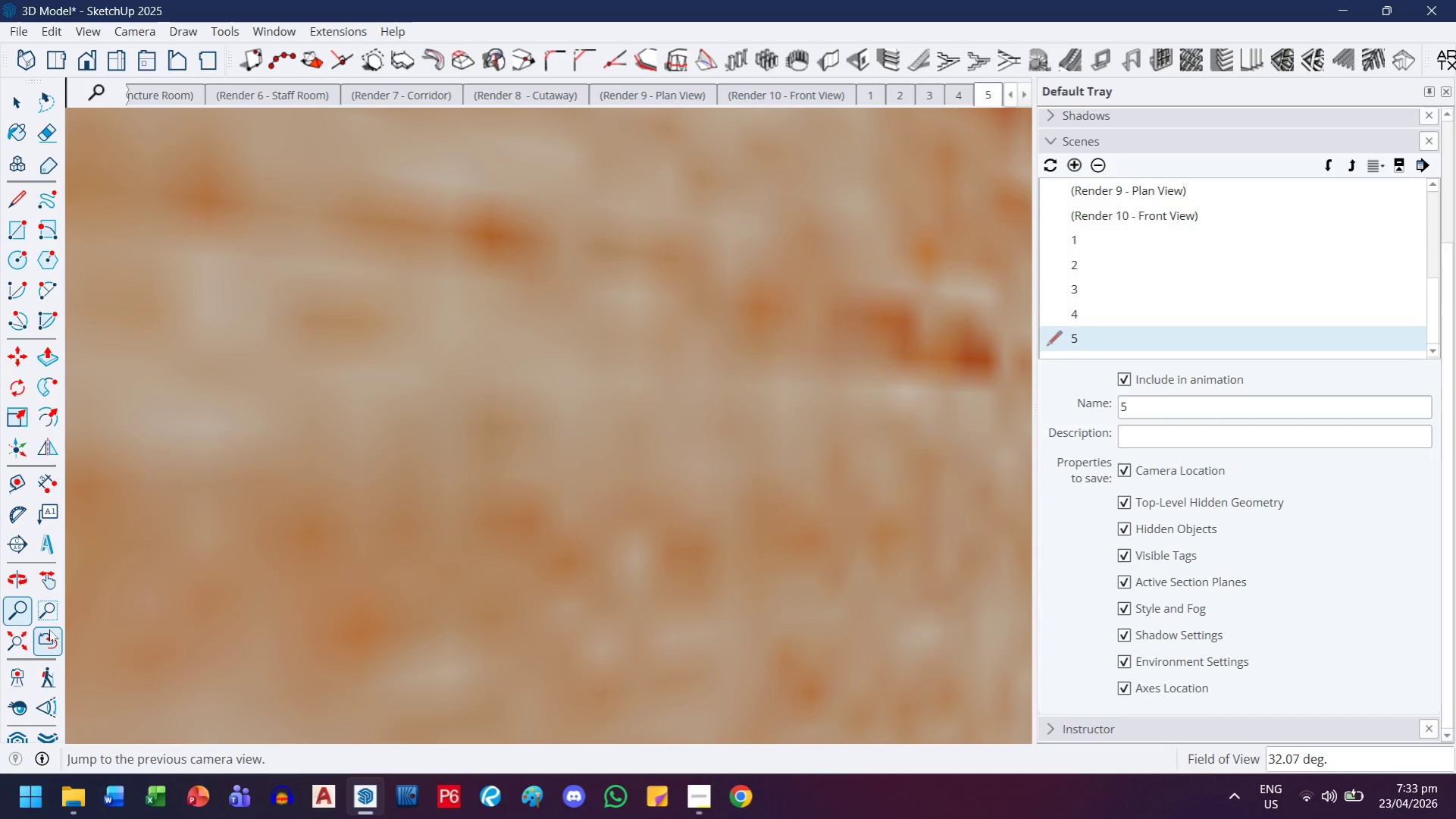 
left_click([48, 638])
 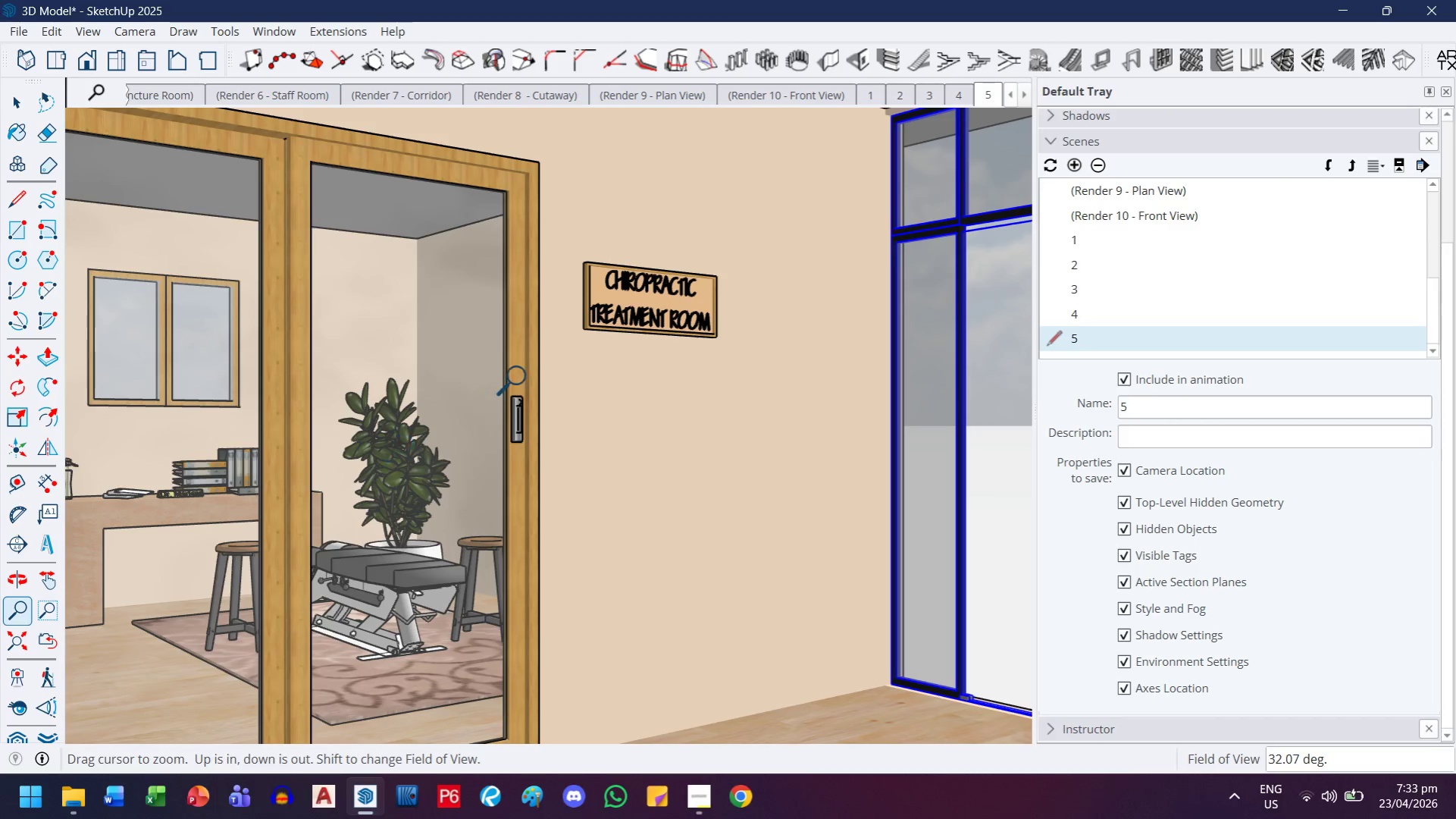 
left_click_drag(start_coordinate=[523, 375], to_coordinate=[509, 382])
 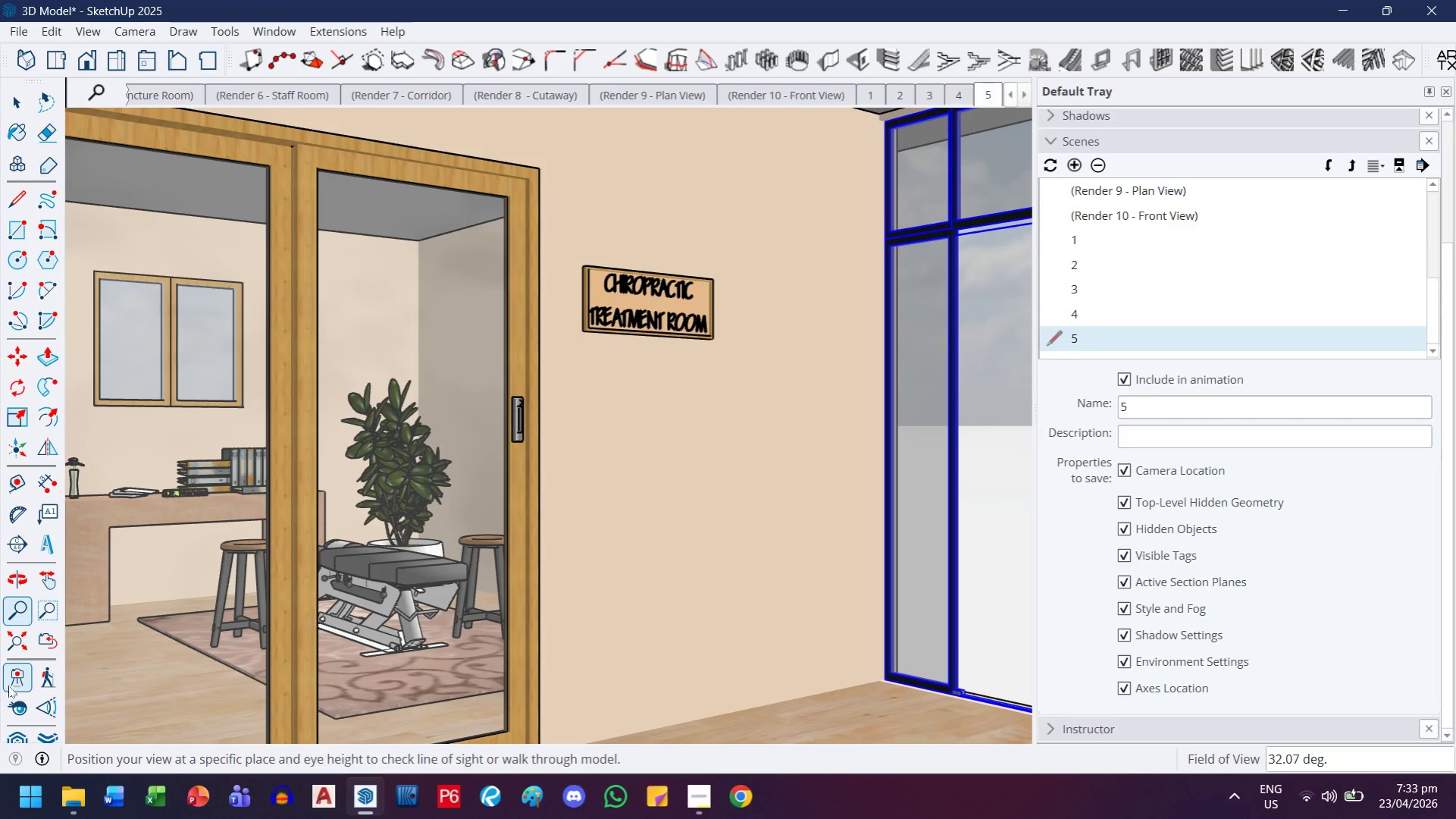 
left_click([6, 697])
 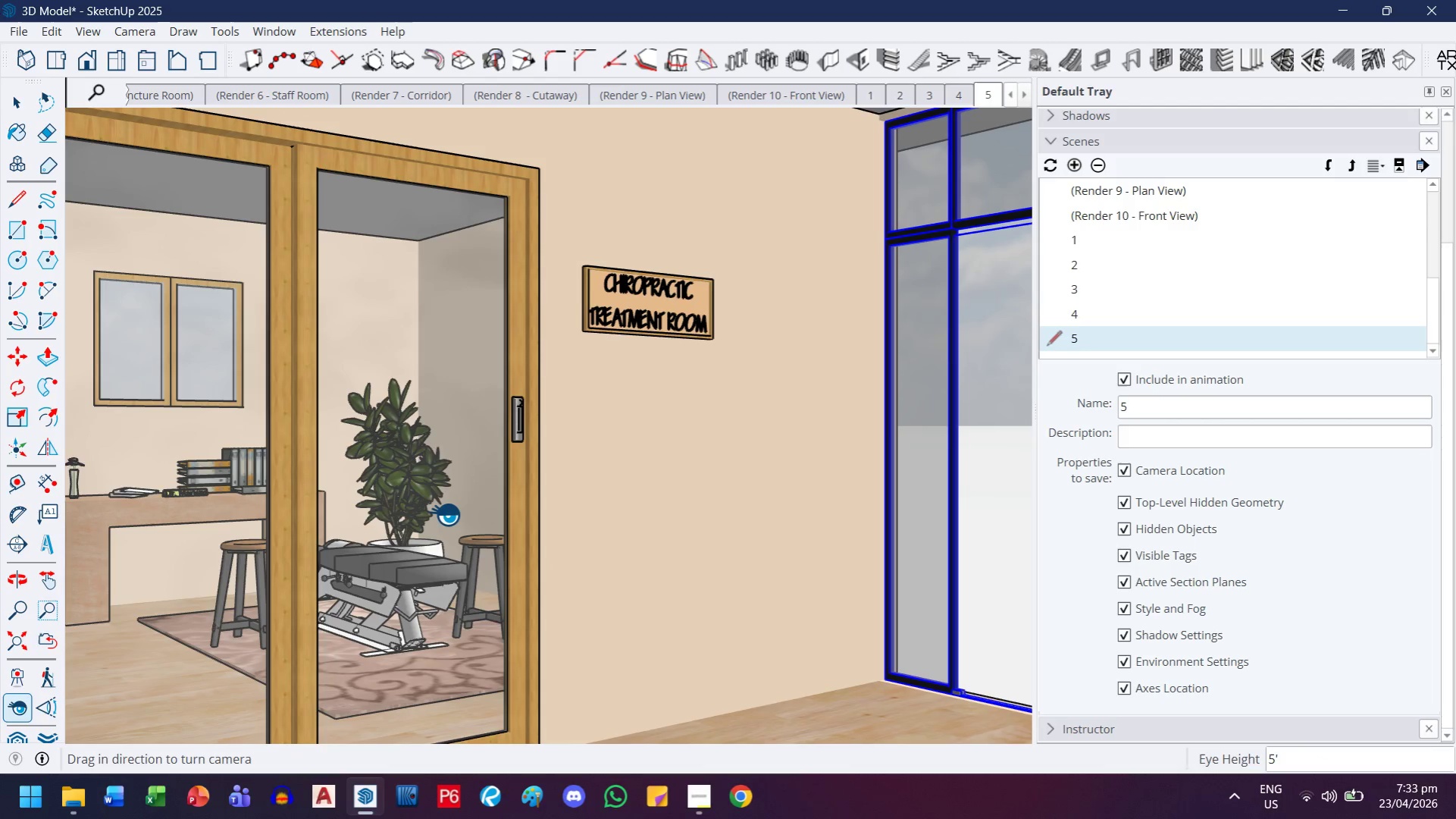 
left_click_drag(start_coordinate=[449, 503], to_coordinate=[388, 495])
 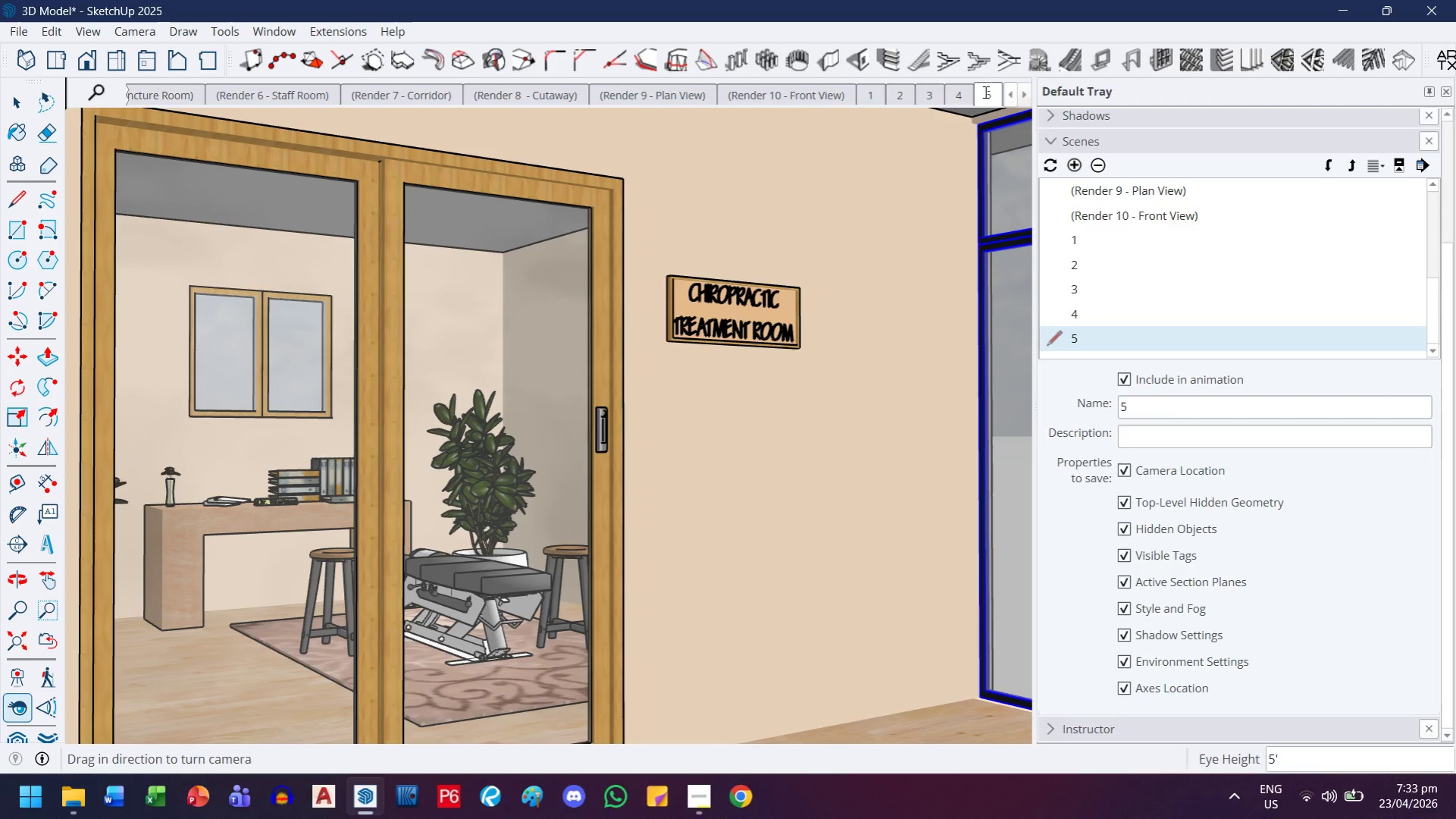 
right_click([984, 89])
 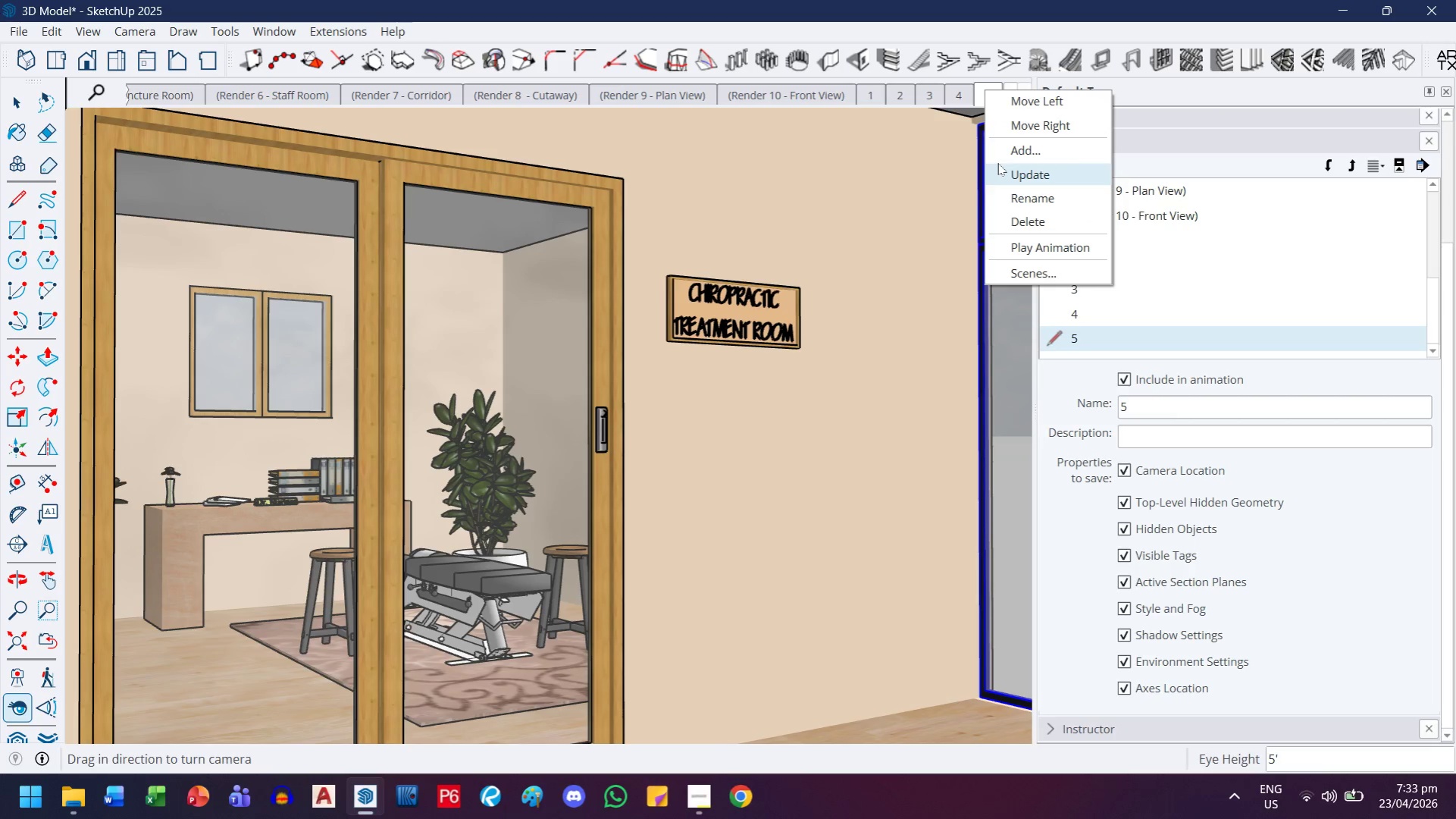 
left_click([997, 164])
 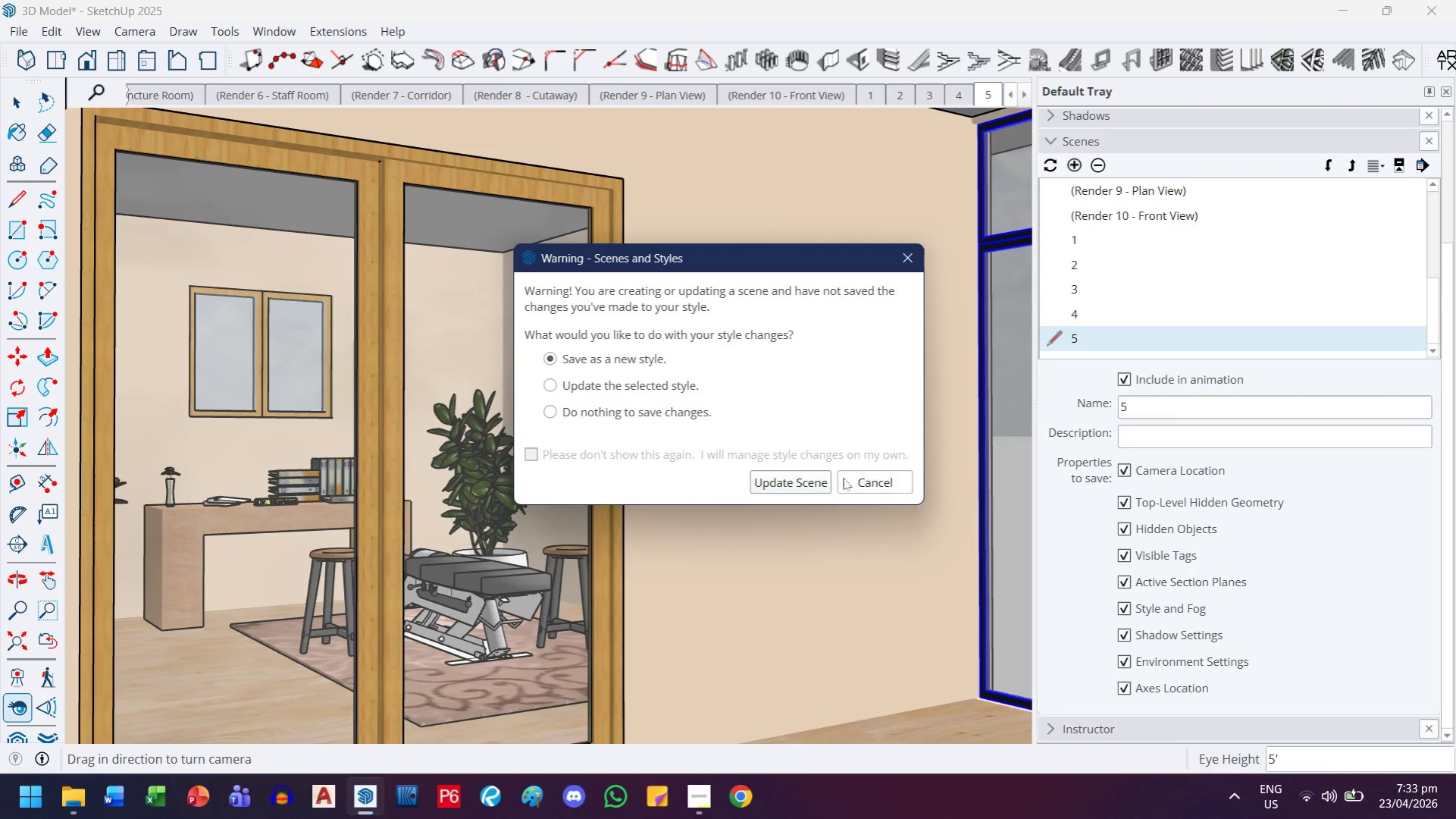 
left_click([816, 483])
 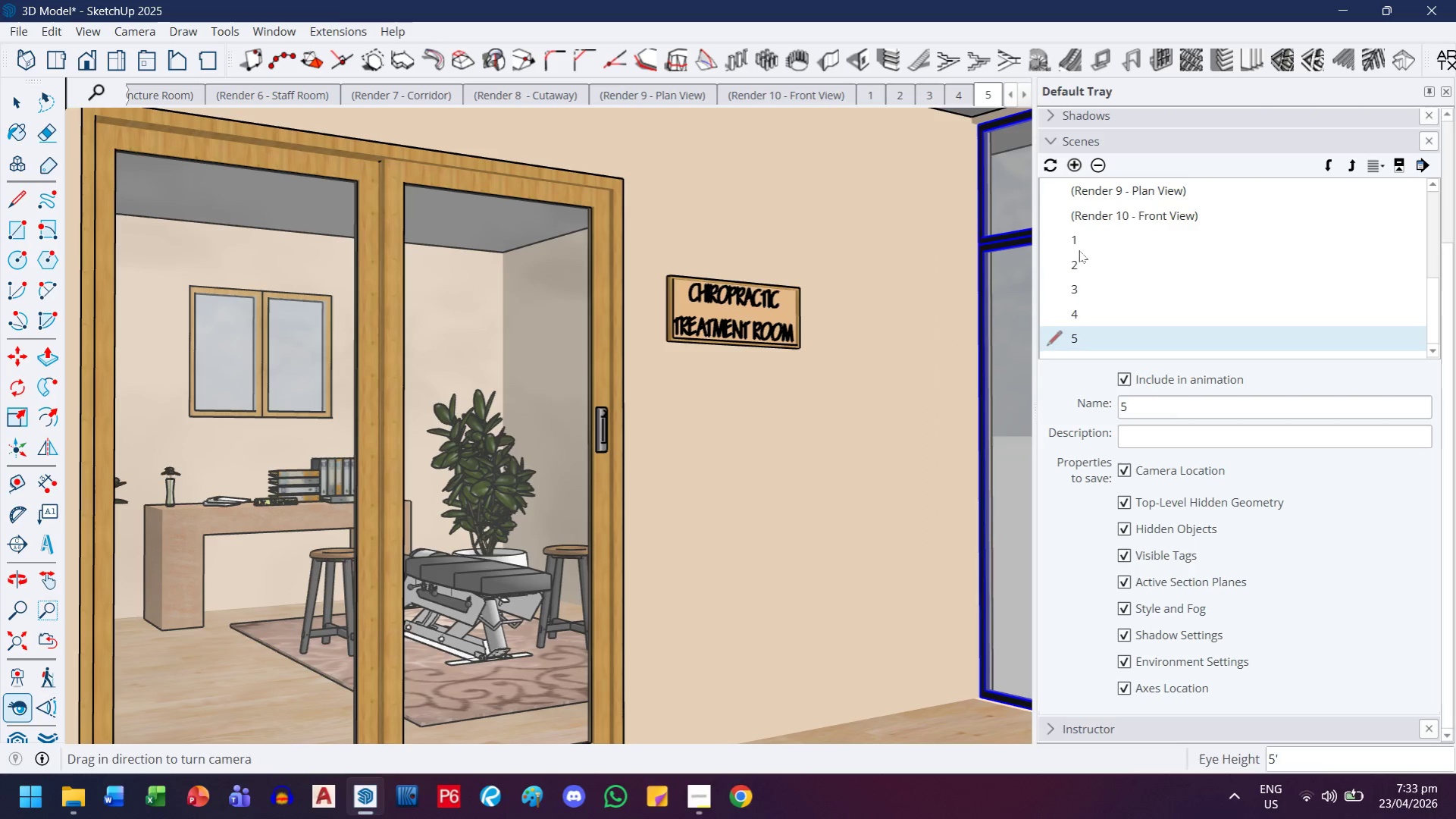 
double_click([1080, 249])
 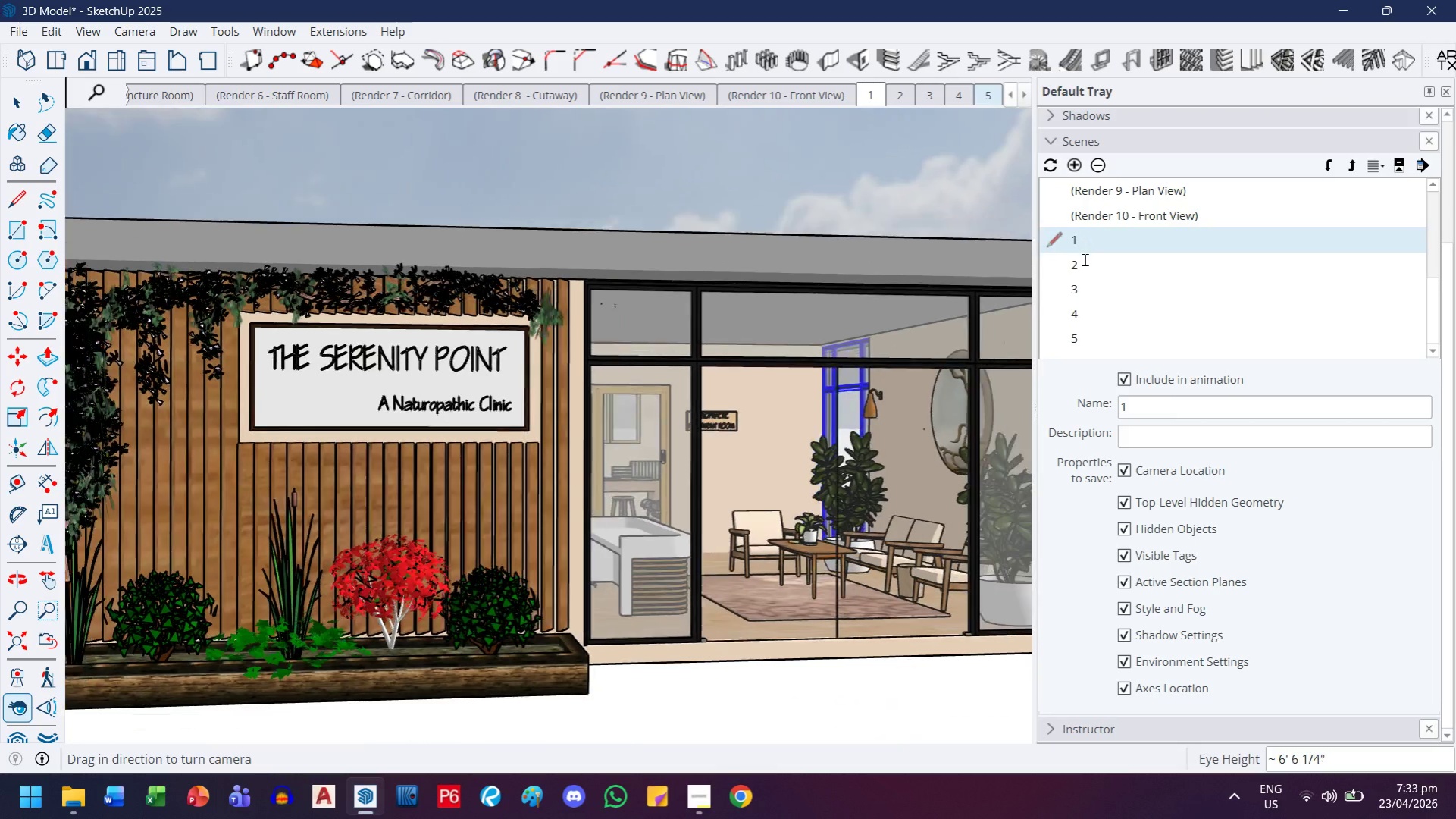 
double_click([1083, 259])
 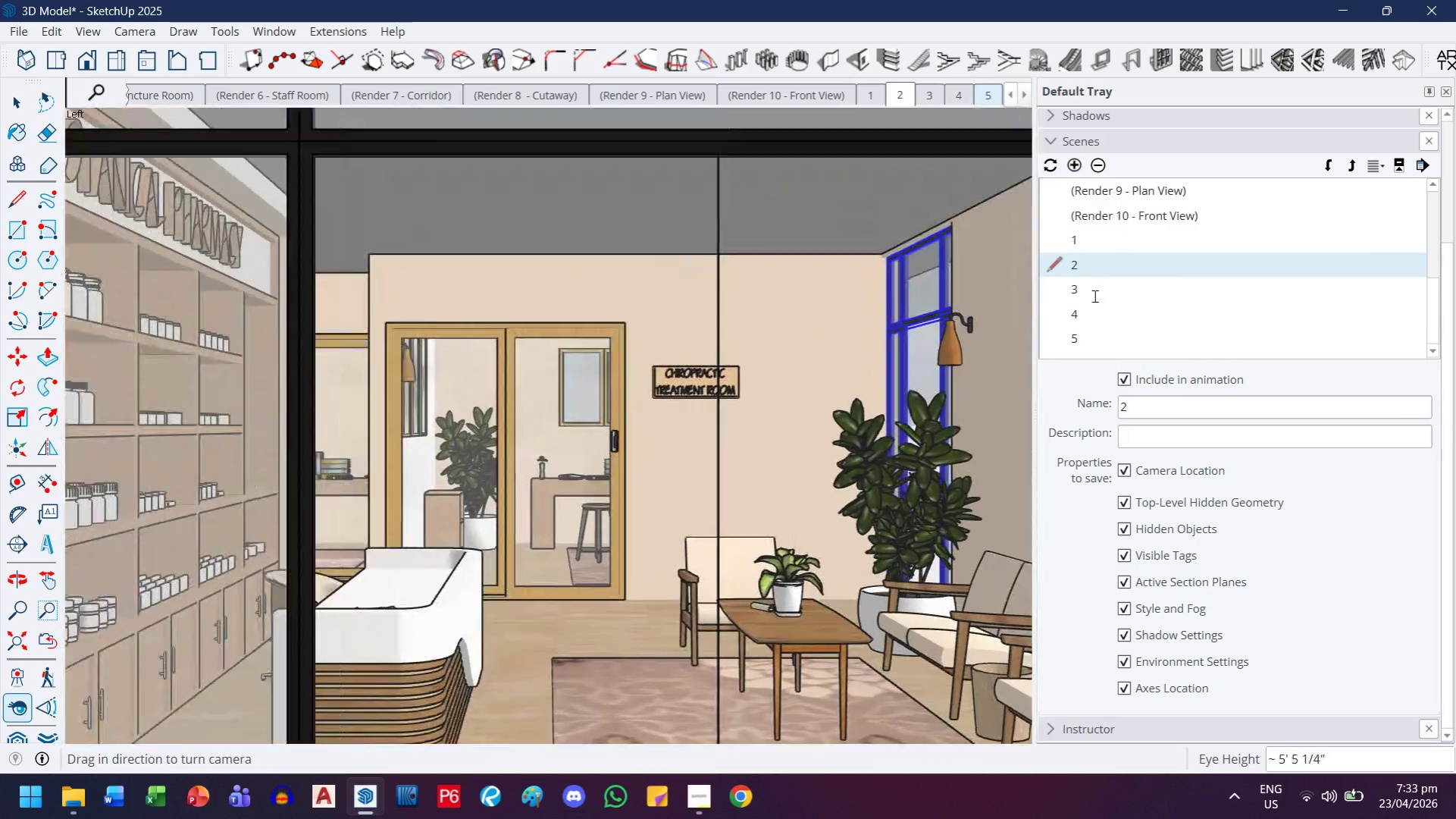 
double_click([1093, 296])
 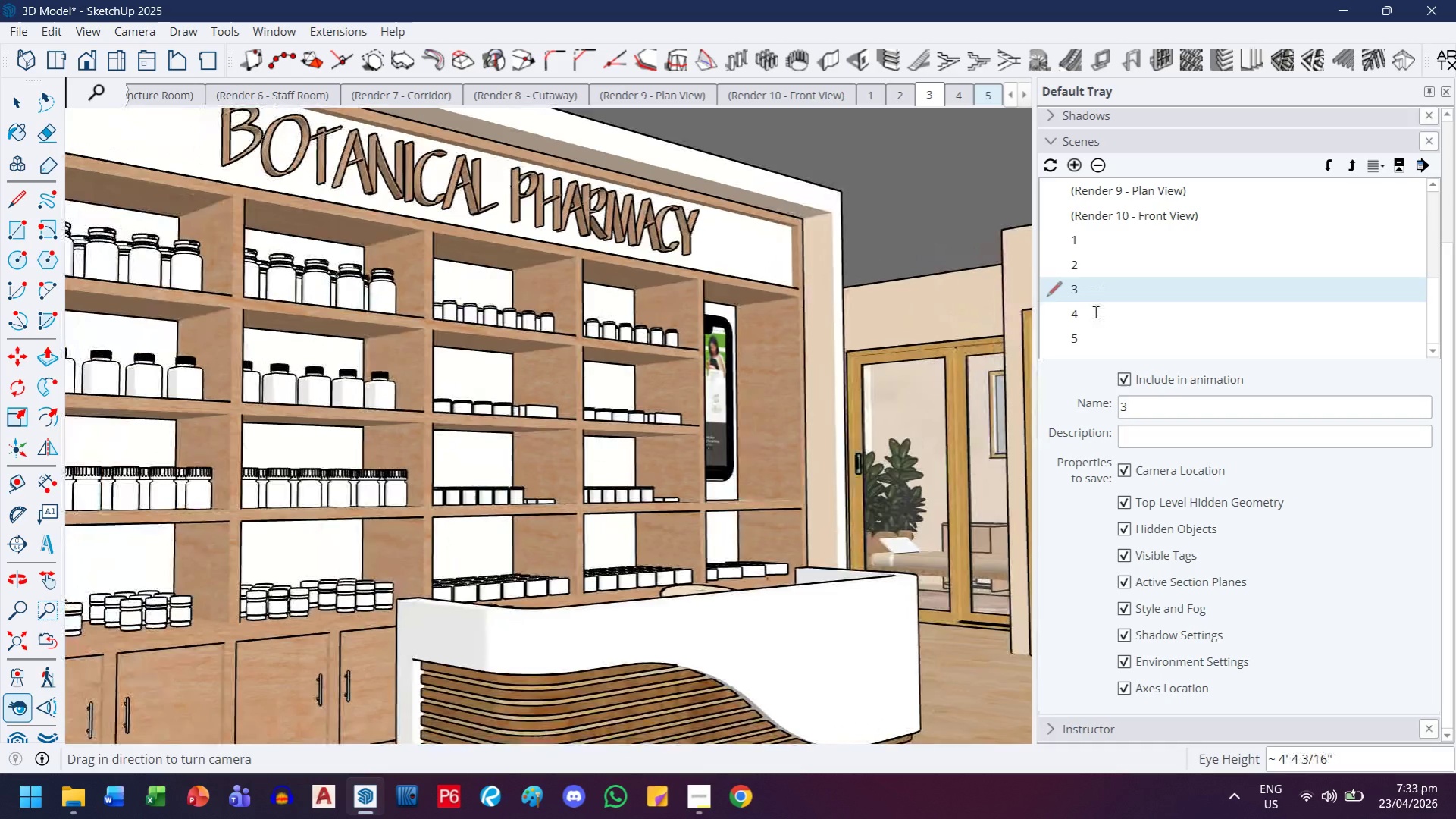 
double_click([1094, 312])
 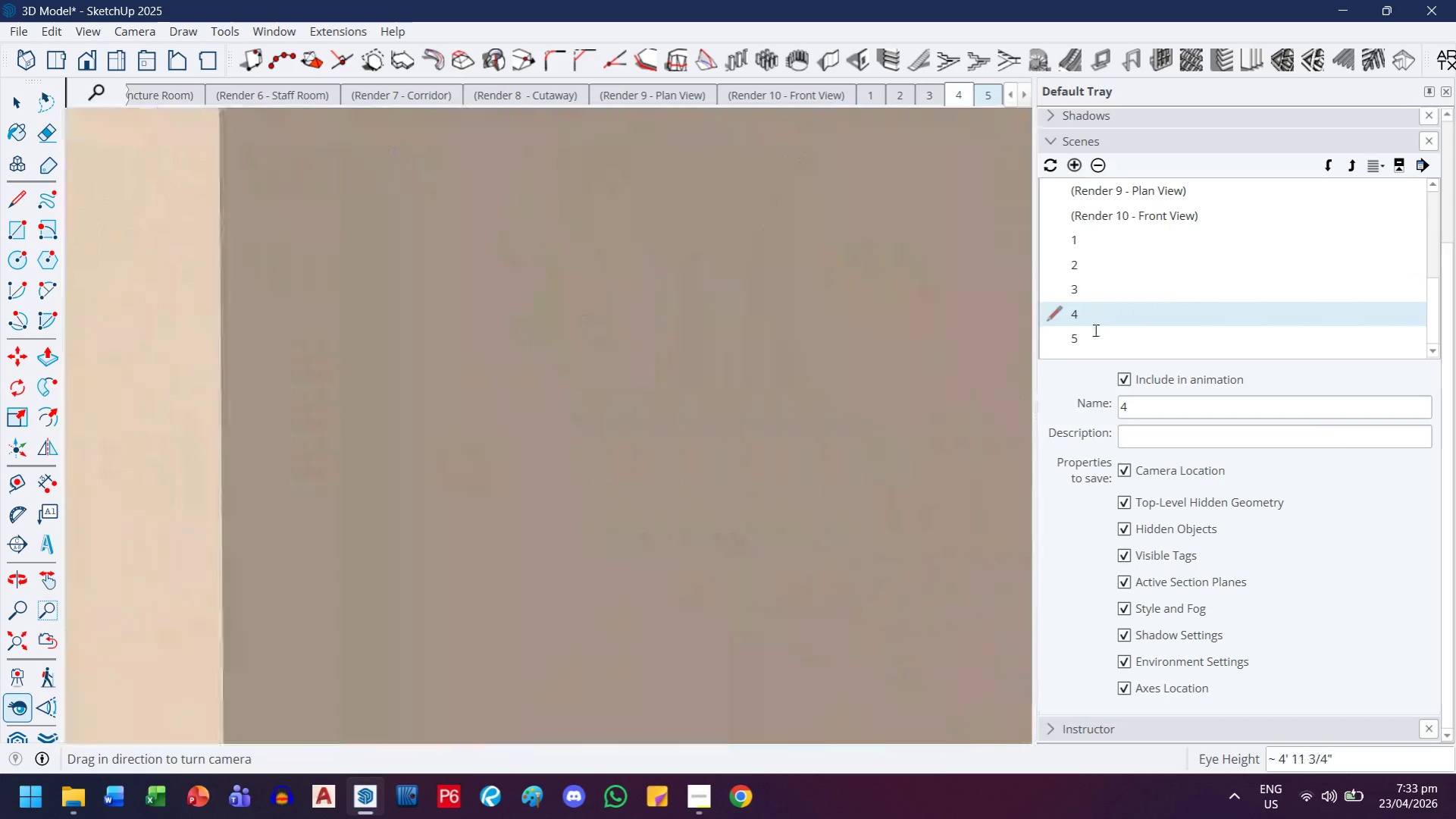 
double_click([1094, 336])
 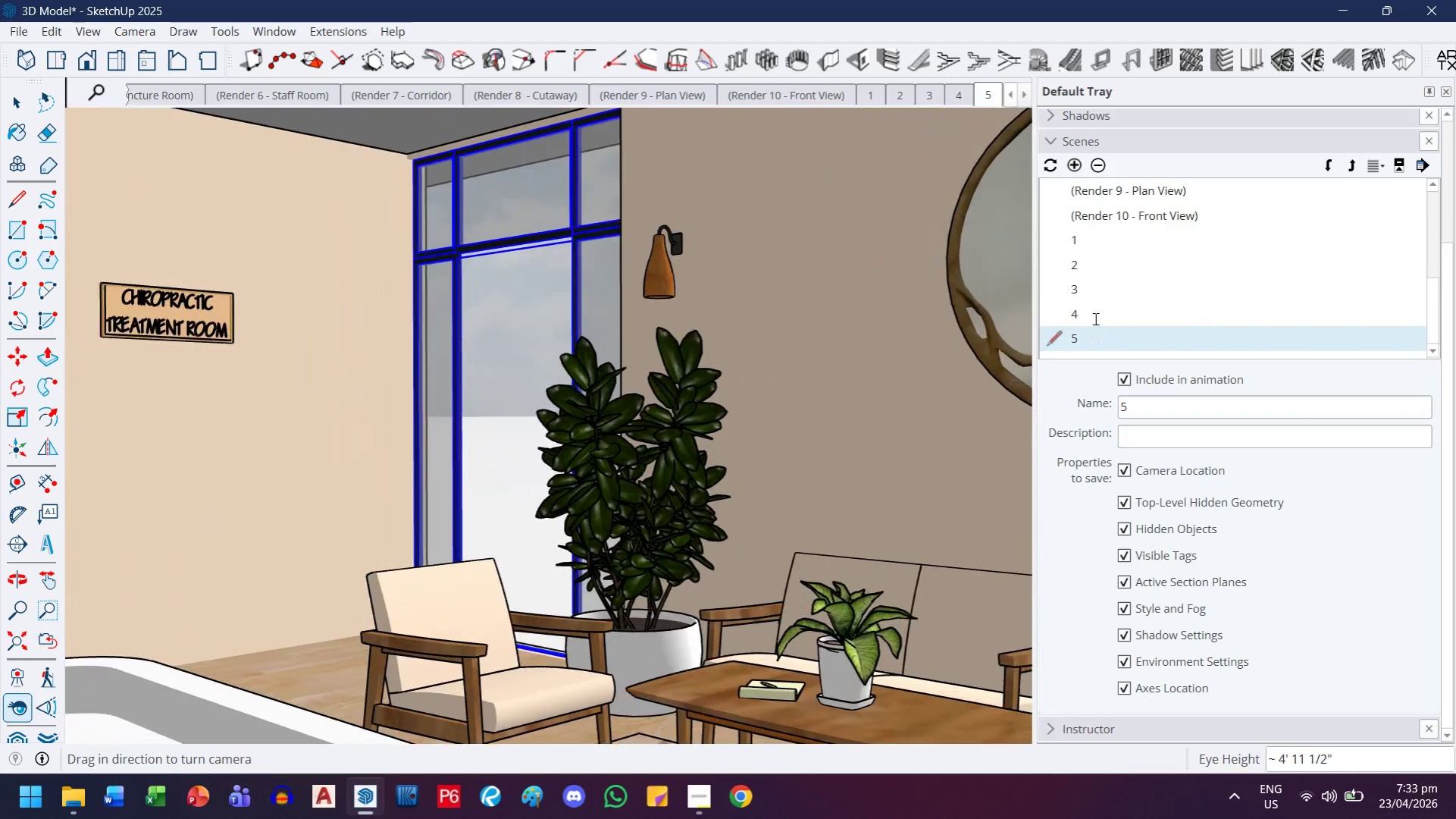 
double_click([1094, 317])
 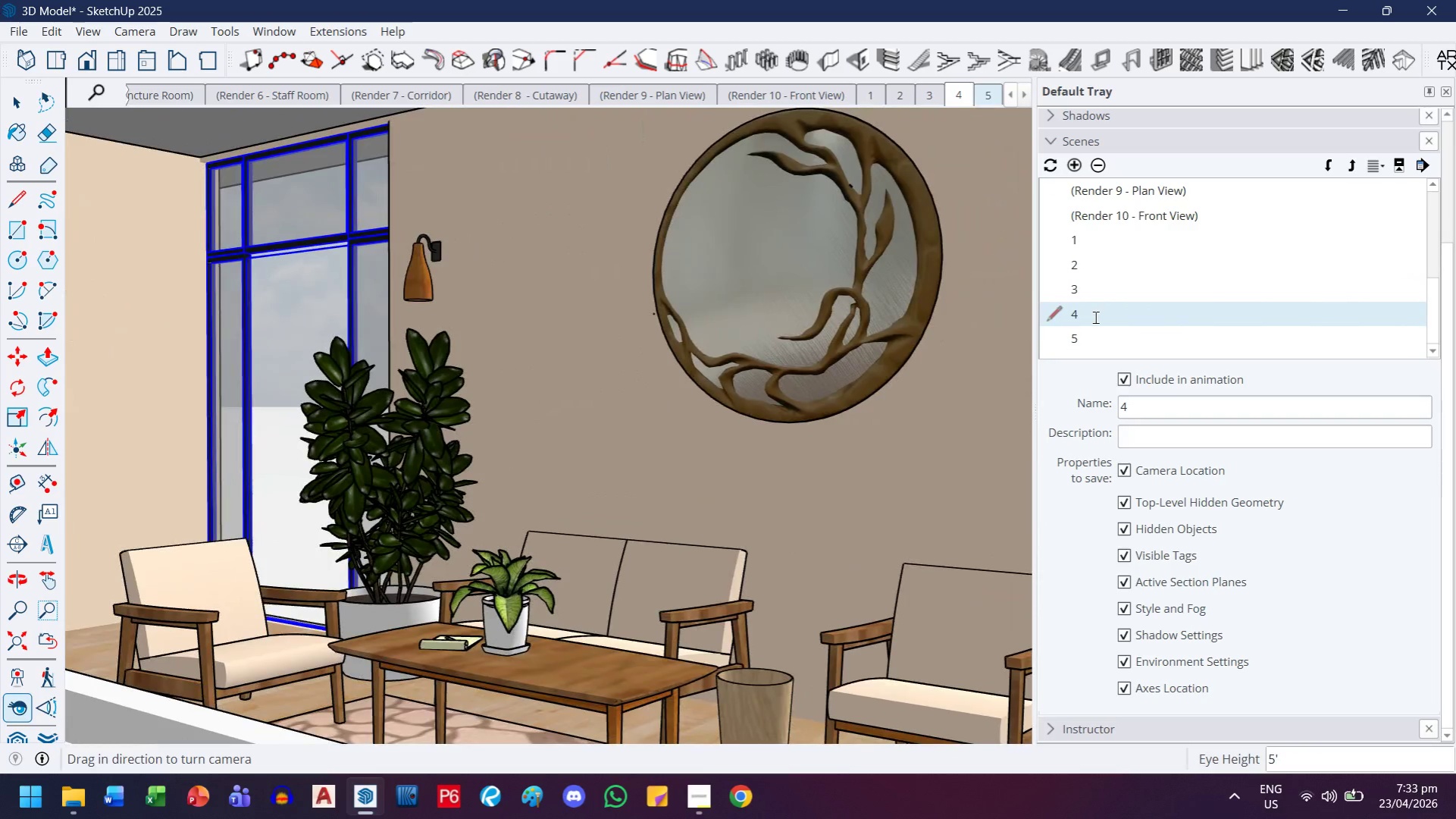 
double_click([1093, 337])
 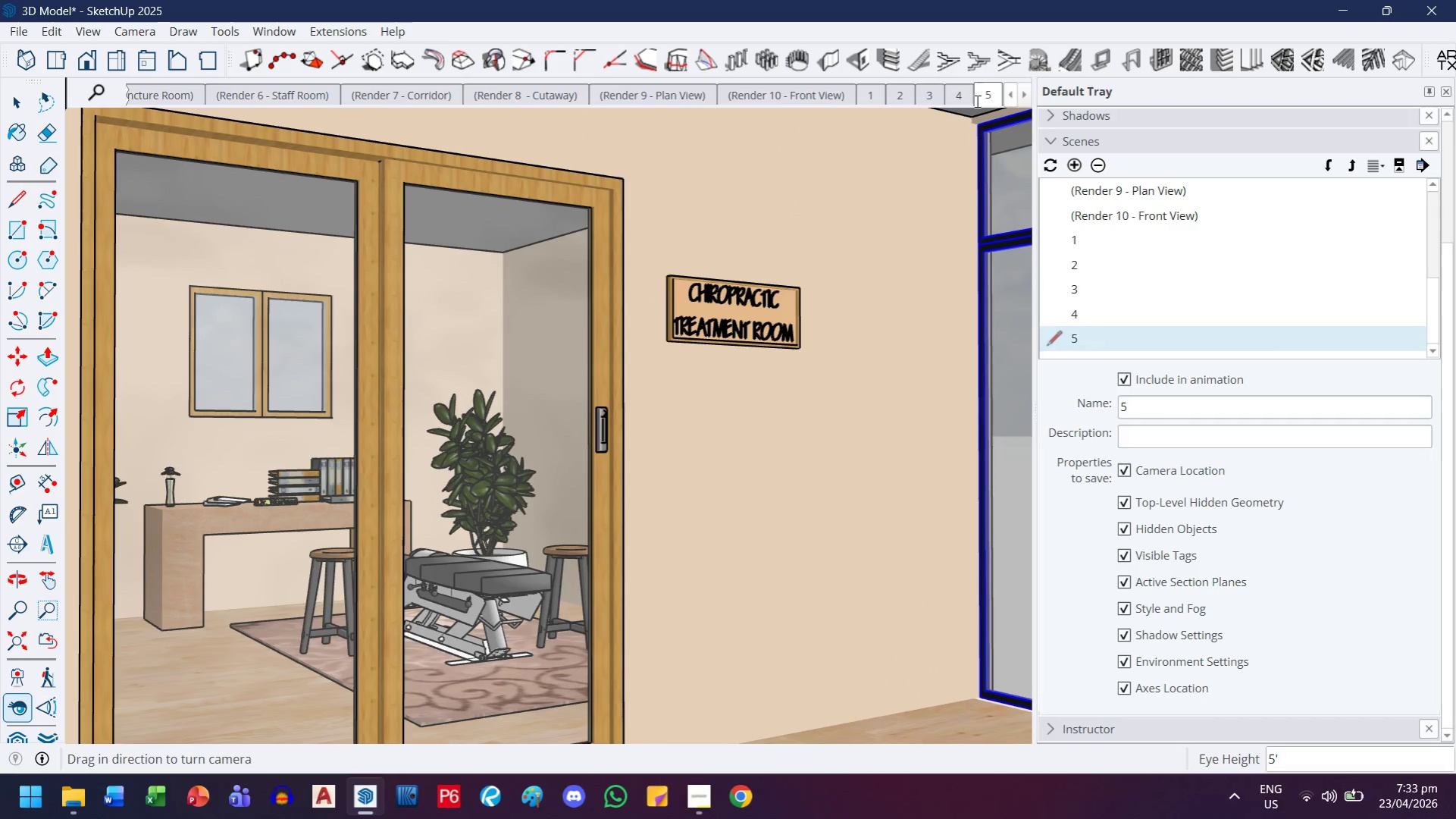 
left_click([1069, 166])
 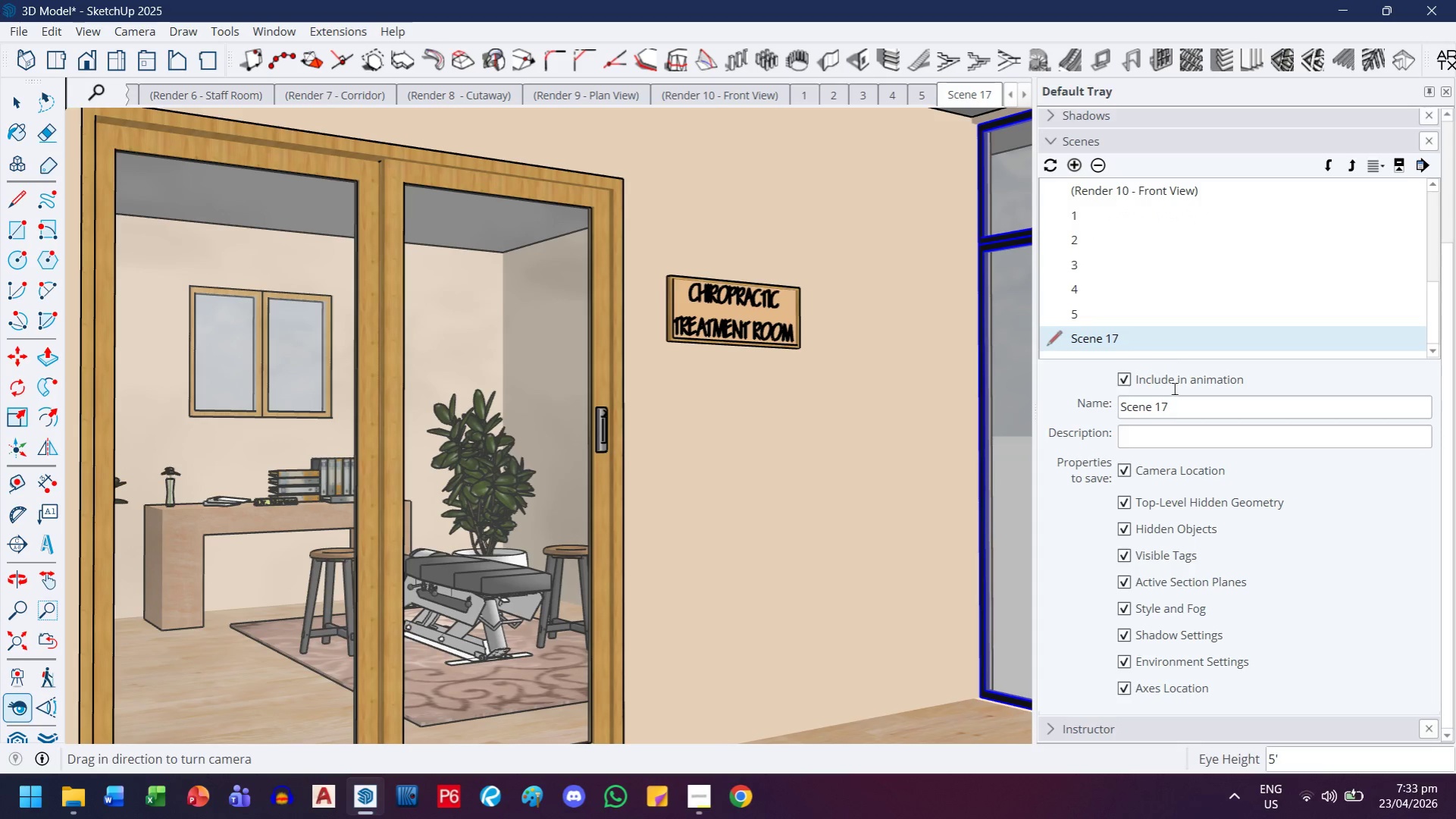 
left_click([1180, 397])
 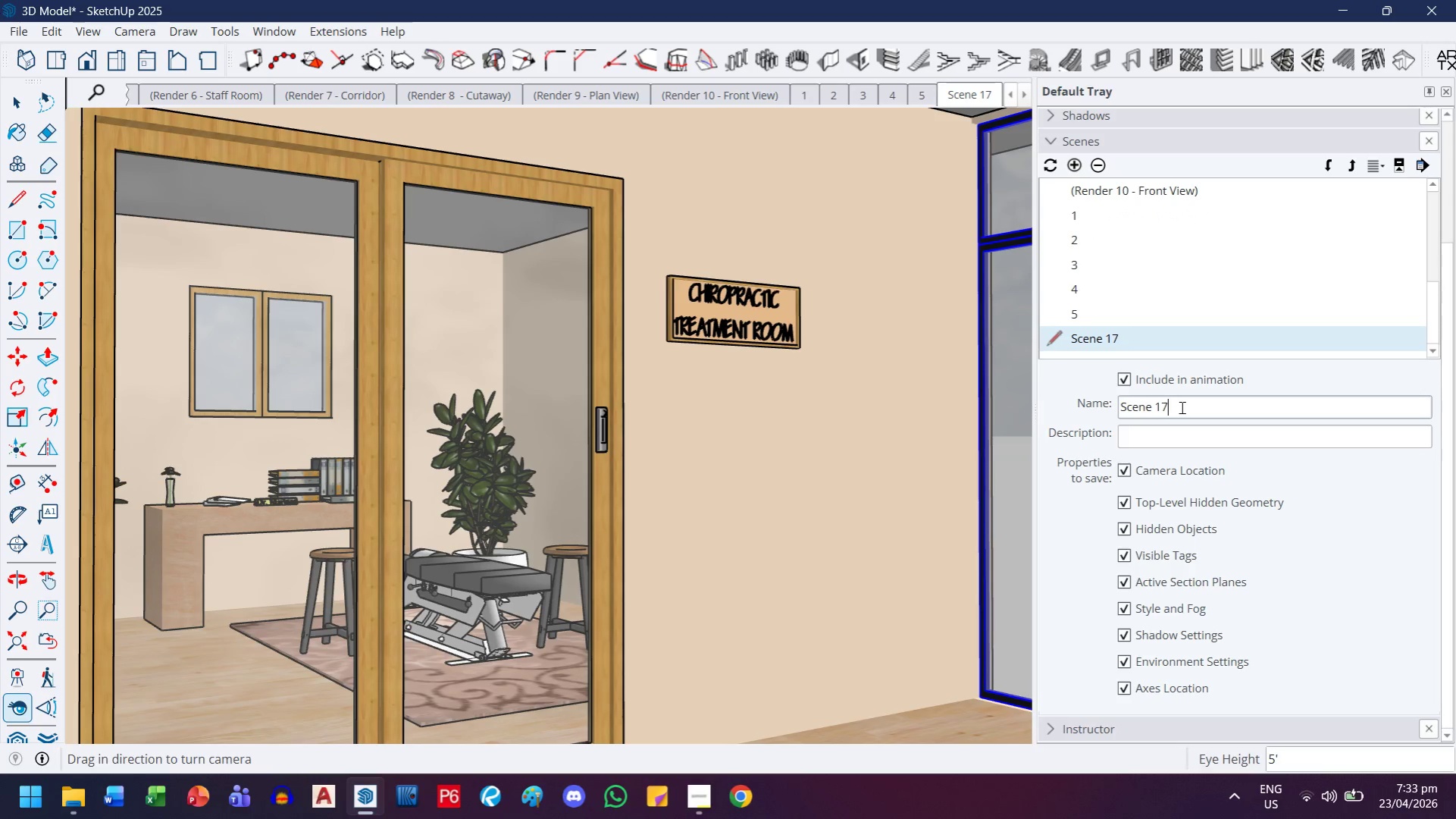 
left_click_drag(start_coordinate=[1180, 407], to_coordinate=[1107, 407])
 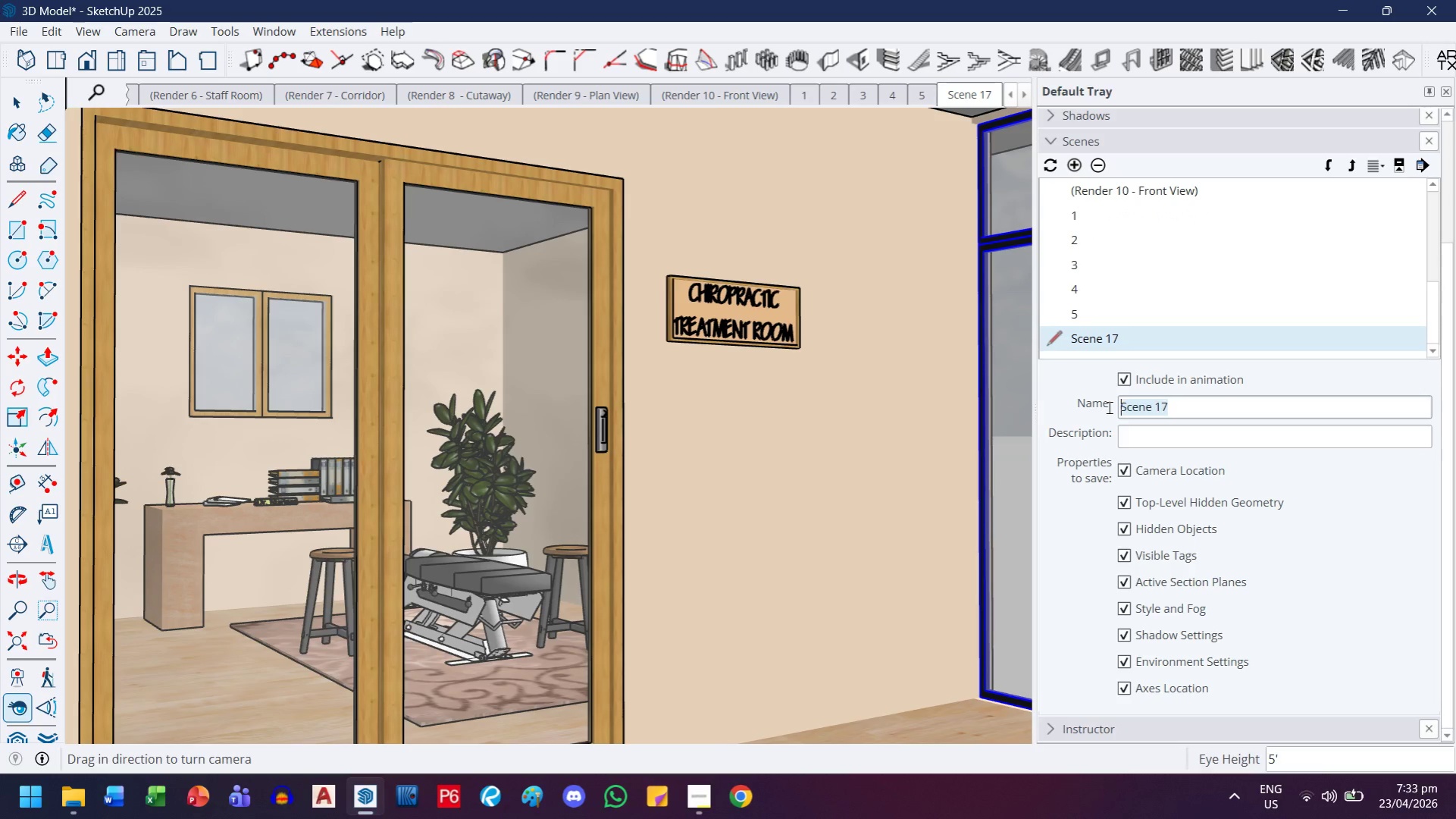 
key(6)
 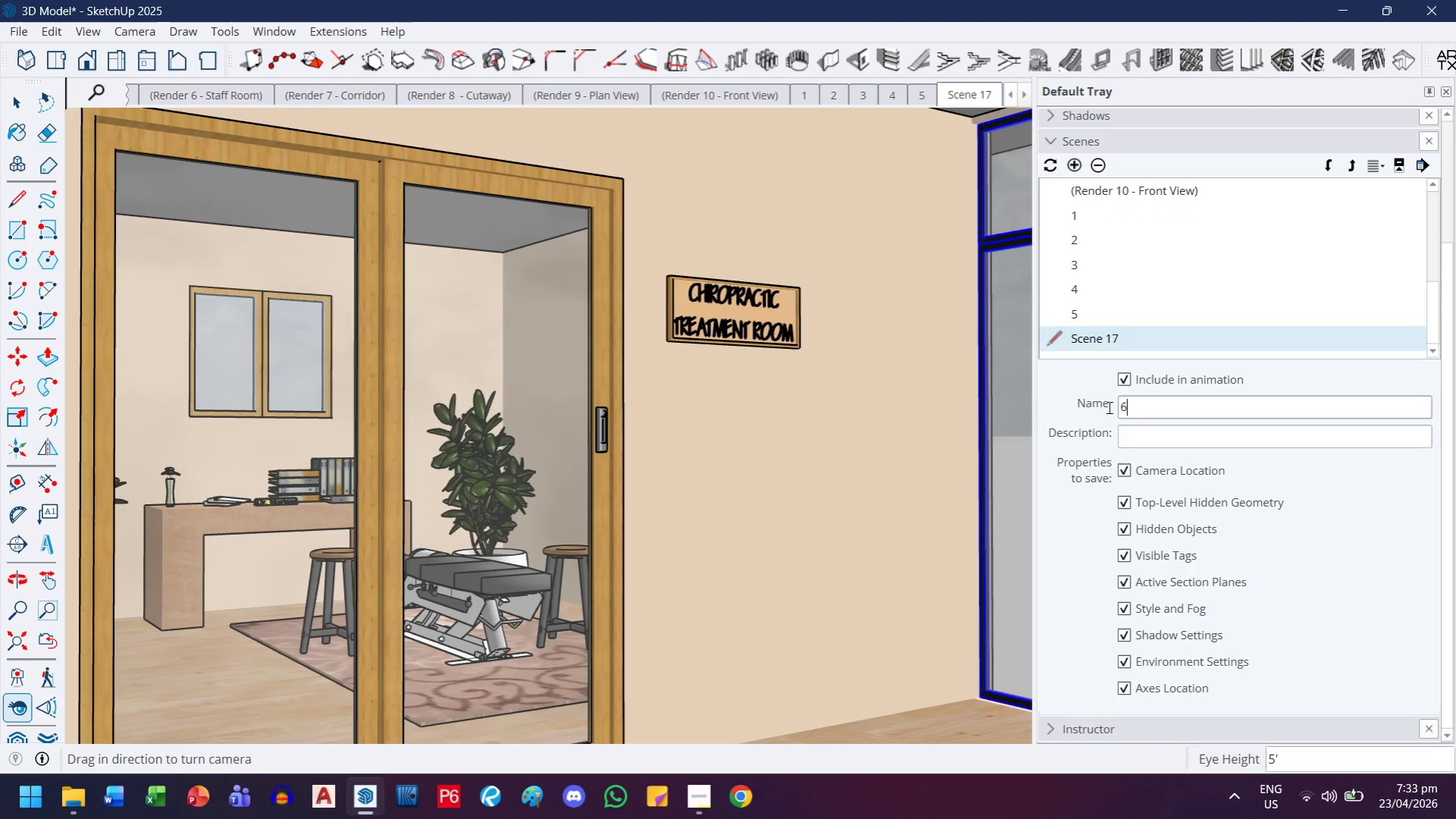 
key(Enter)
 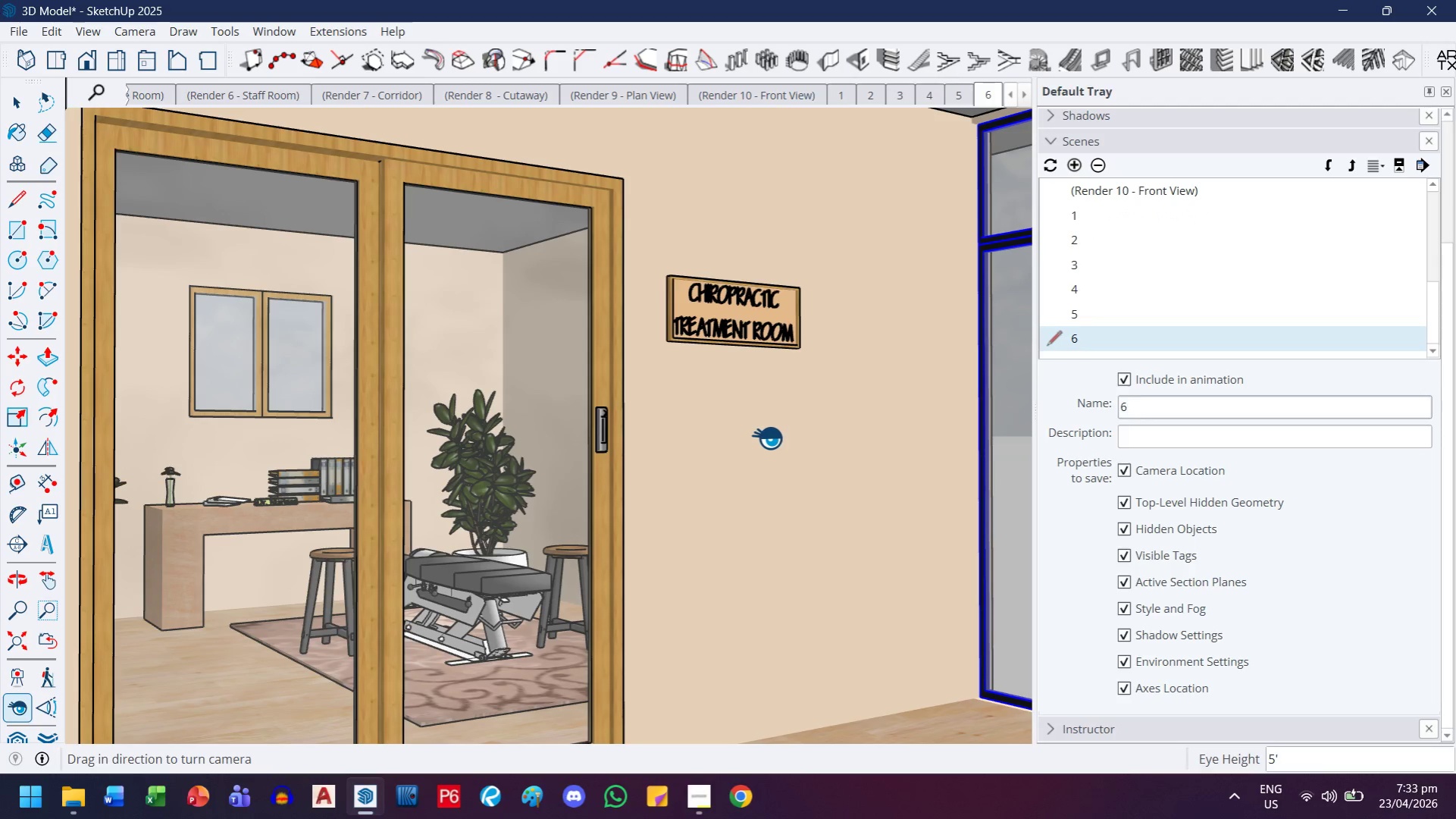 
left_click_drag(start_coordinate=[767, 432], to_coordinate=[397, 459])
 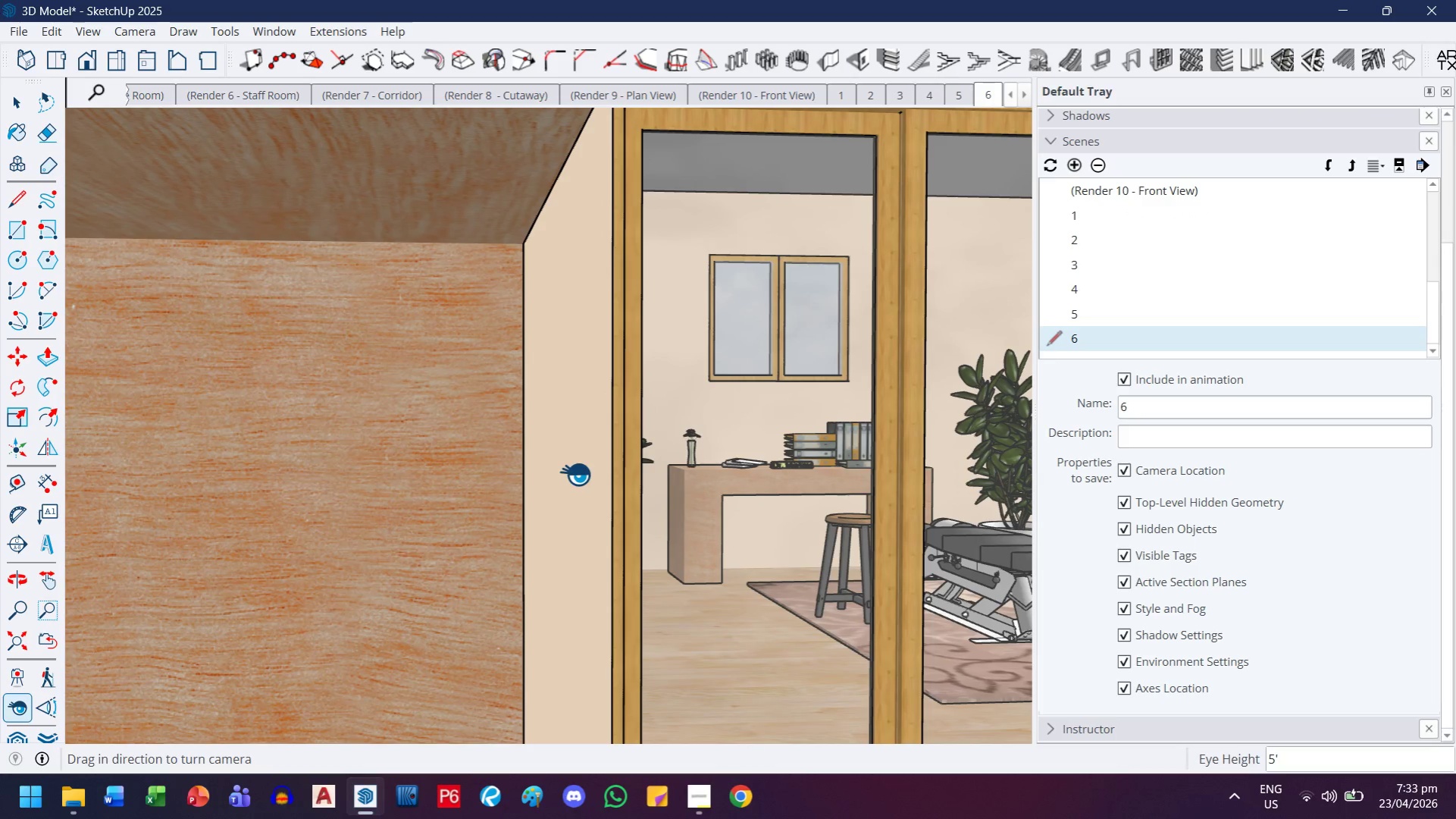 
type(hh)
 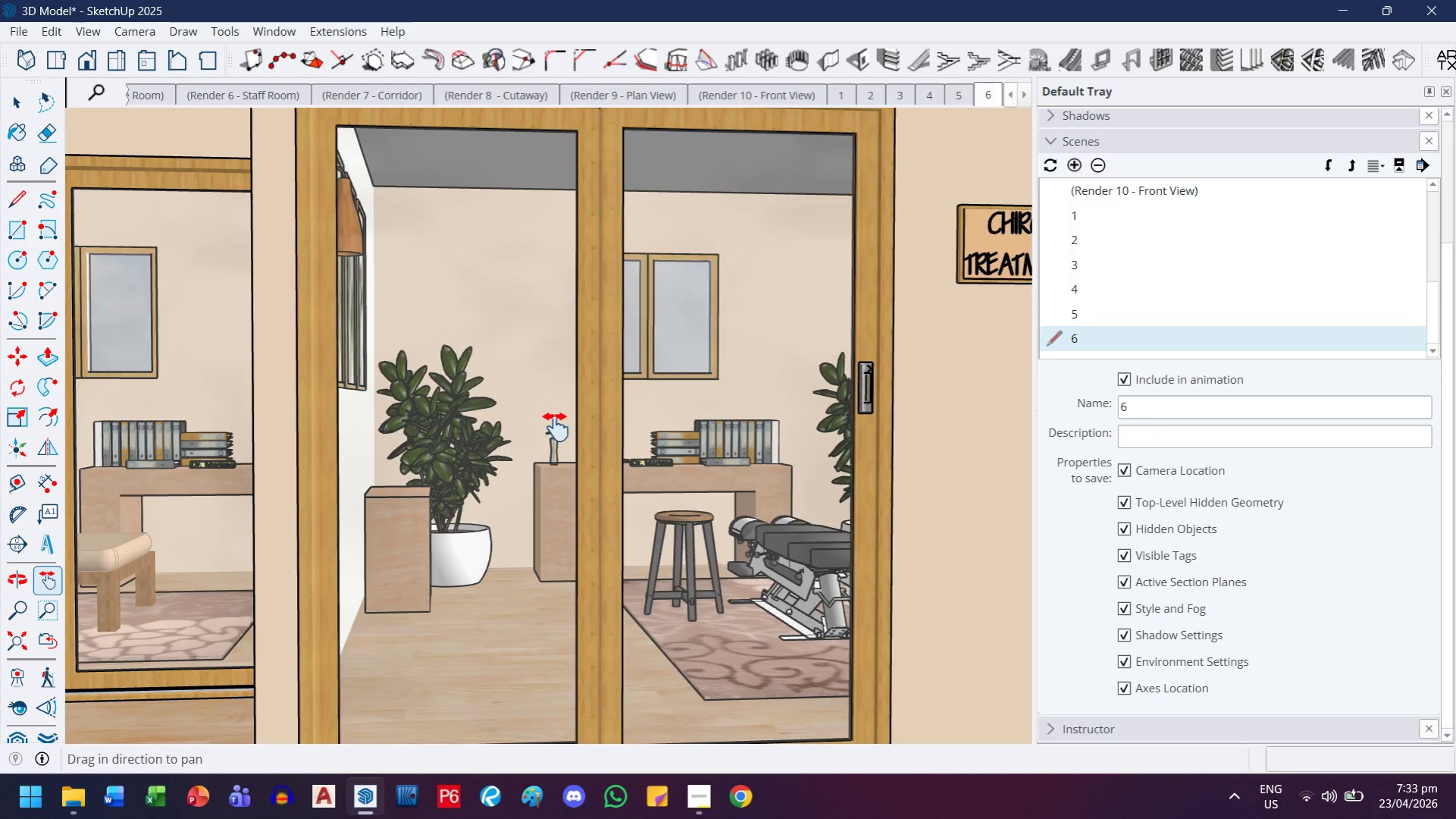 
left_click_drag(start_coordinate=[575, 470], to_coordinate=[265, 464])
 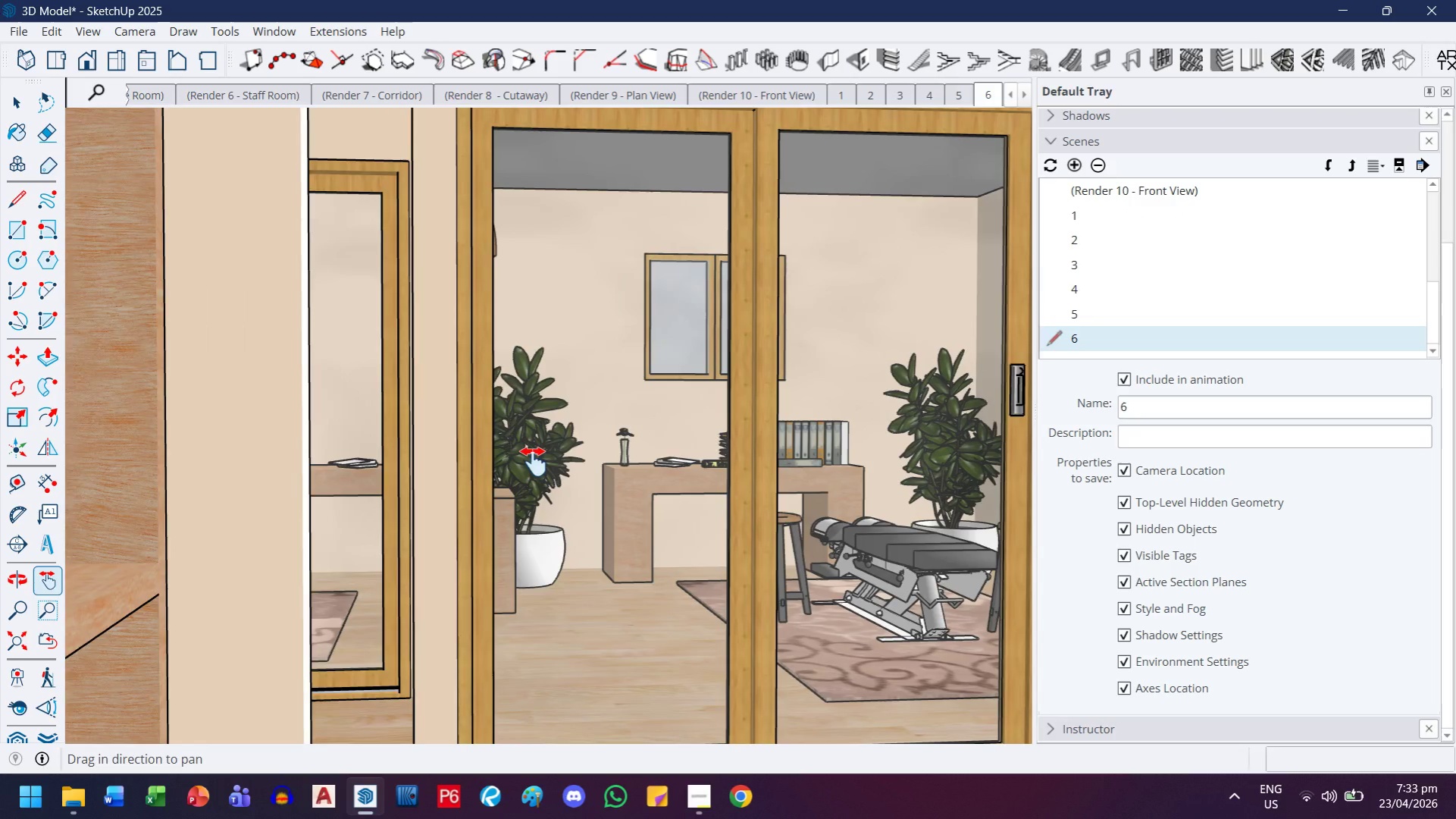 
left_click_drag(start_coordinate=[545, 463], to_coordinate=[393, 462])
 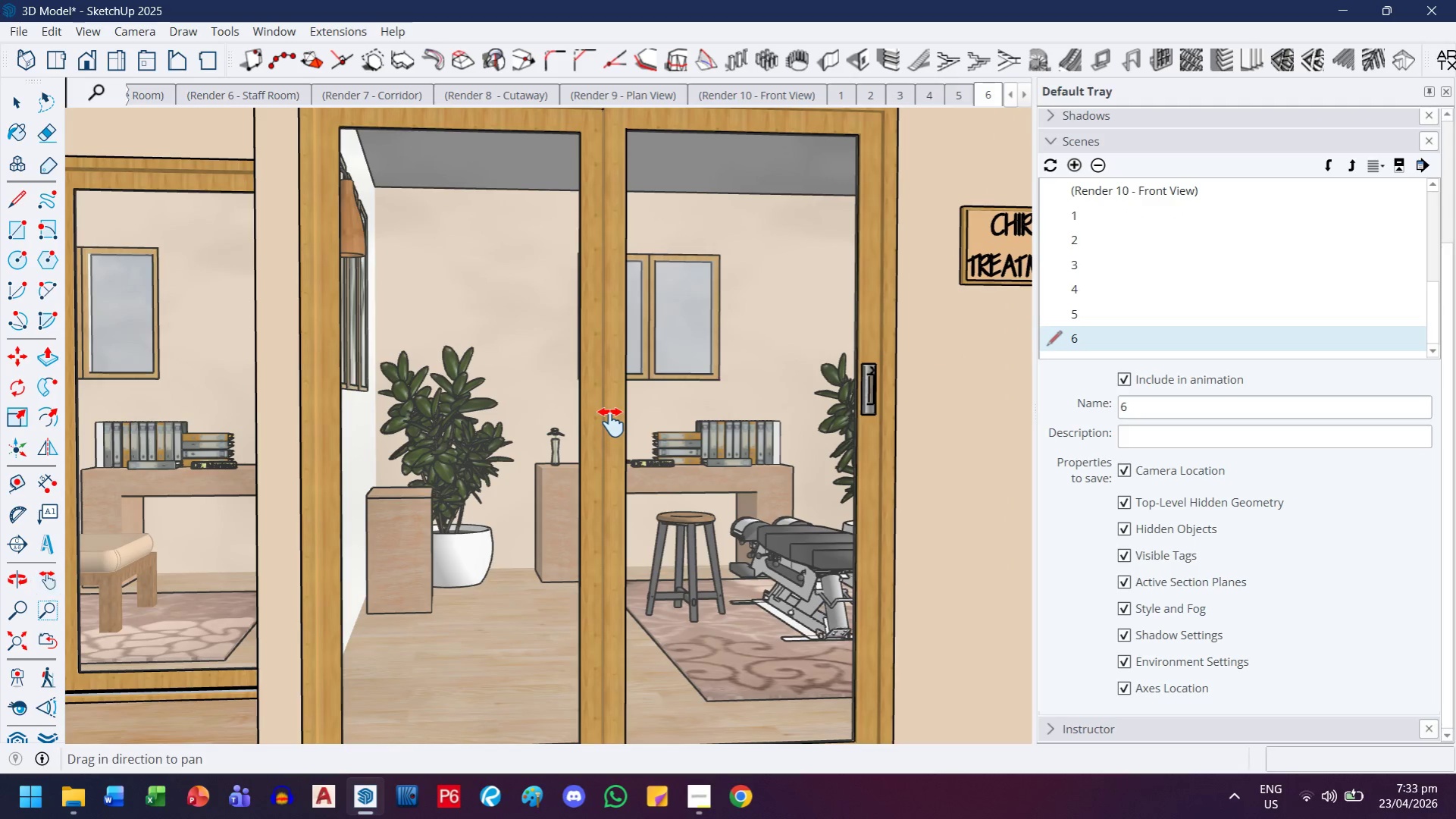 
left_click_drag(start_coordinate=[588, 430], to_coordinate=[508, 432])
 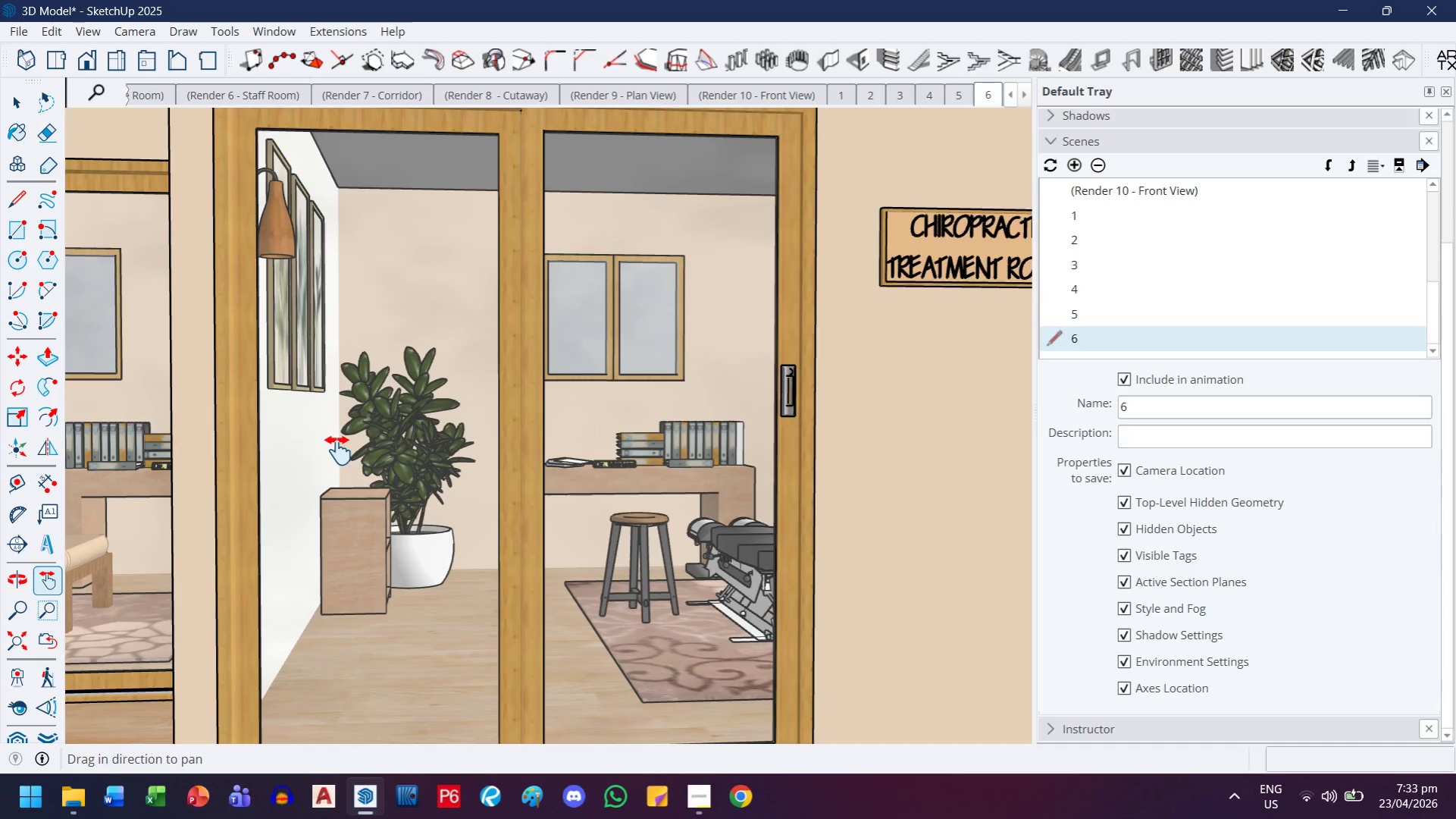 
left_click_drag(start_coordinate=[338, 450], to_coordinate=[402, 430])
 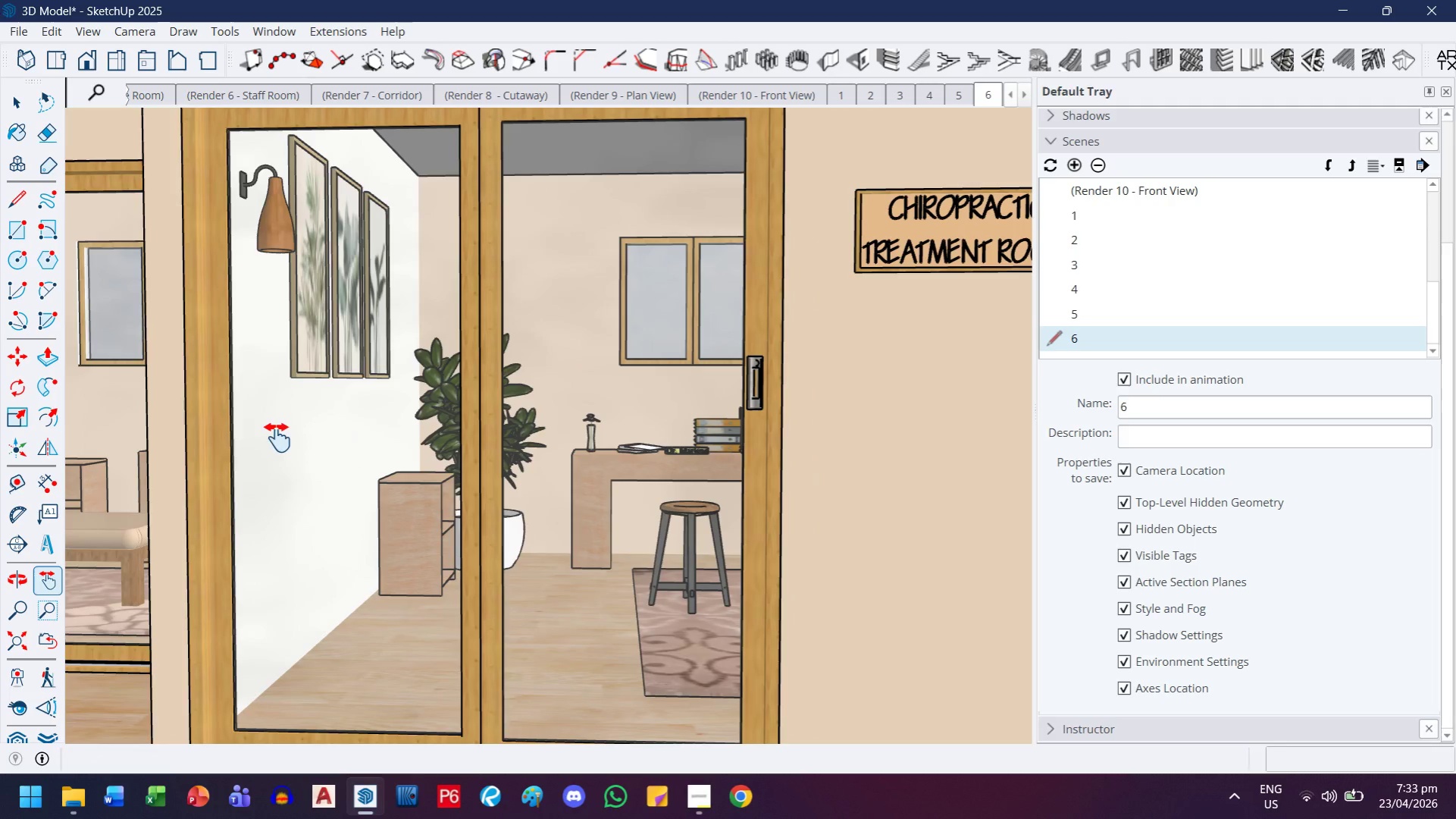 
left_click_drag(start_coordinate=[246, 438], to_coordinate=[409, 421])
 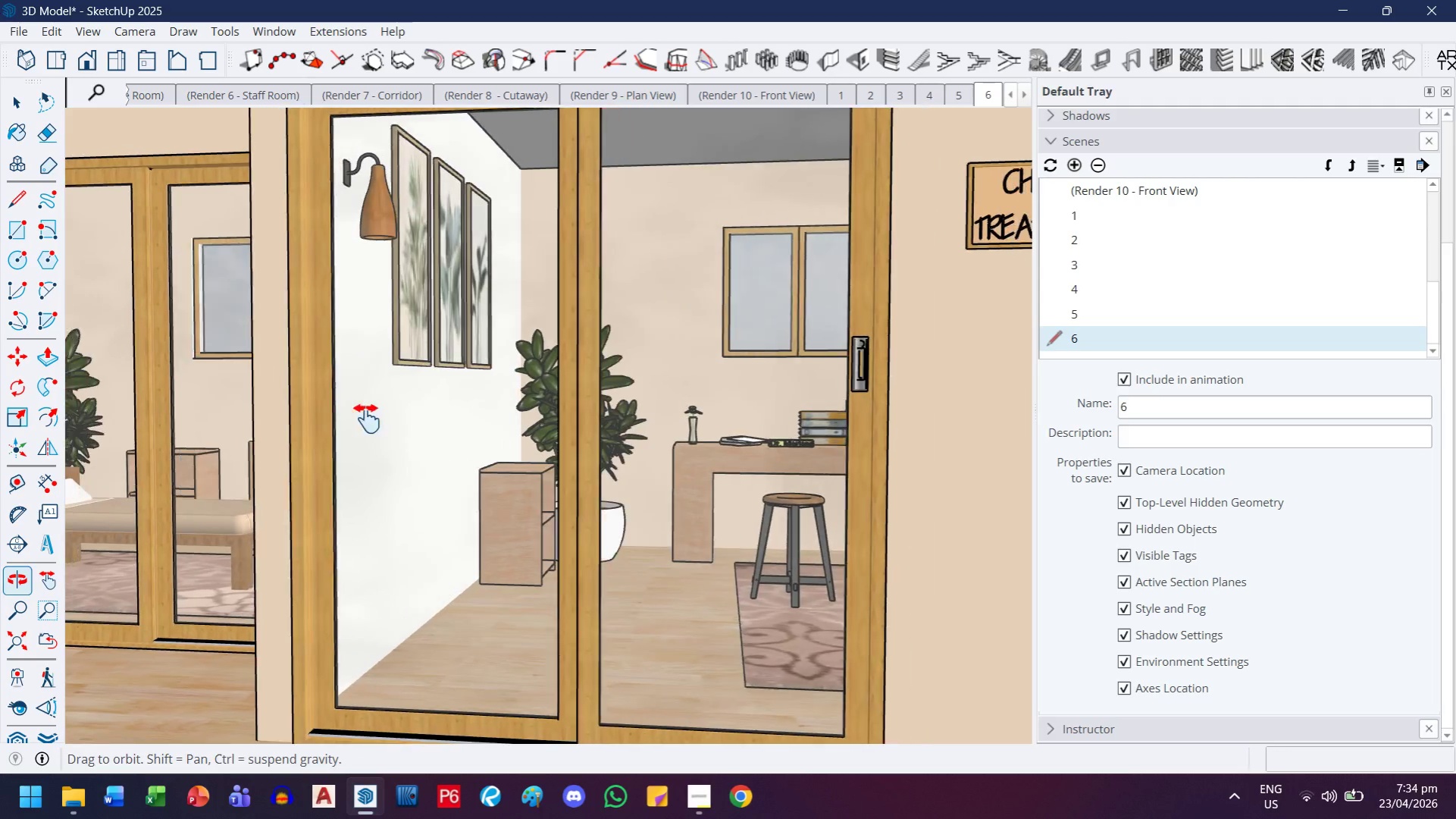 
left_click_drag(start_coordinate=[345, 422], to_coordinate=[613, 427])
 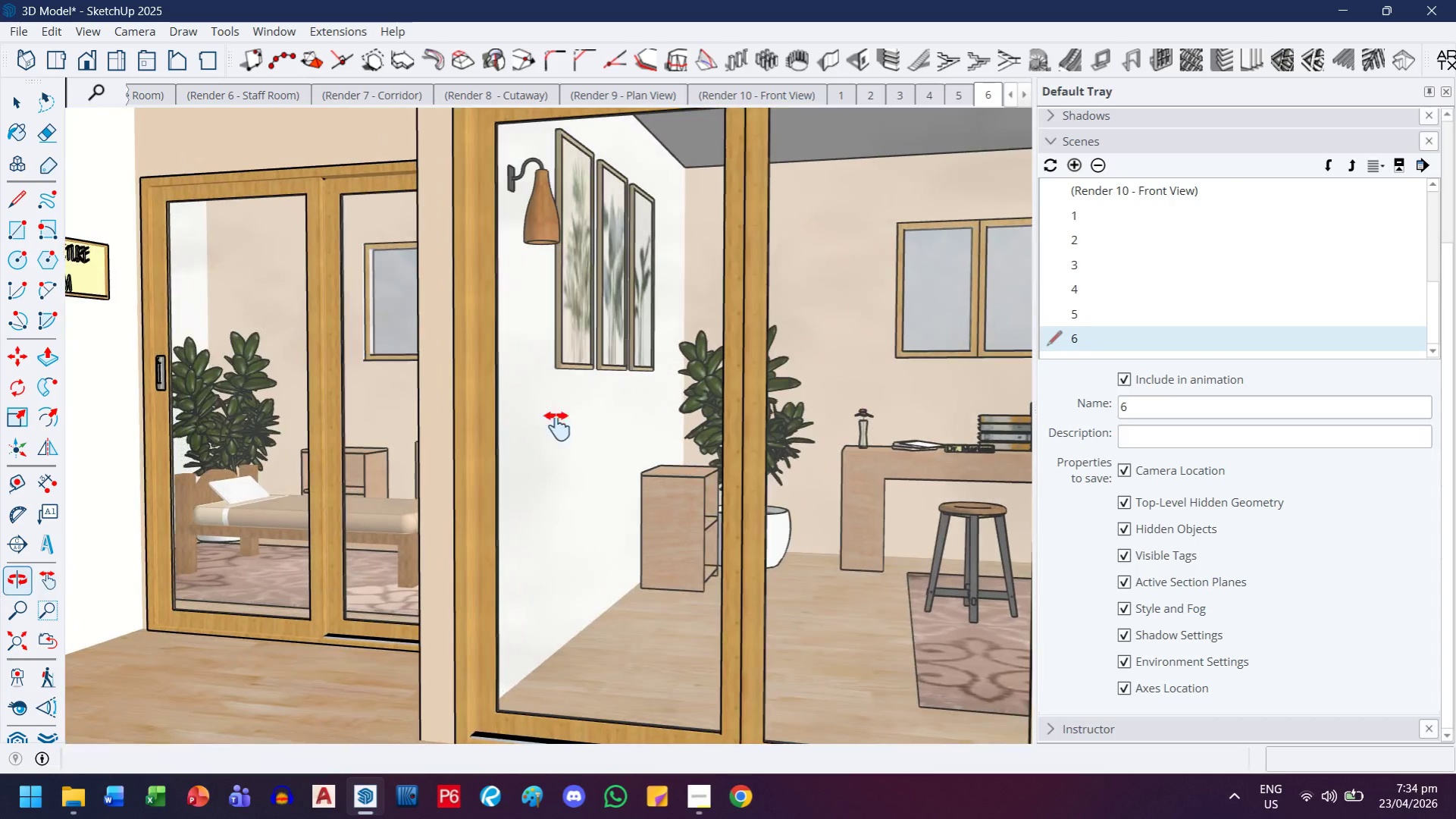 
left_click_drag(start_coordinate=[405, 468], to_coordinate=[509, 442])
 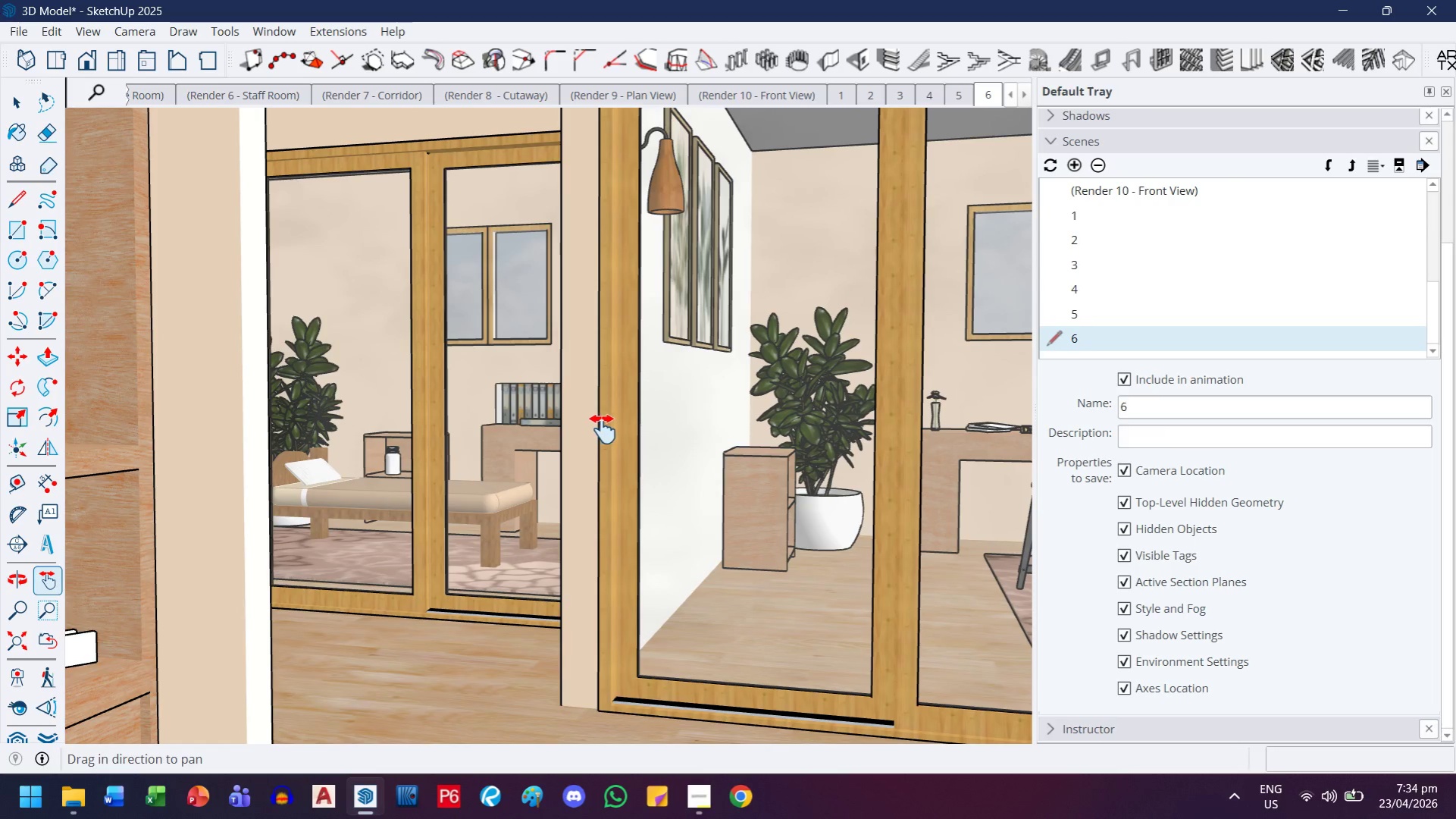 
left_click_drag(start_coordinate=[599, 427], to_coordinate=[581, 427])
 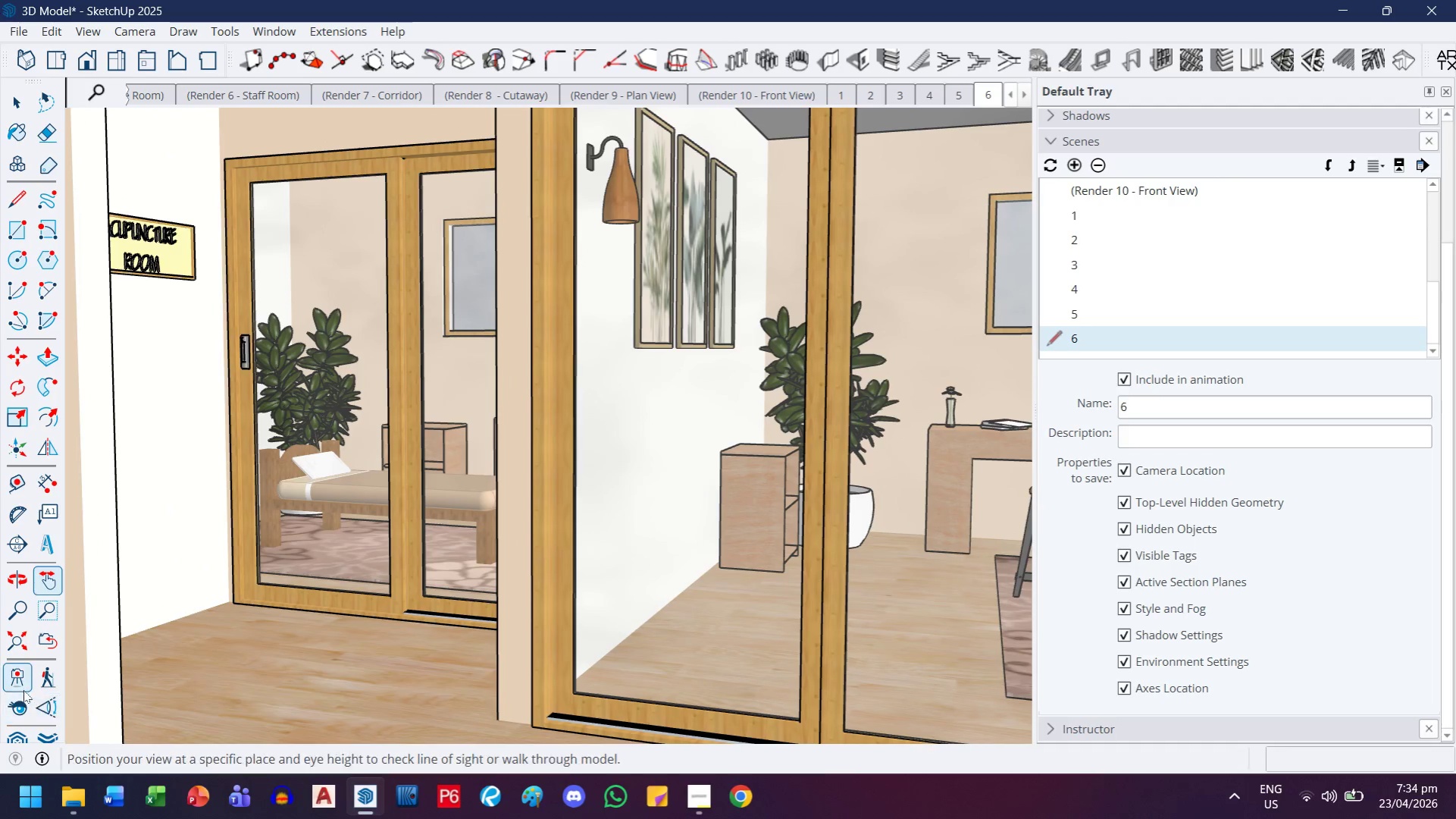 
left_click_drag(start_coordinate=[180, 707], to_coordinate=[187, 681])
 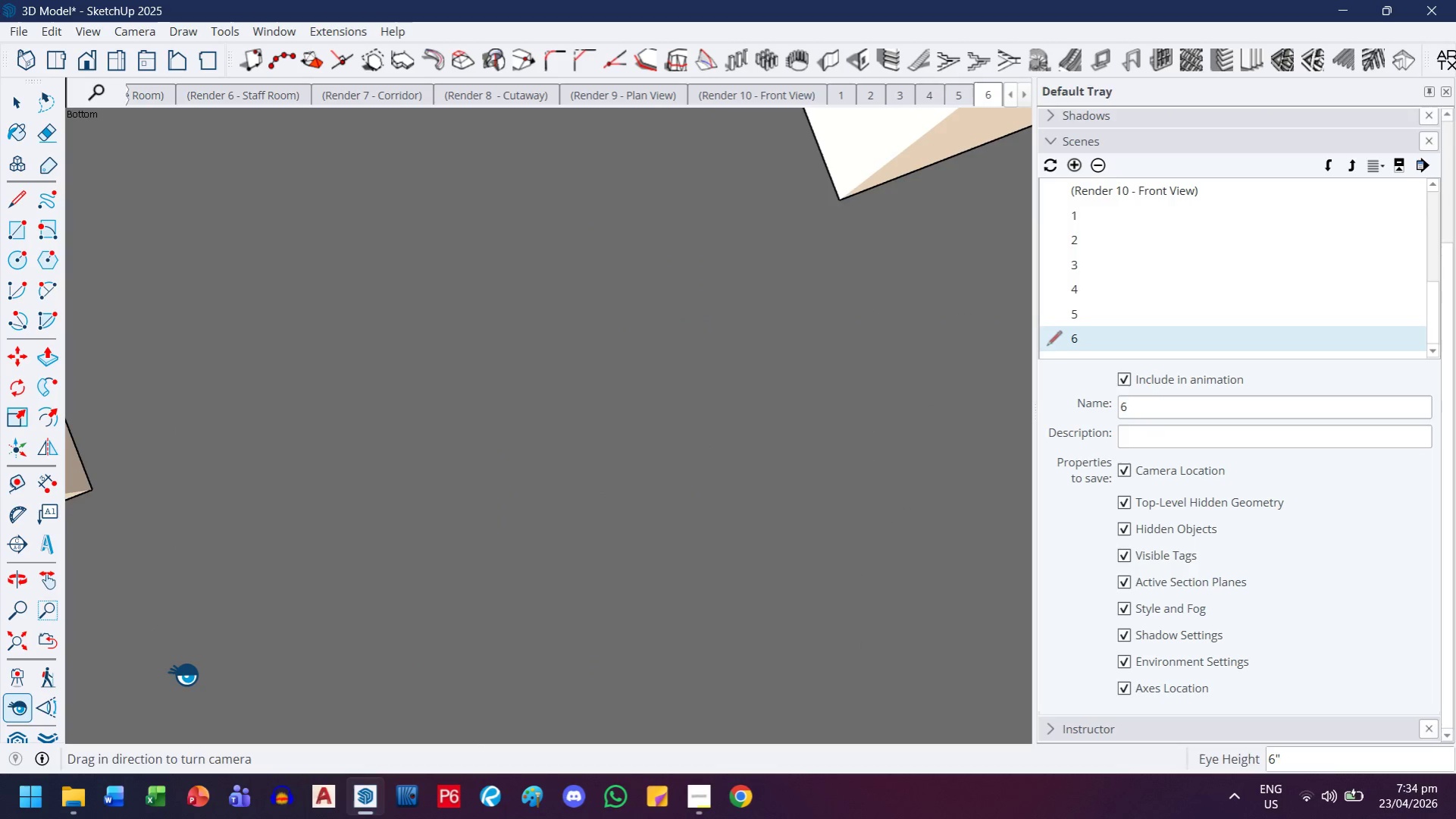 
key(6)
 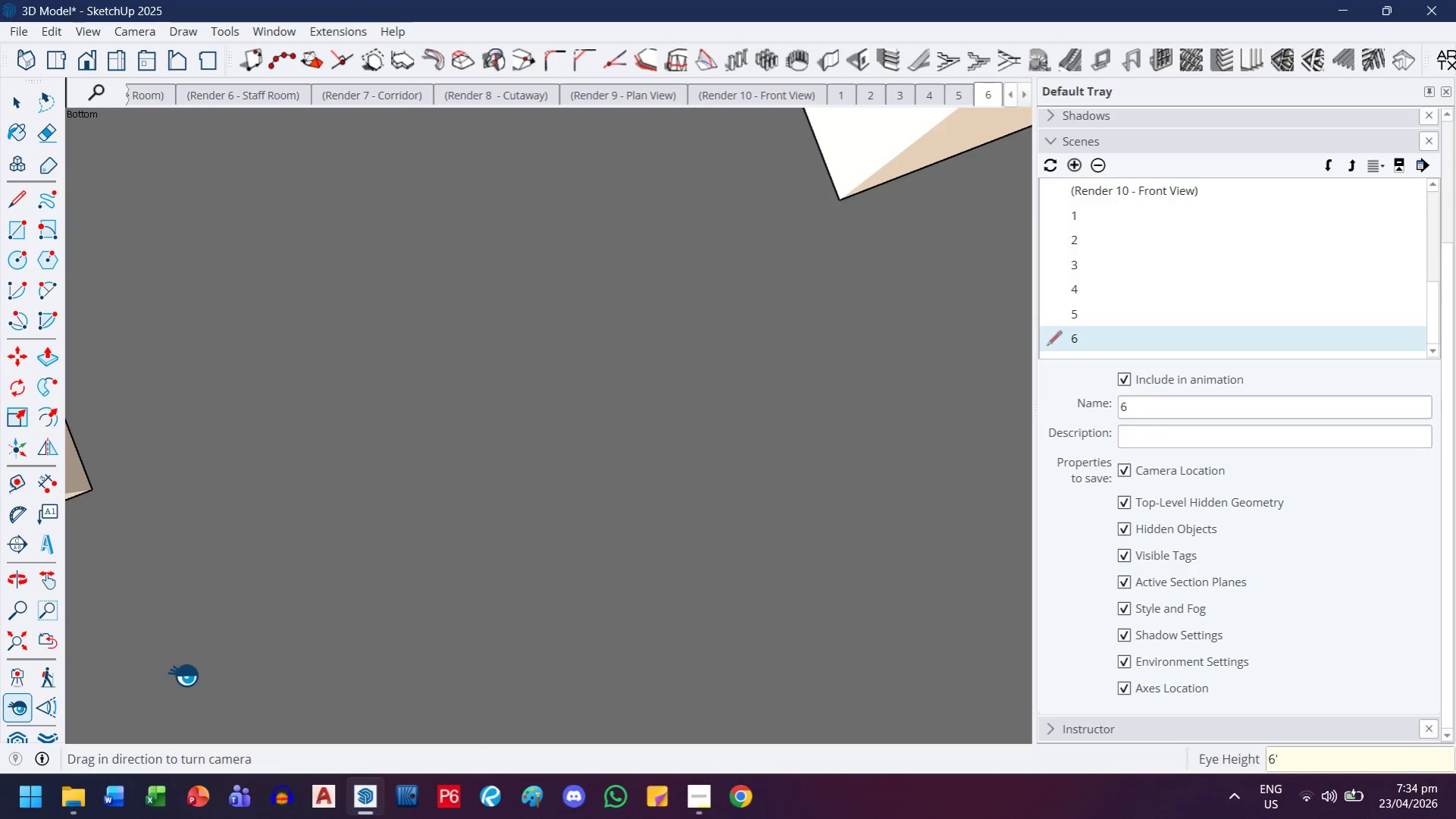 
key(Quote)
 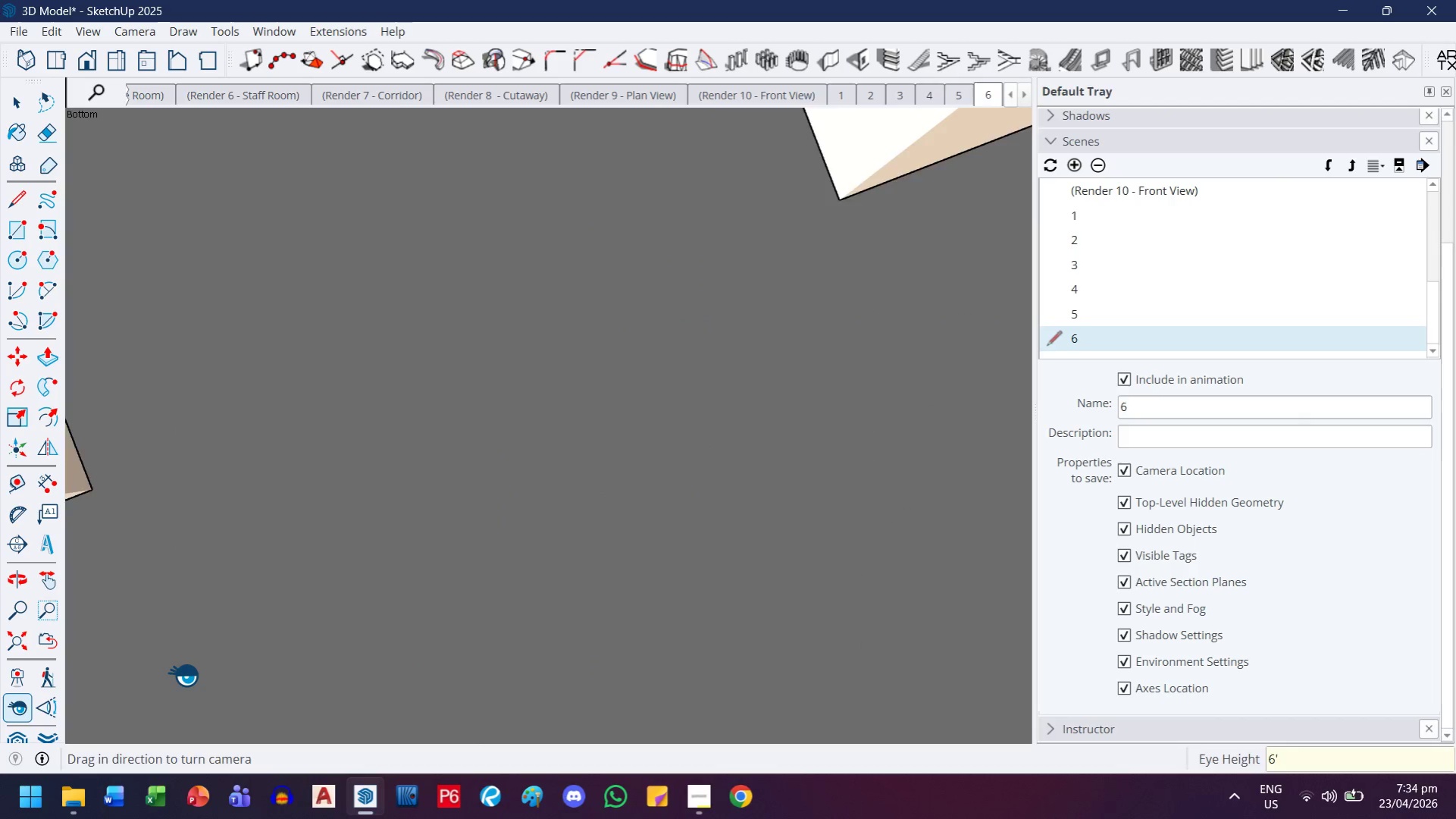 
key(Enter)
 